 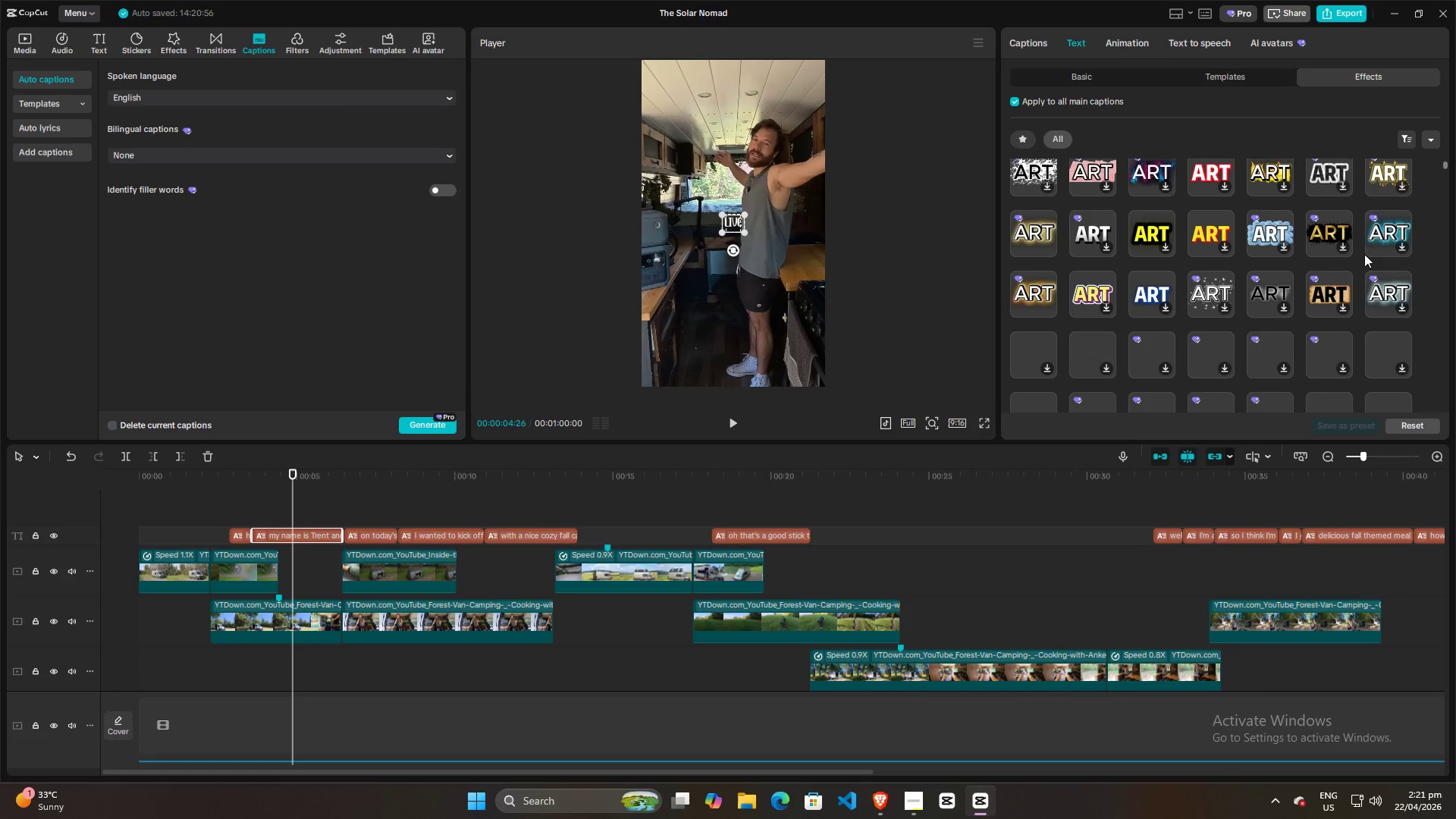 
scroll: coordinate [1362, 253], scroll_direction: up, amount: 3.0
 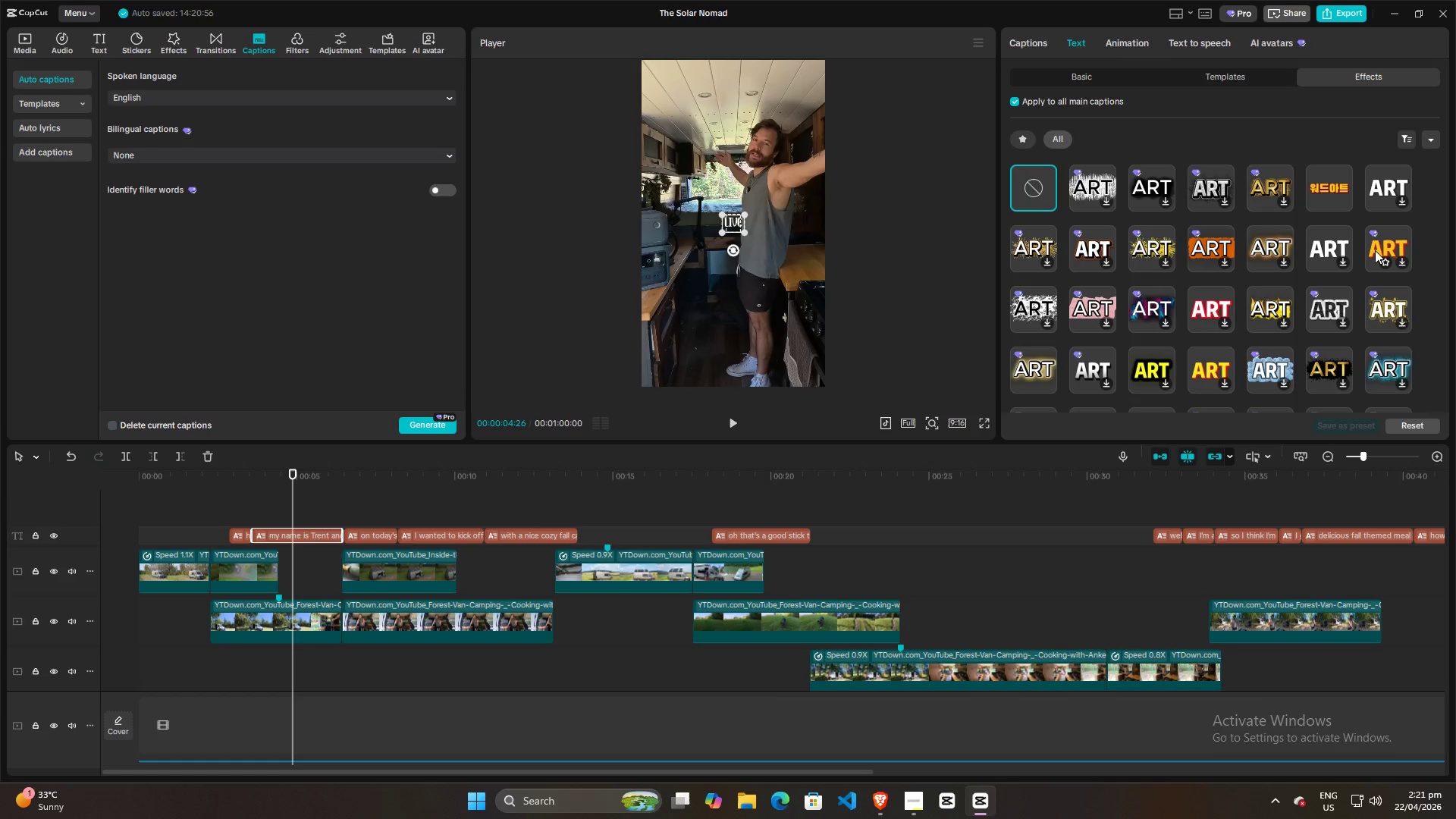 
left_click([1375, 250])
 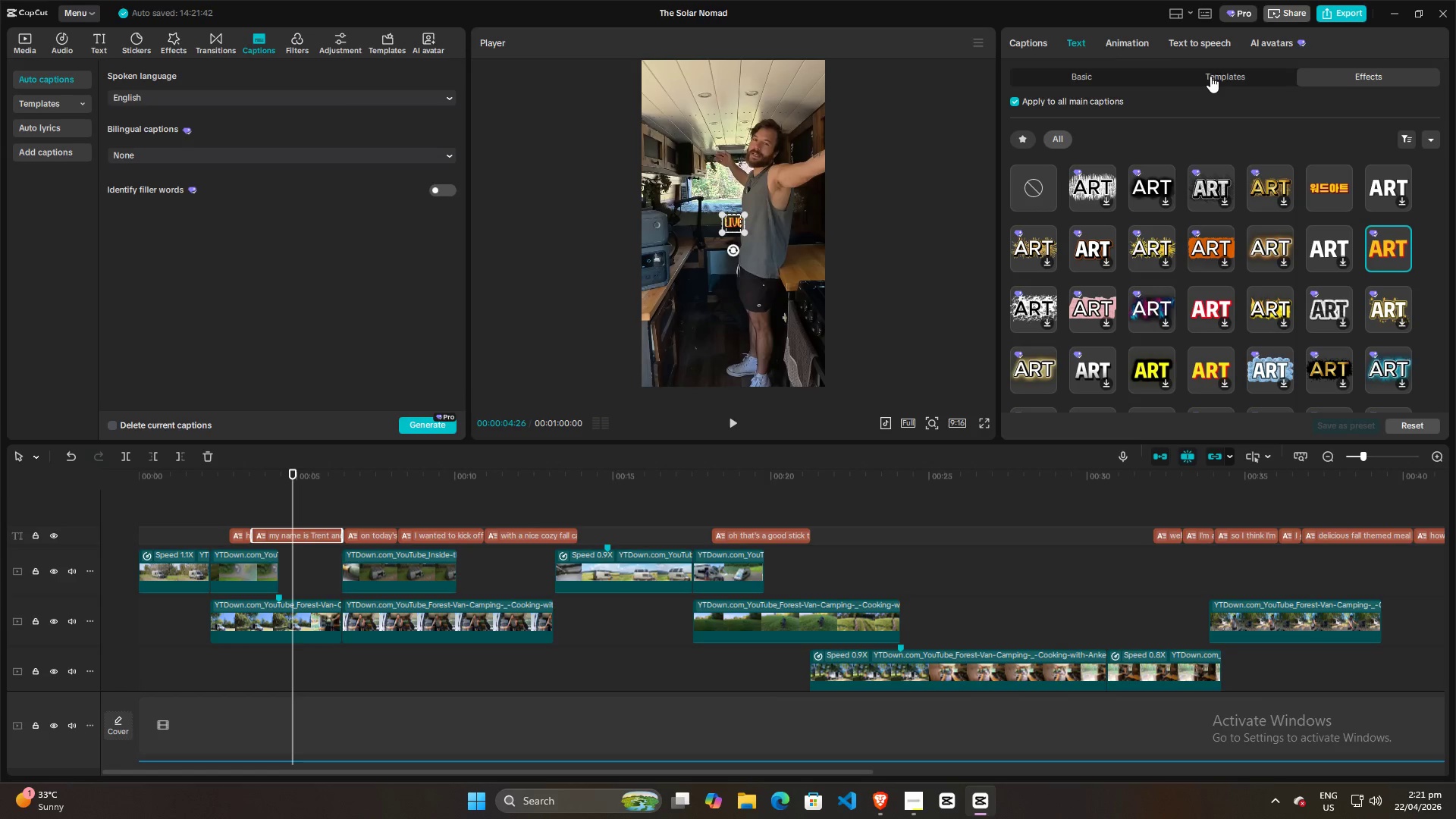 
left_click([1211, 76])
 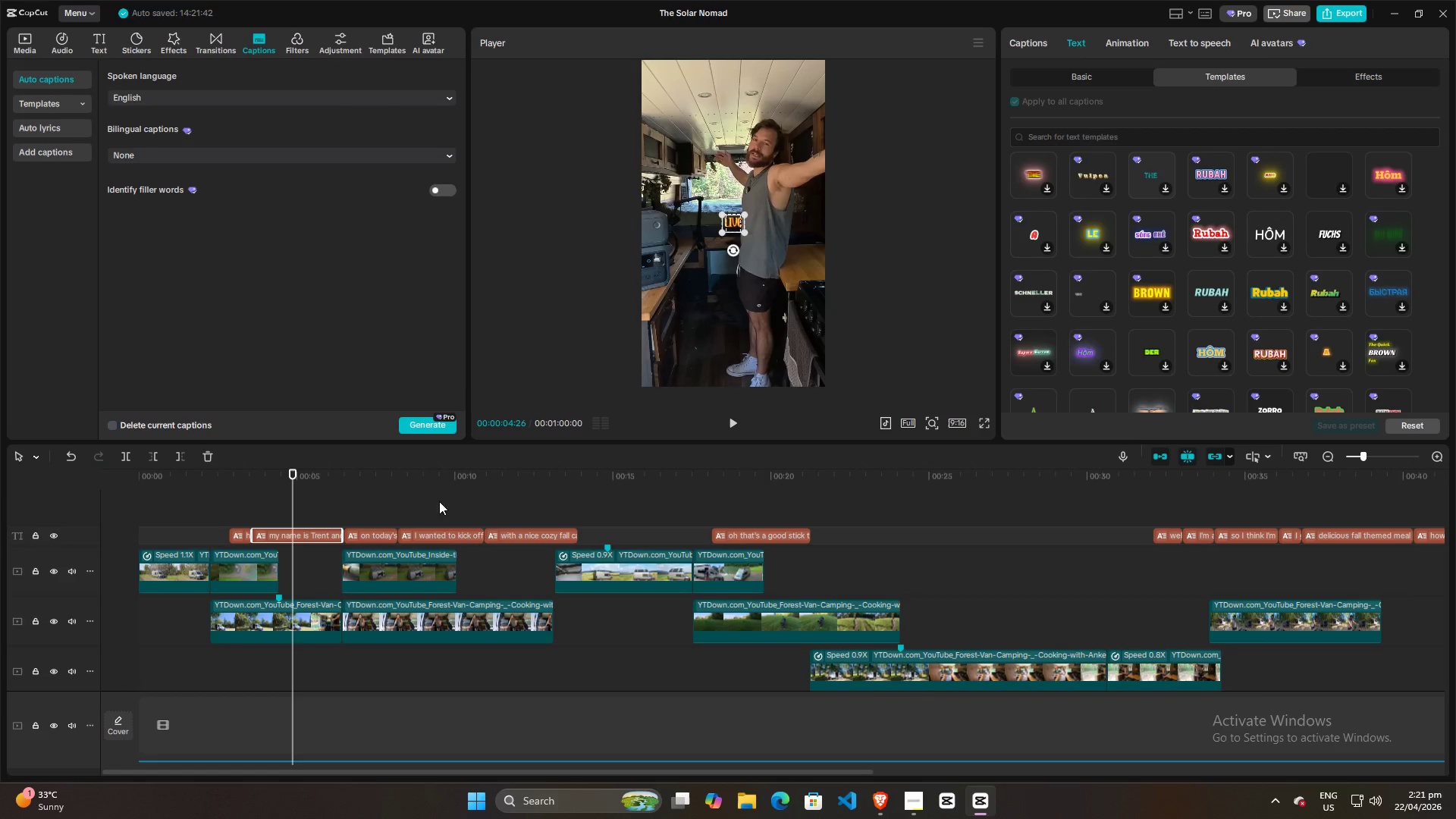 
left_click([229, 513])
 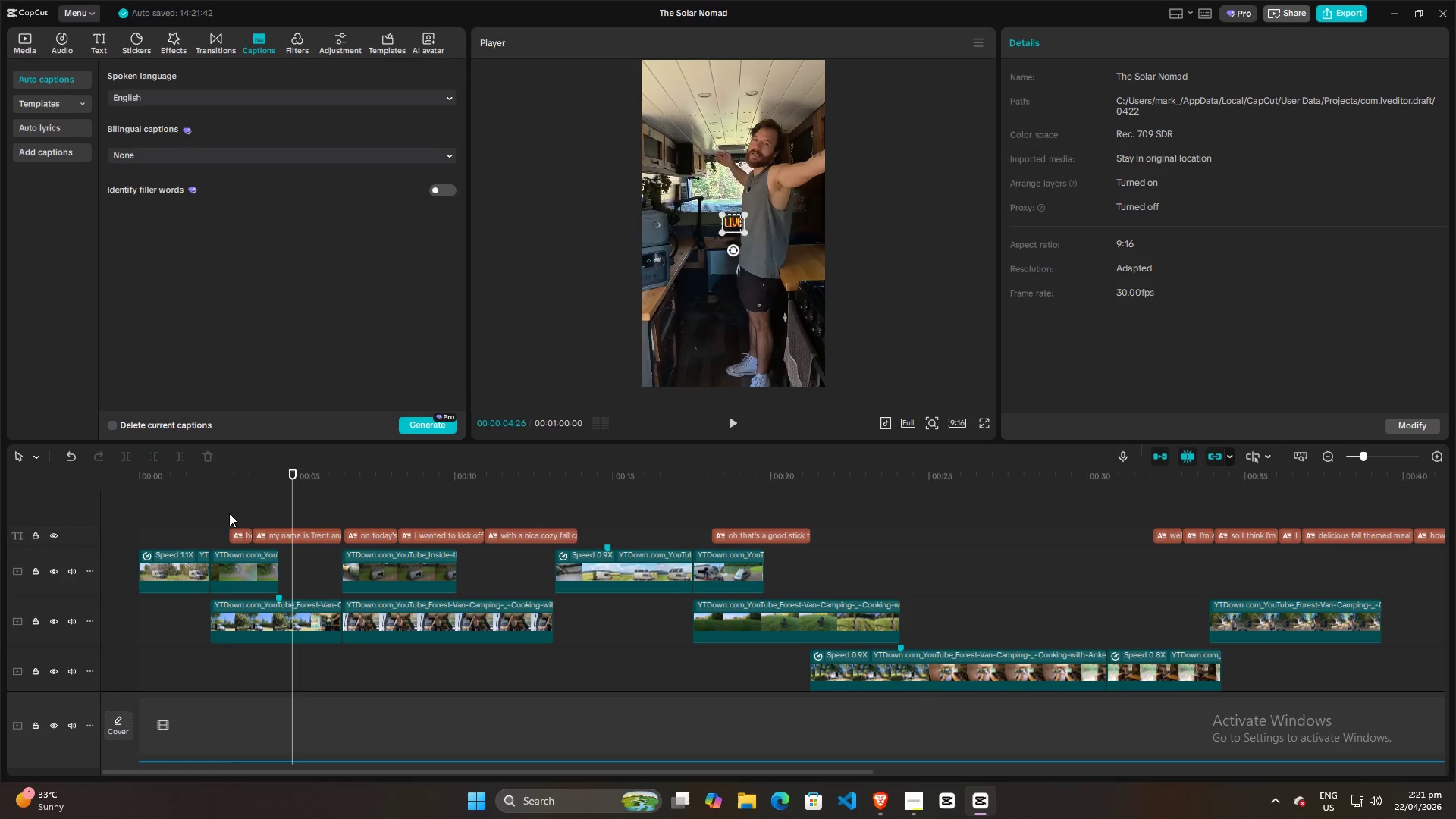 
double_click([221, 514])
 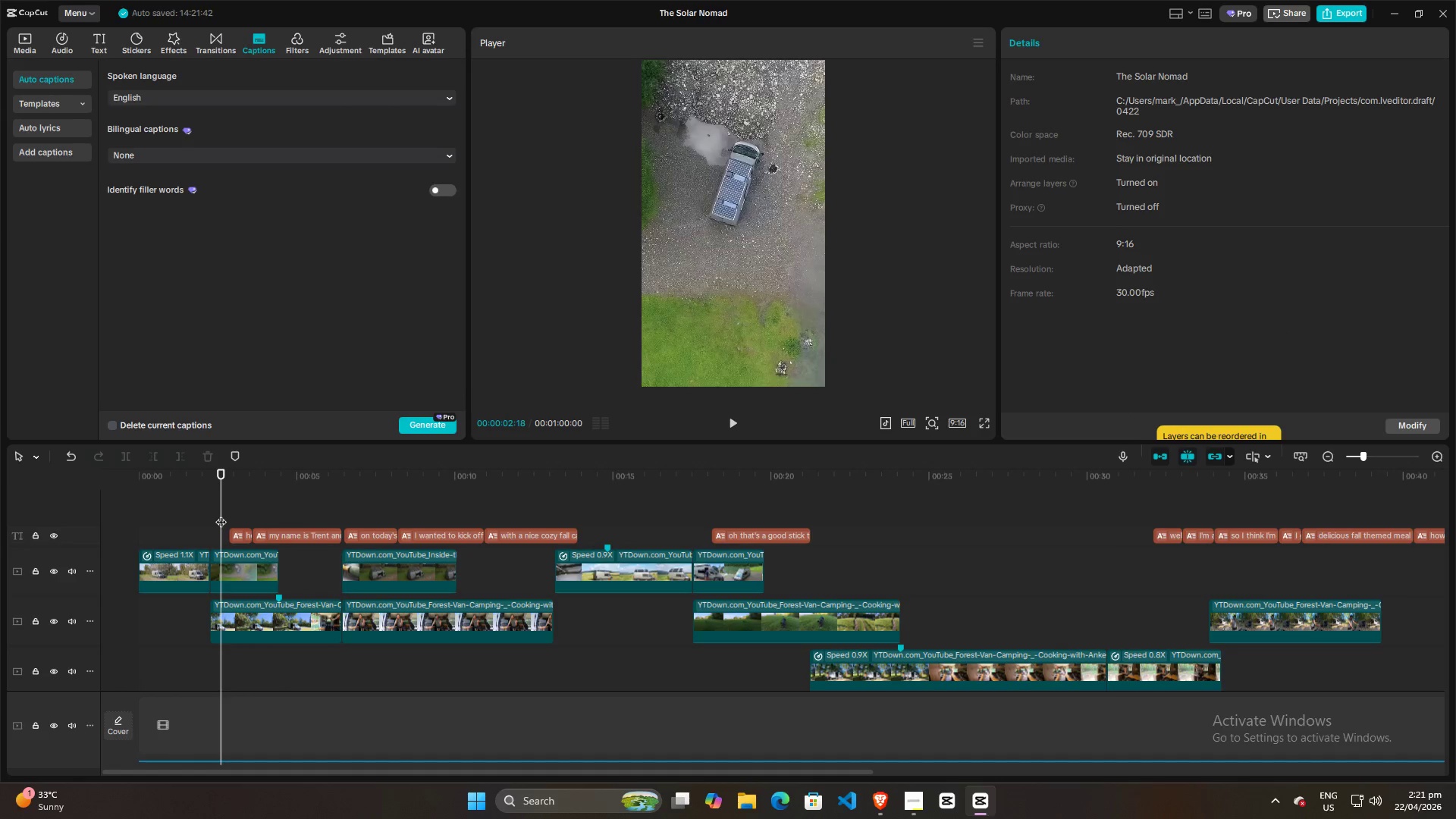 
key(Space)
 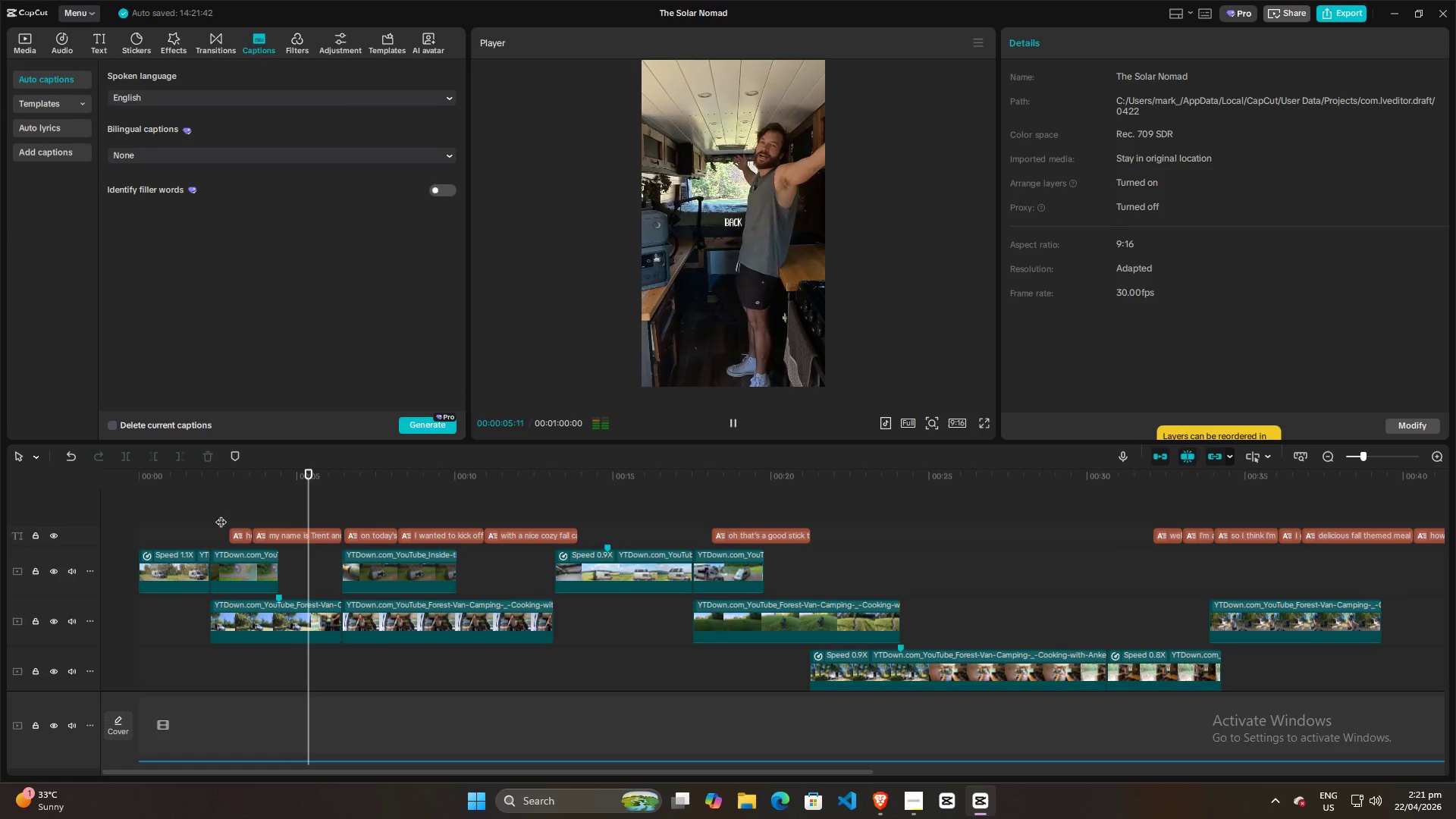 
key(Space)
 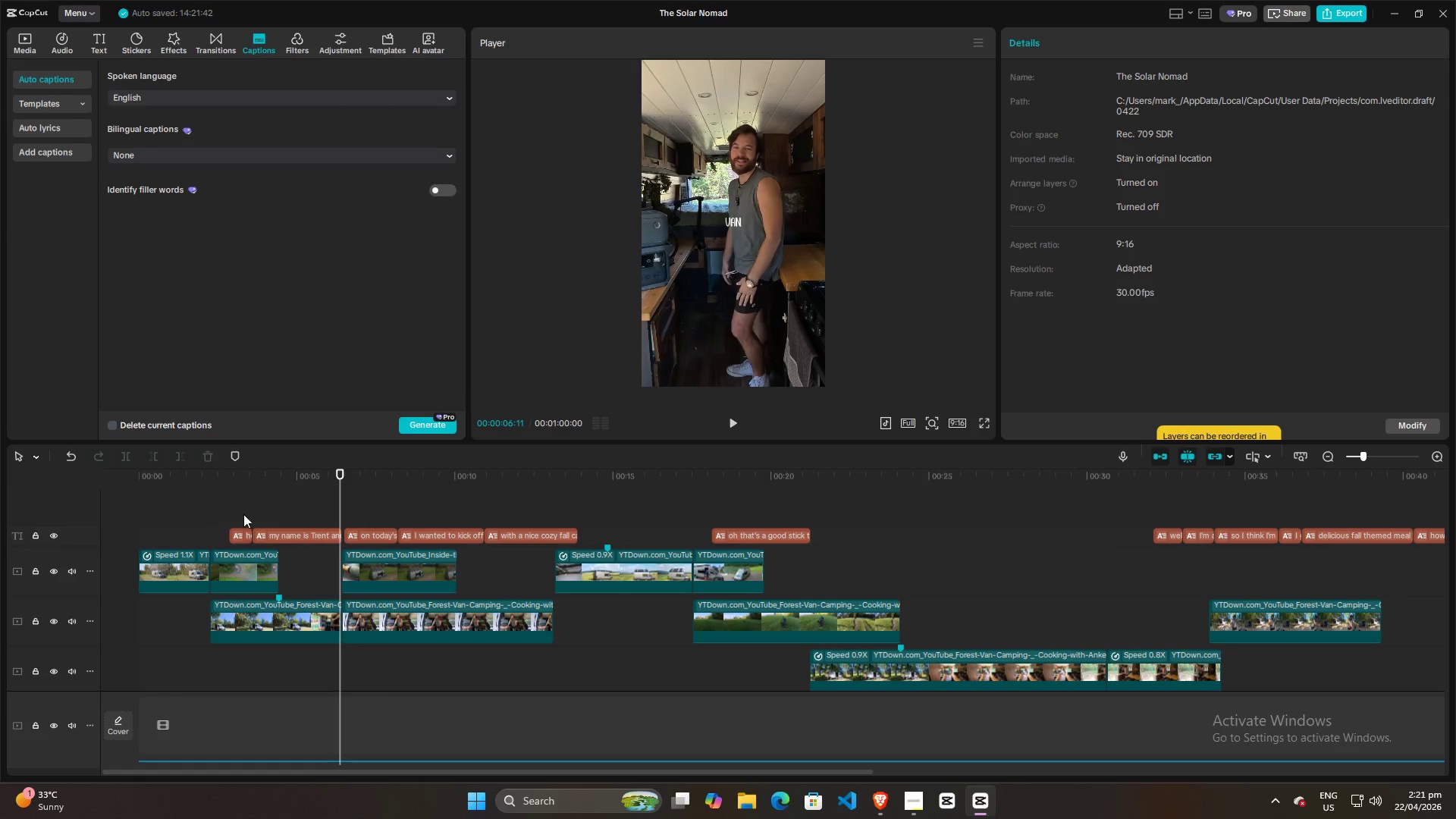 
left_click([265, 511])
 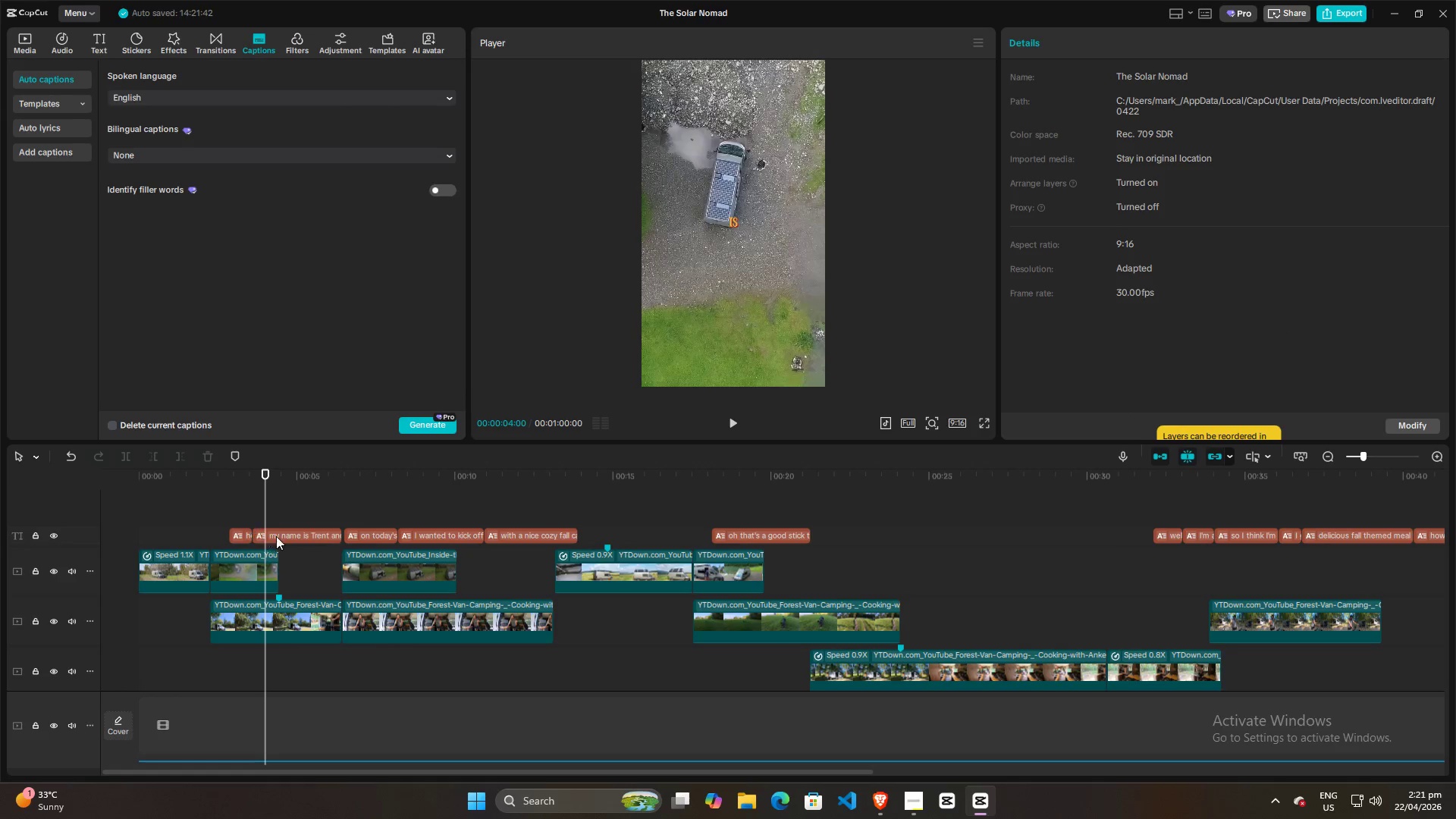 
left_click([282, 536])
 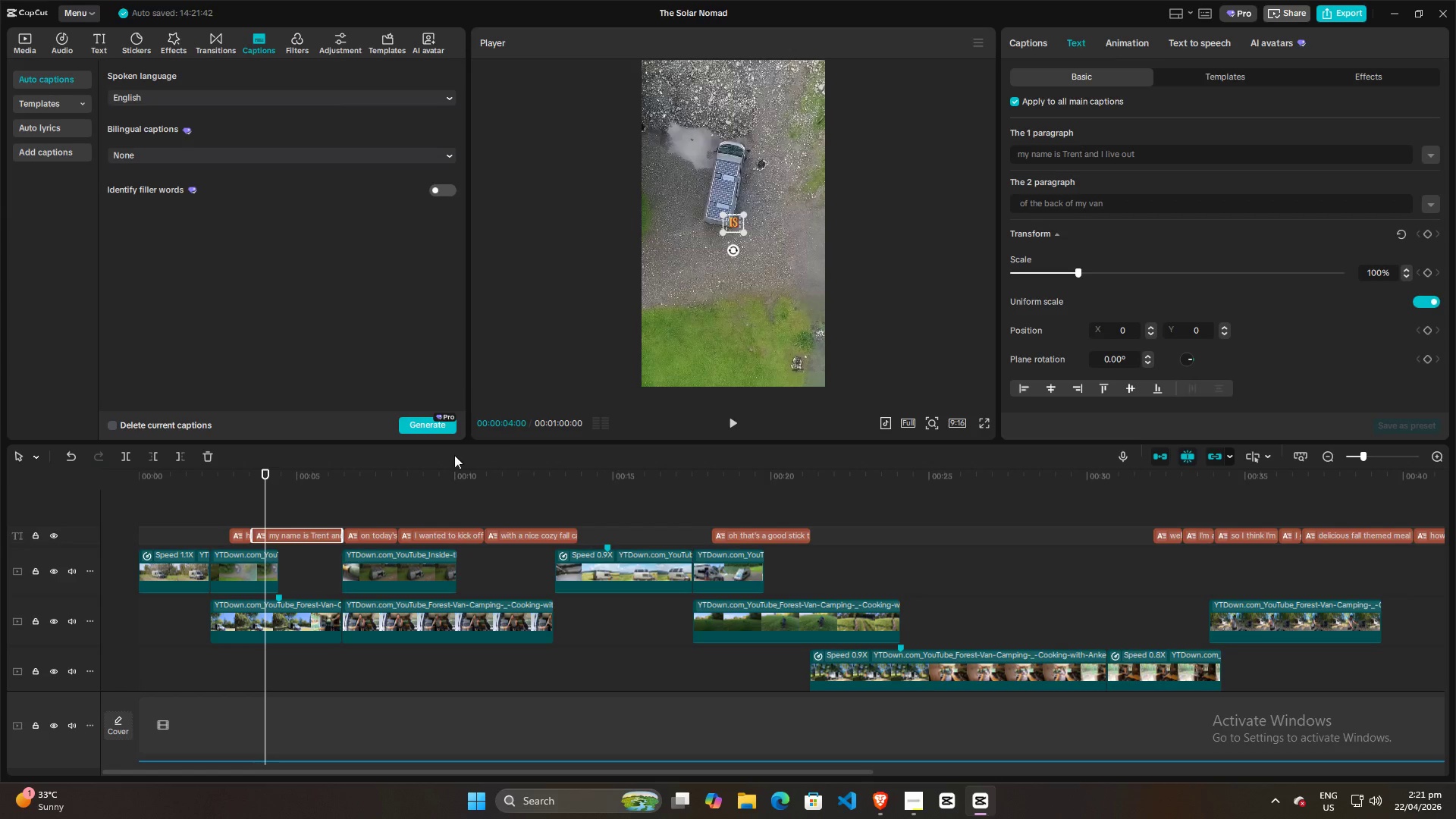 
left_click([359, 537])
 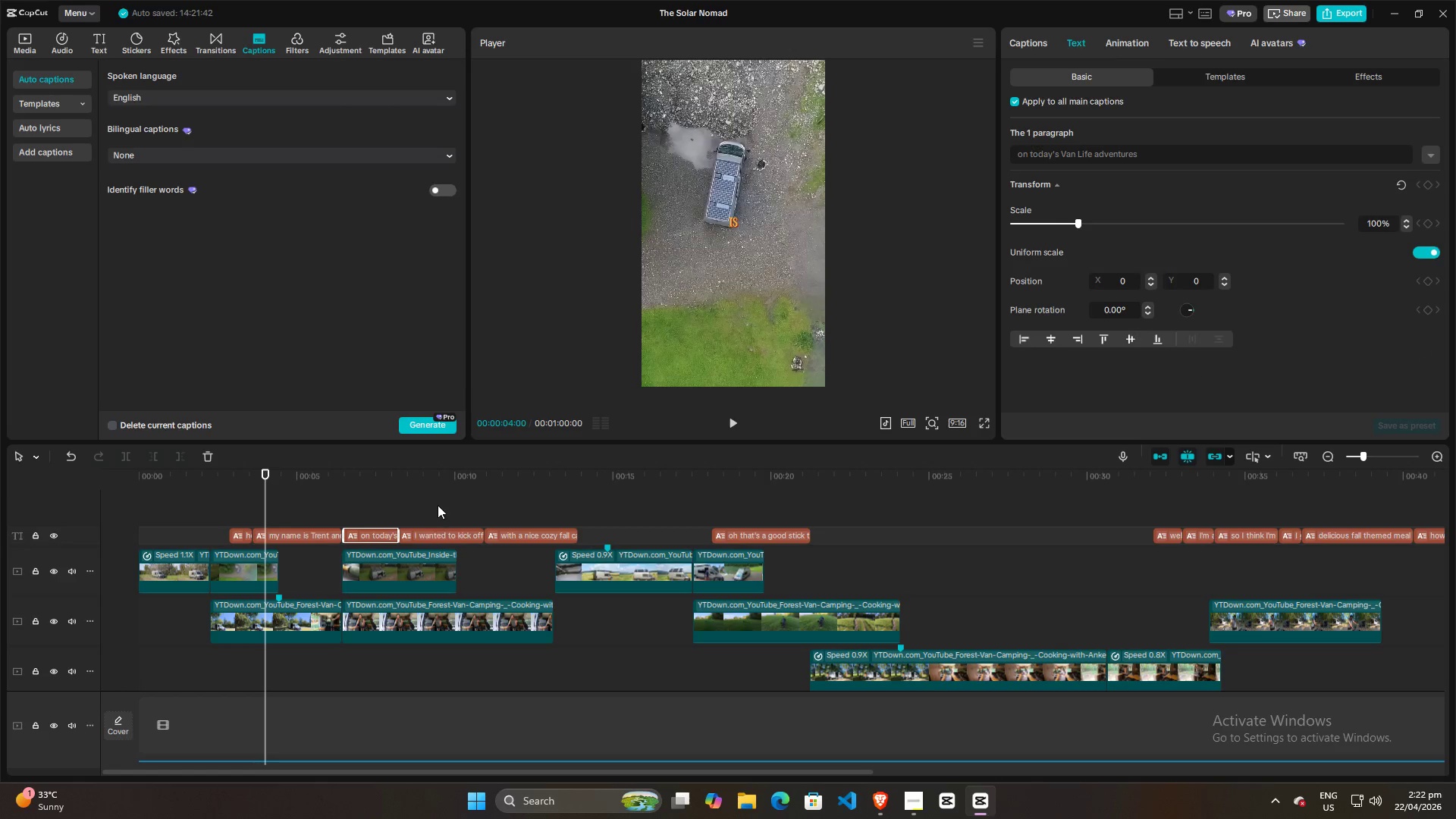 
left_click([431, 489])
 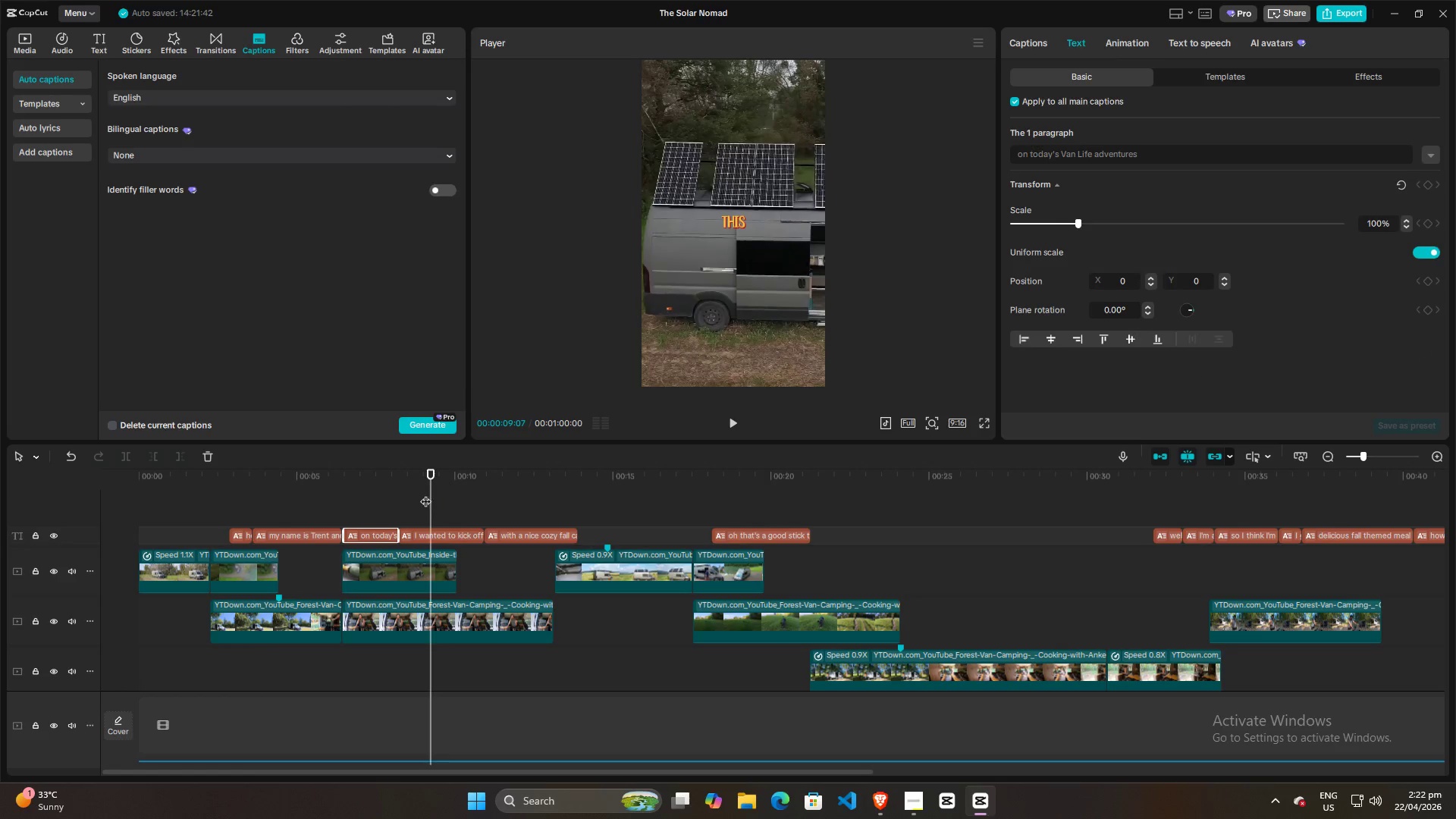 
key(Space)
 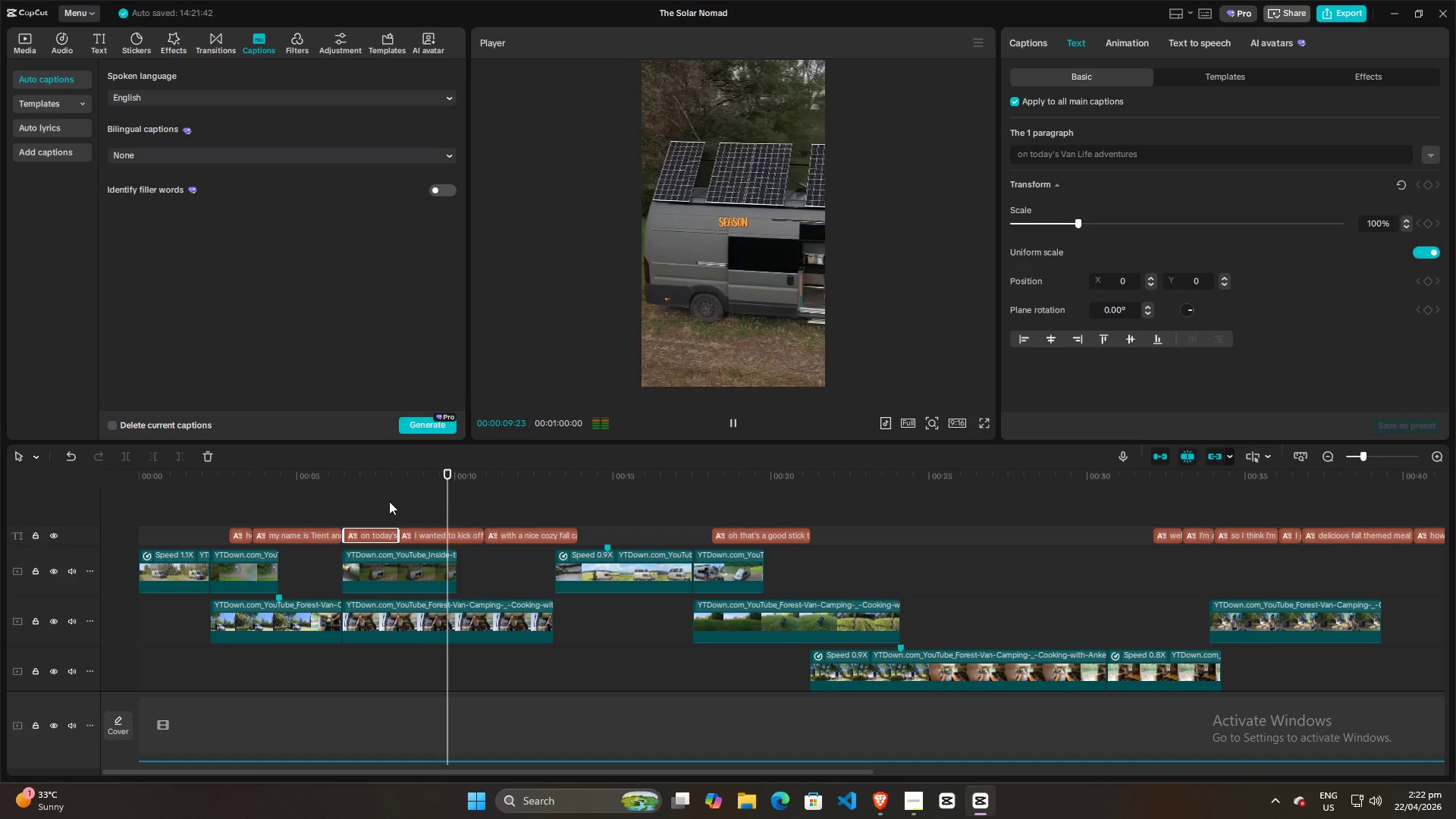 
left_click([388, 501])
 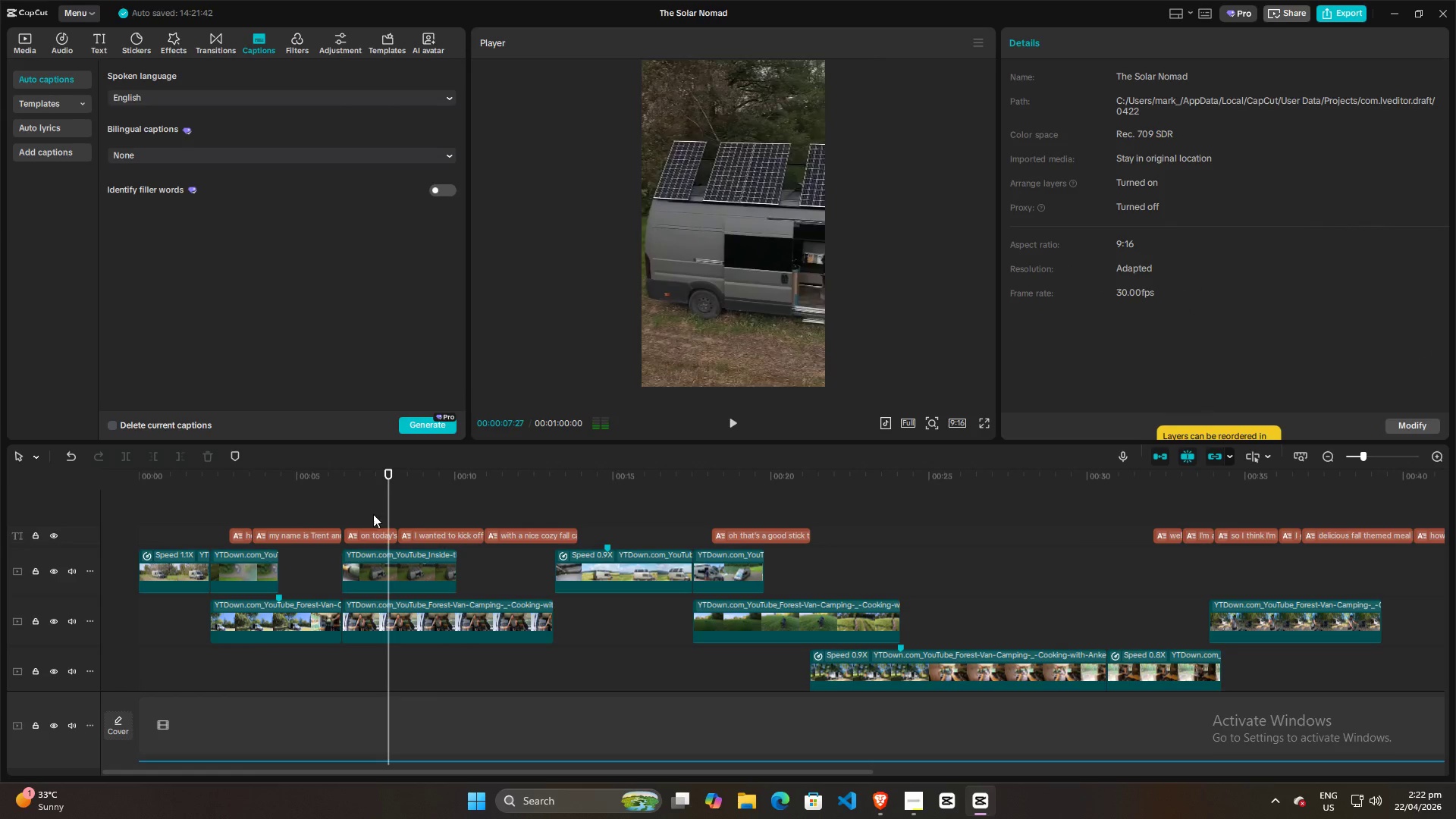 
key(Space)
 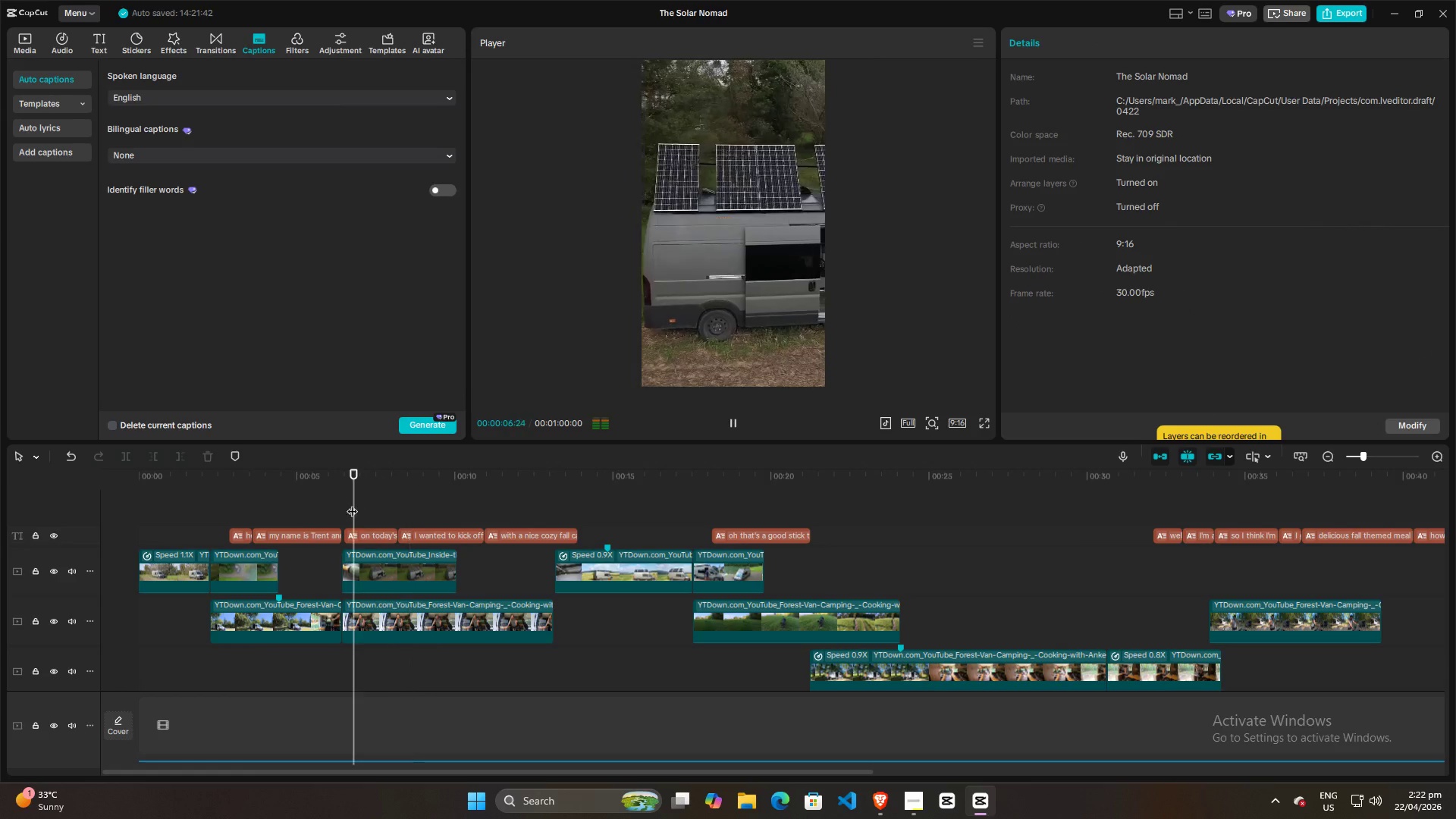 
double_click([322, 504])
 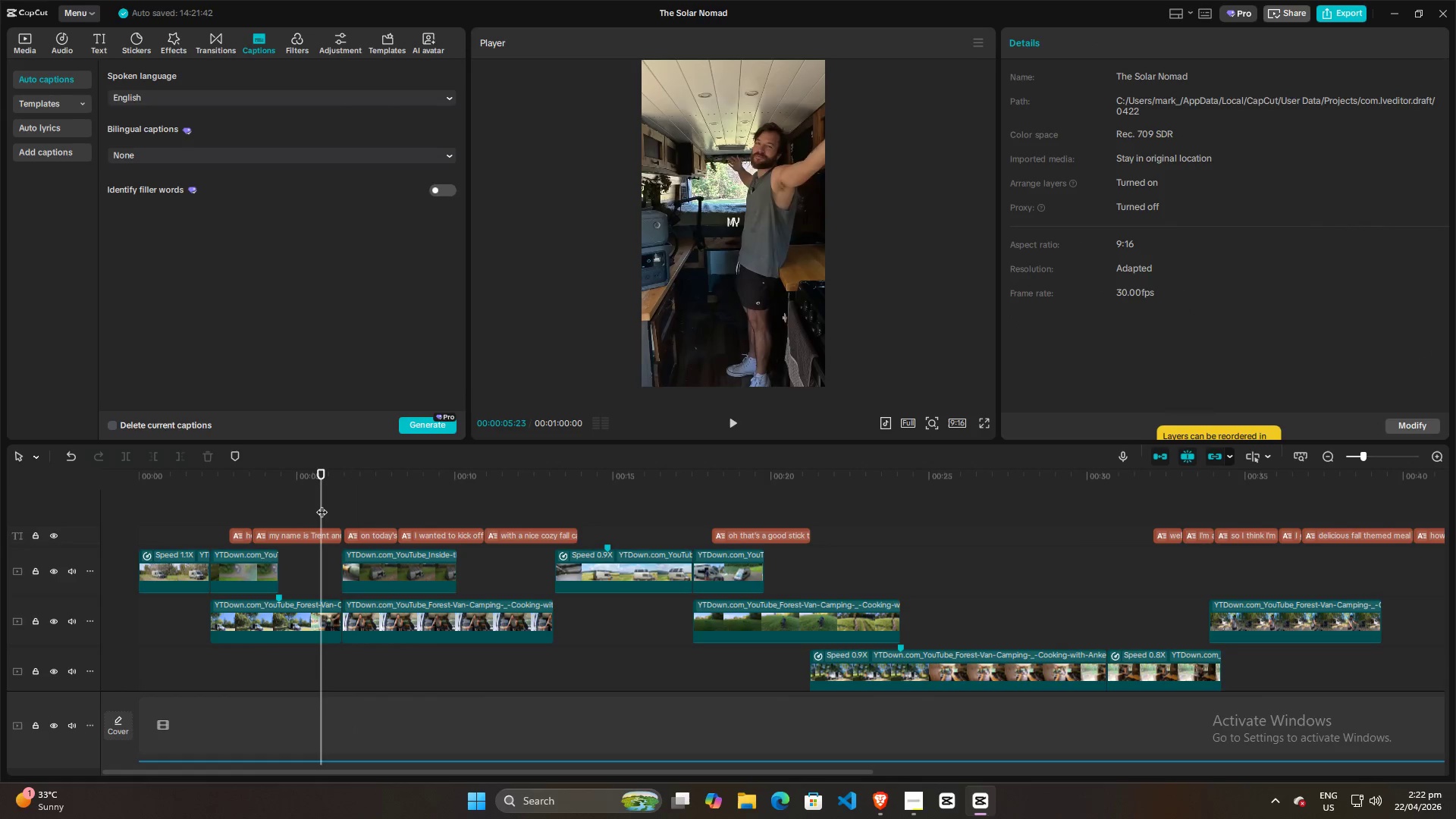 
key(Space)
 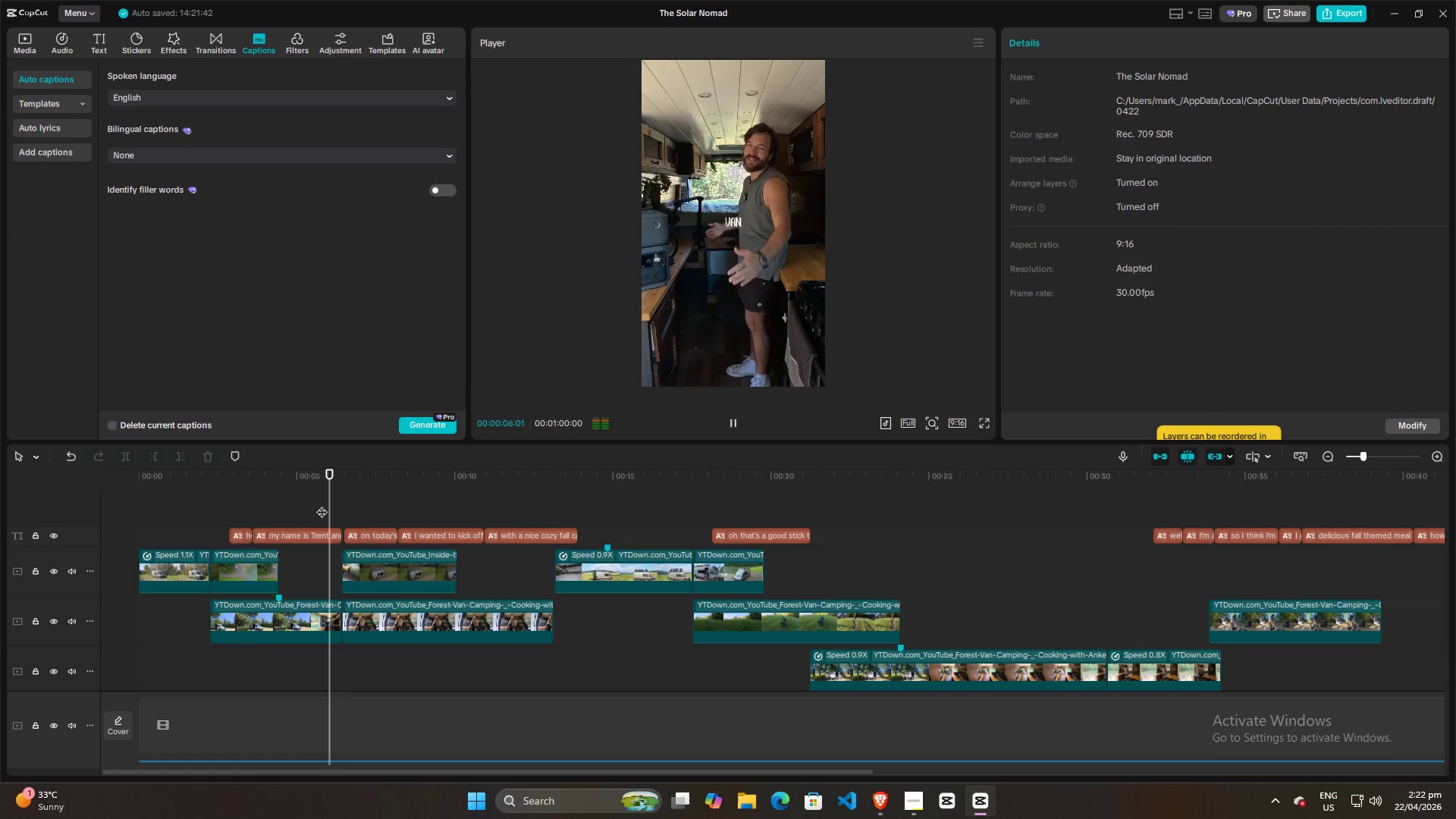 
key(Space)
 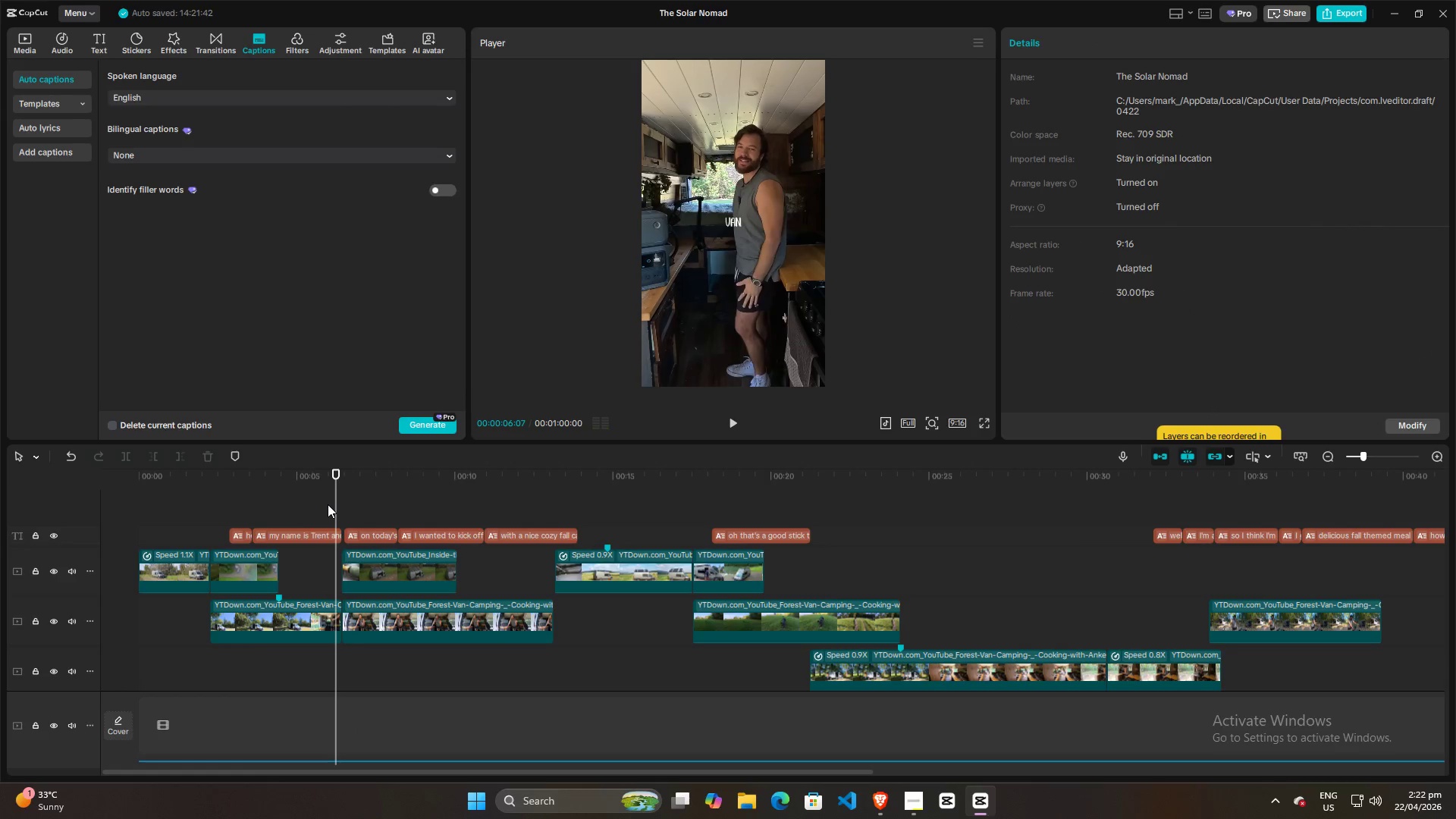 
key(Space)
 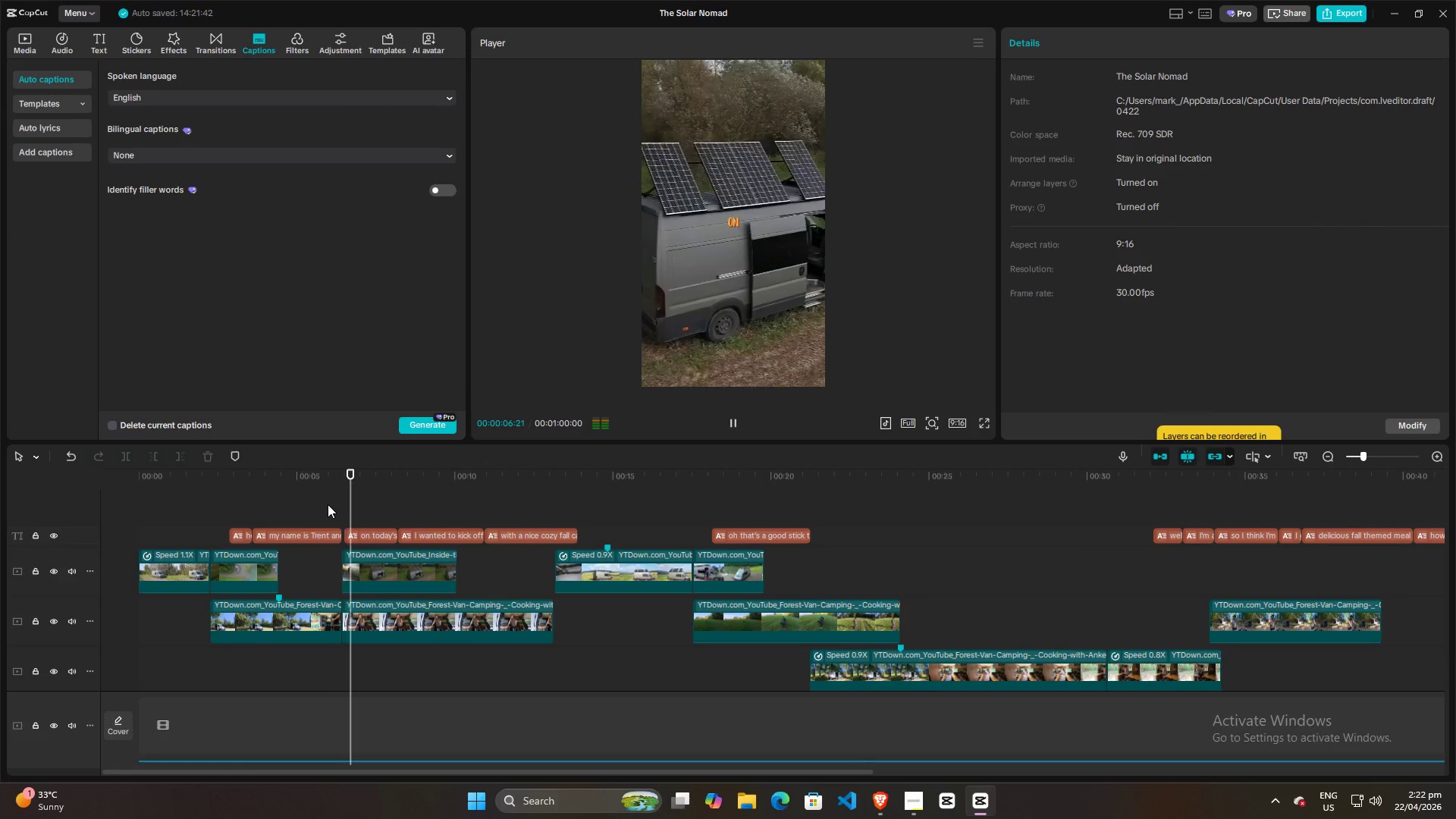 
key(Space)
 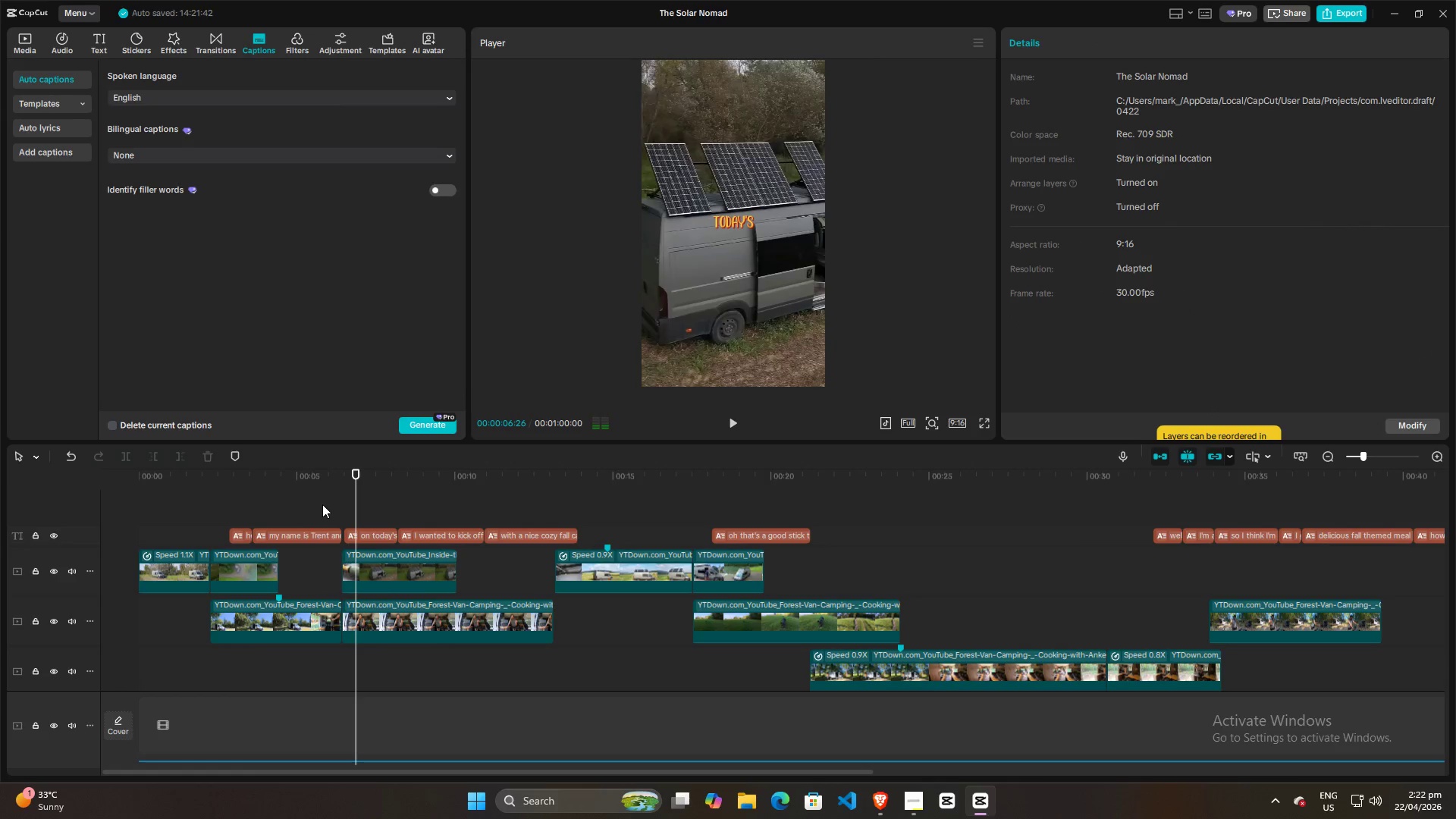 
left_click([320, 504])
 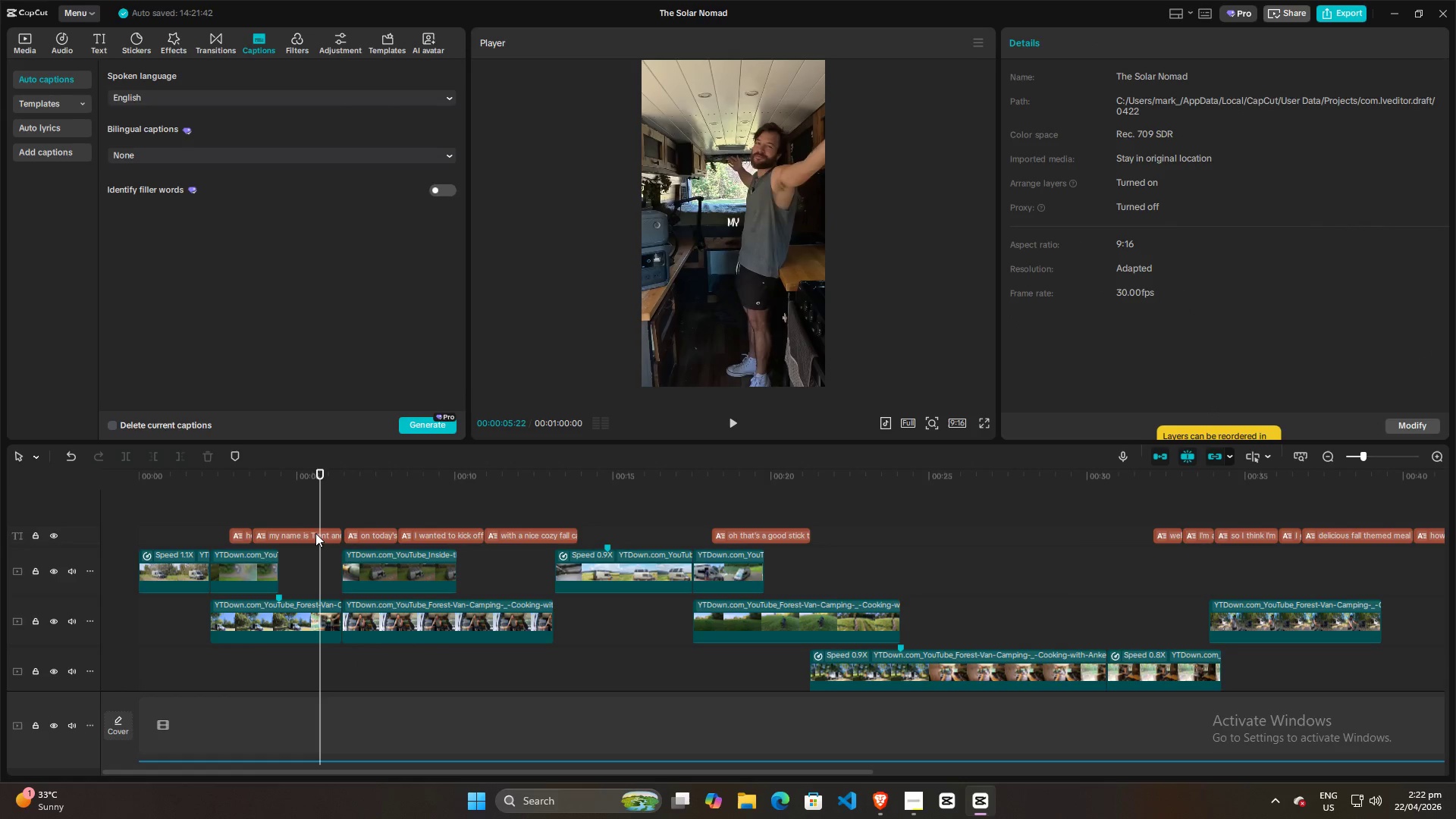 
key(Space)
 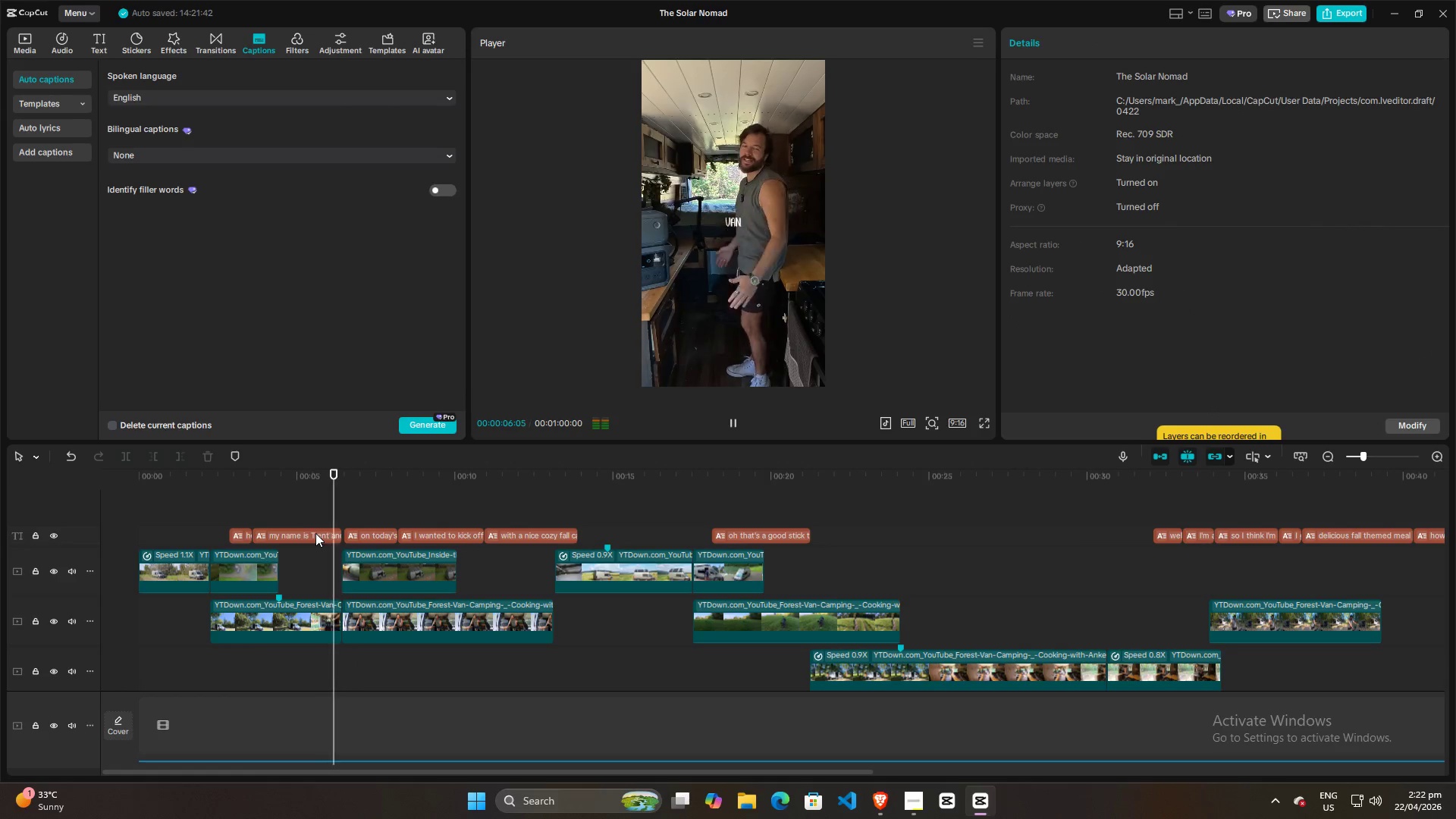 
key(Space)
 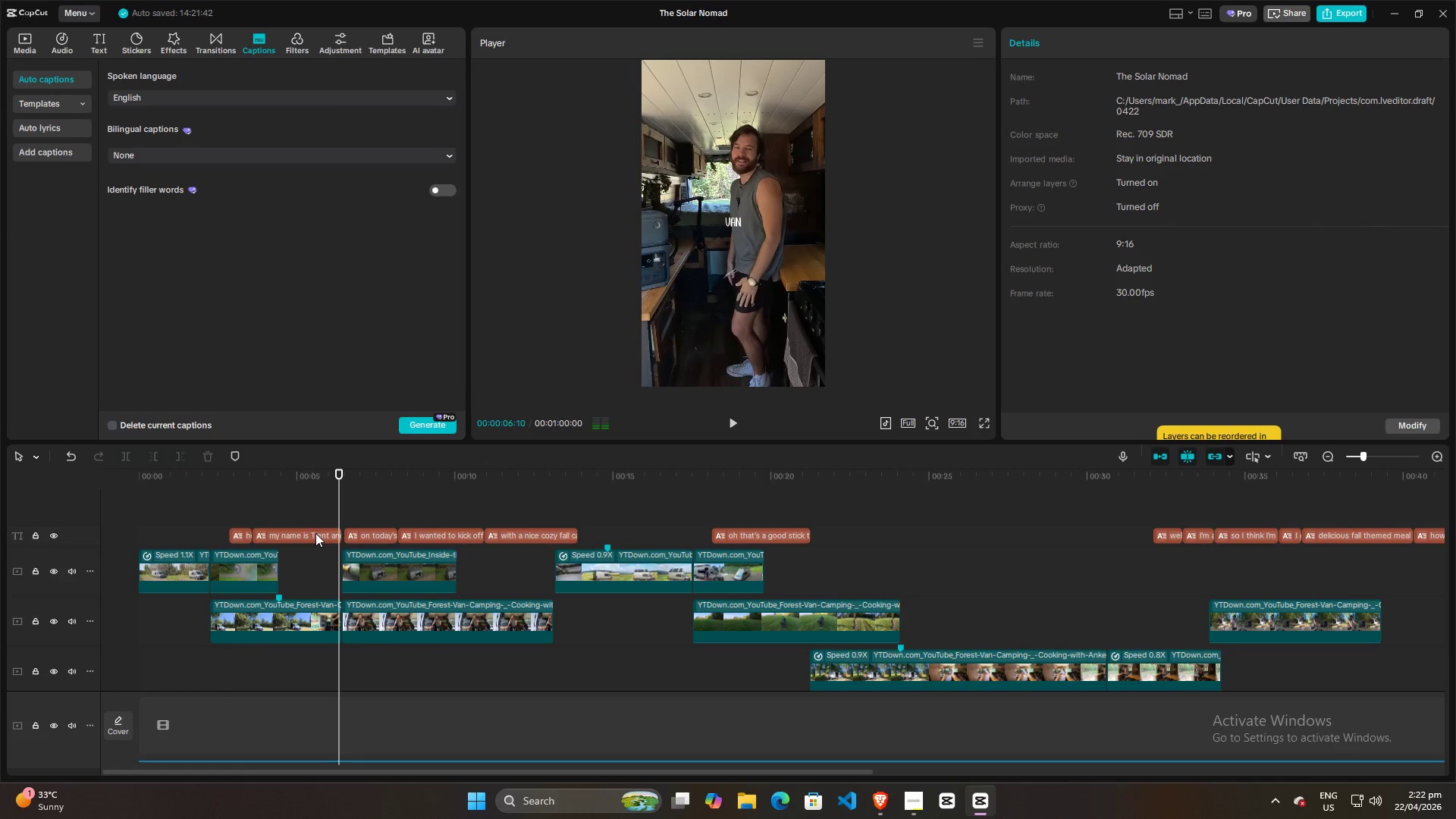 
left_click([315, 533])
 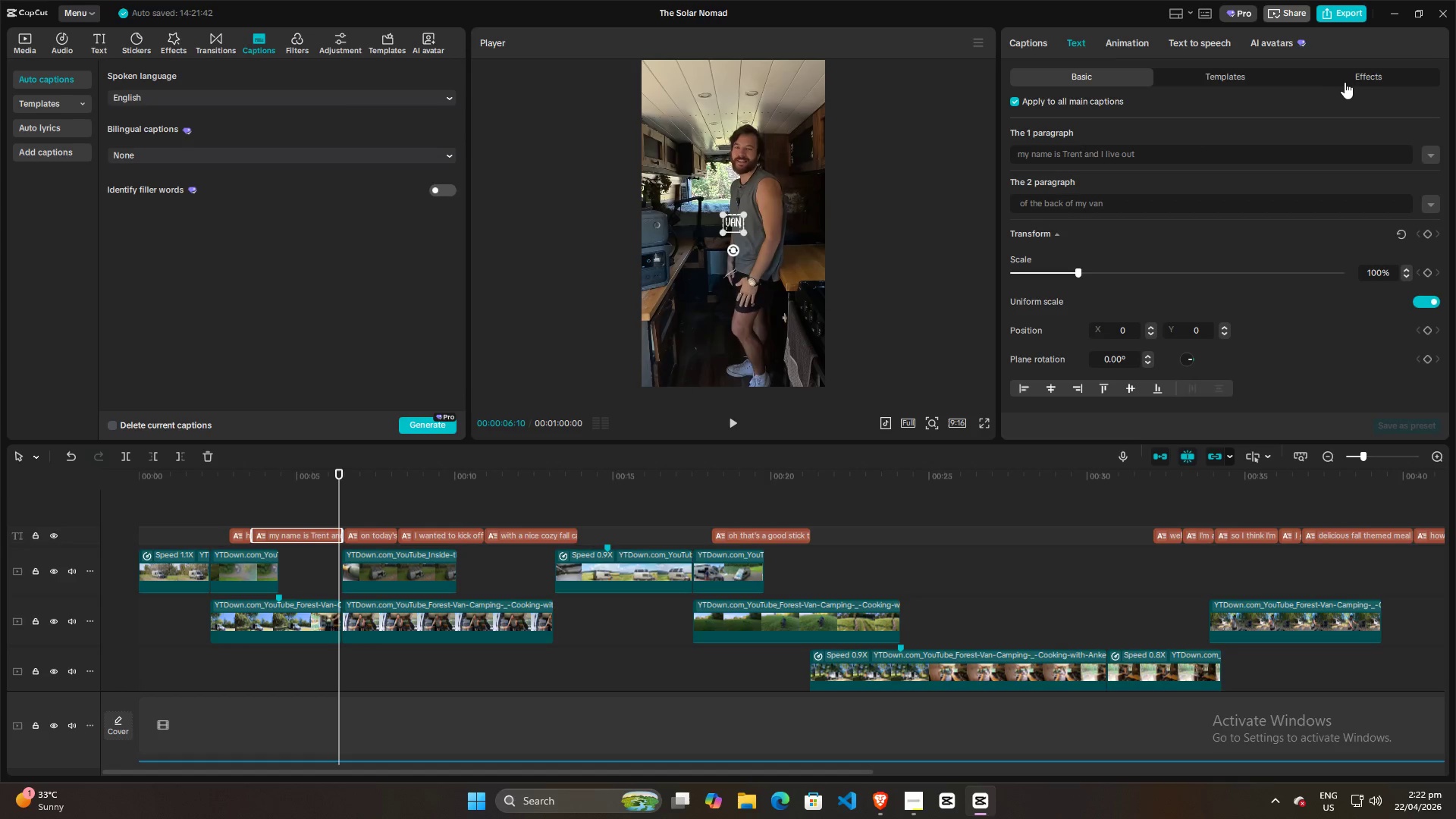 
left_click([1358, 78])
 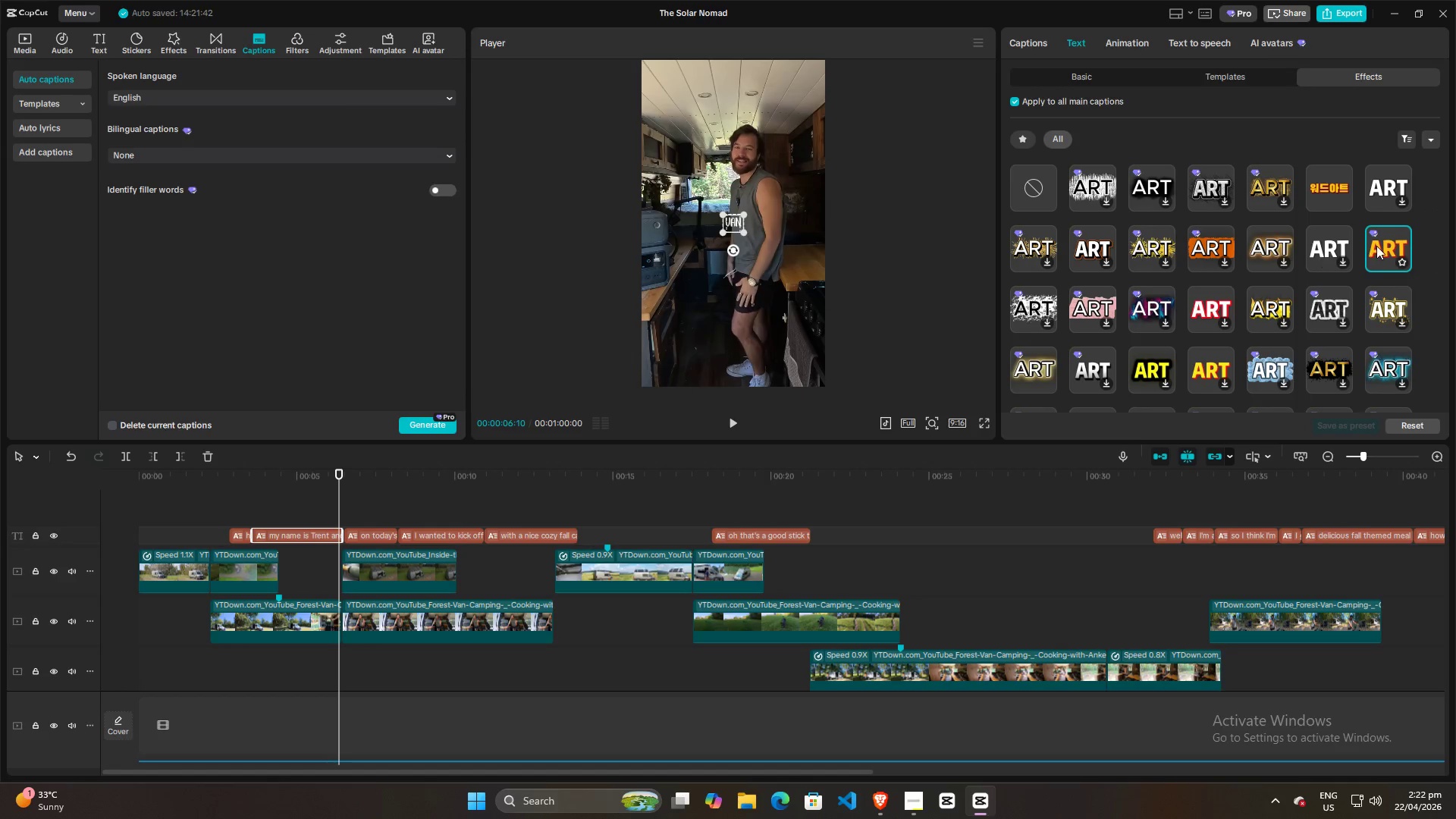 
left_click([1377, 246])
 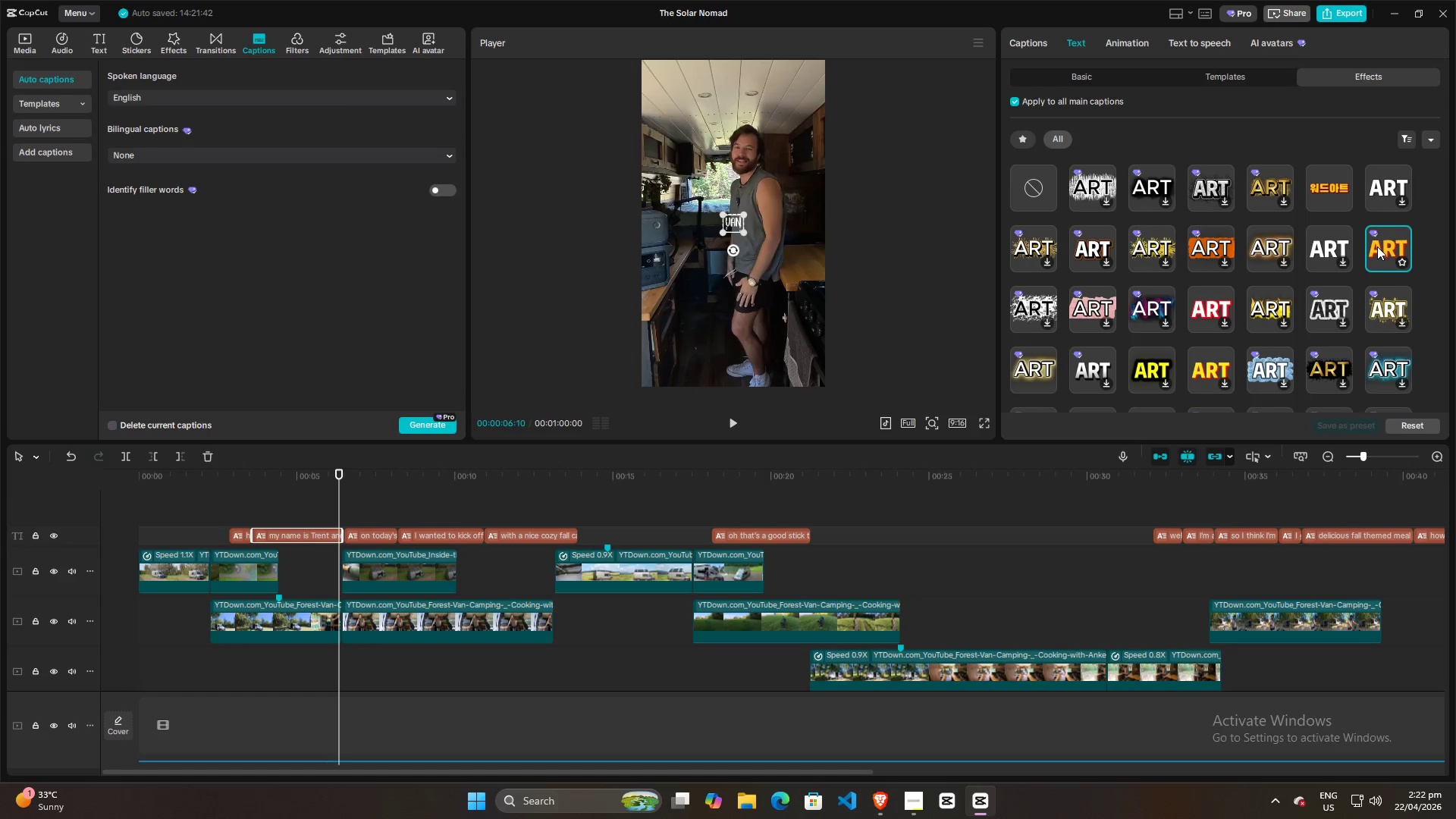 
double_click([1377, 246])
 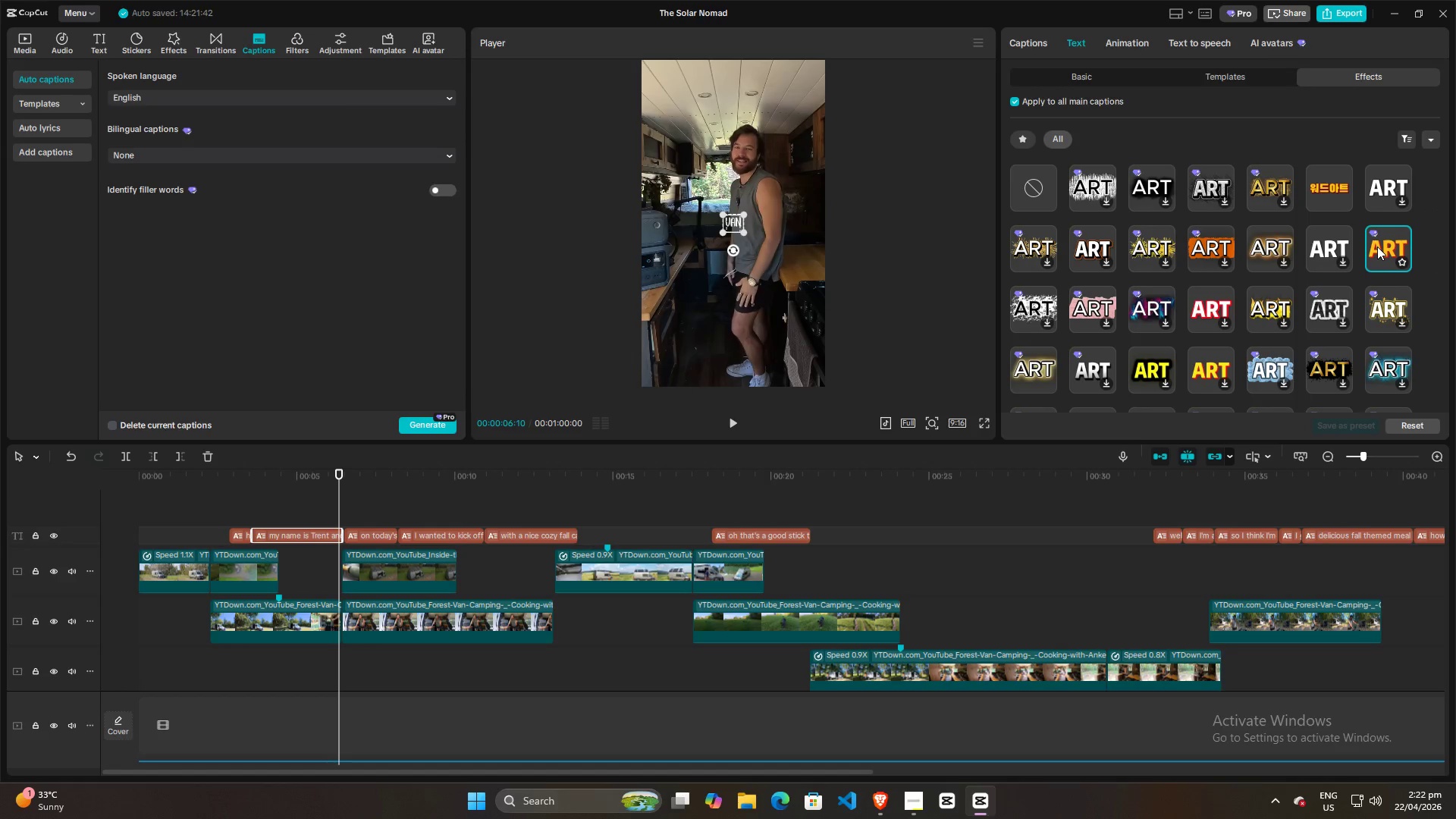 
triple_click([1377, 246])
 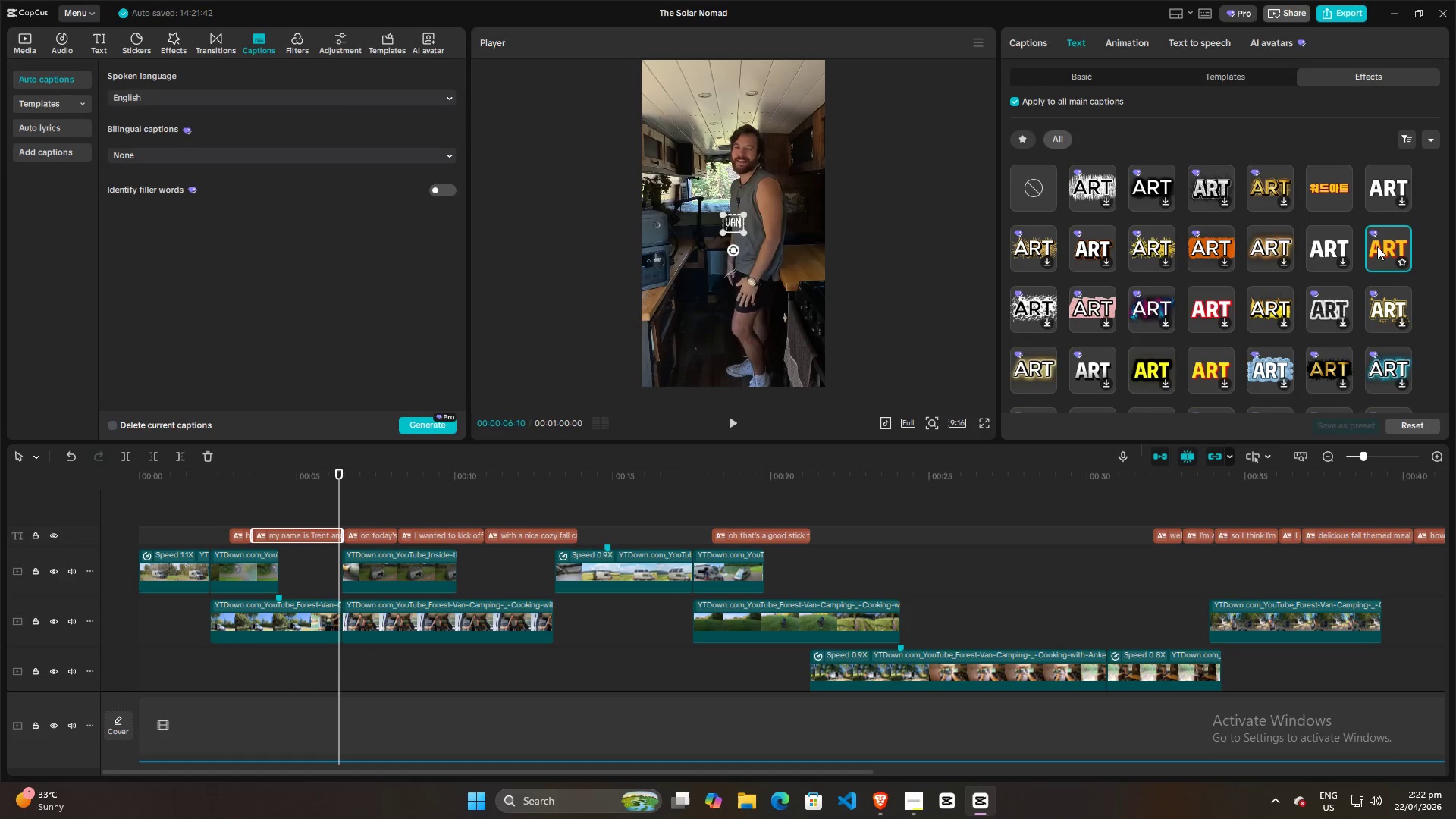 
triple_click([1377, 246])
 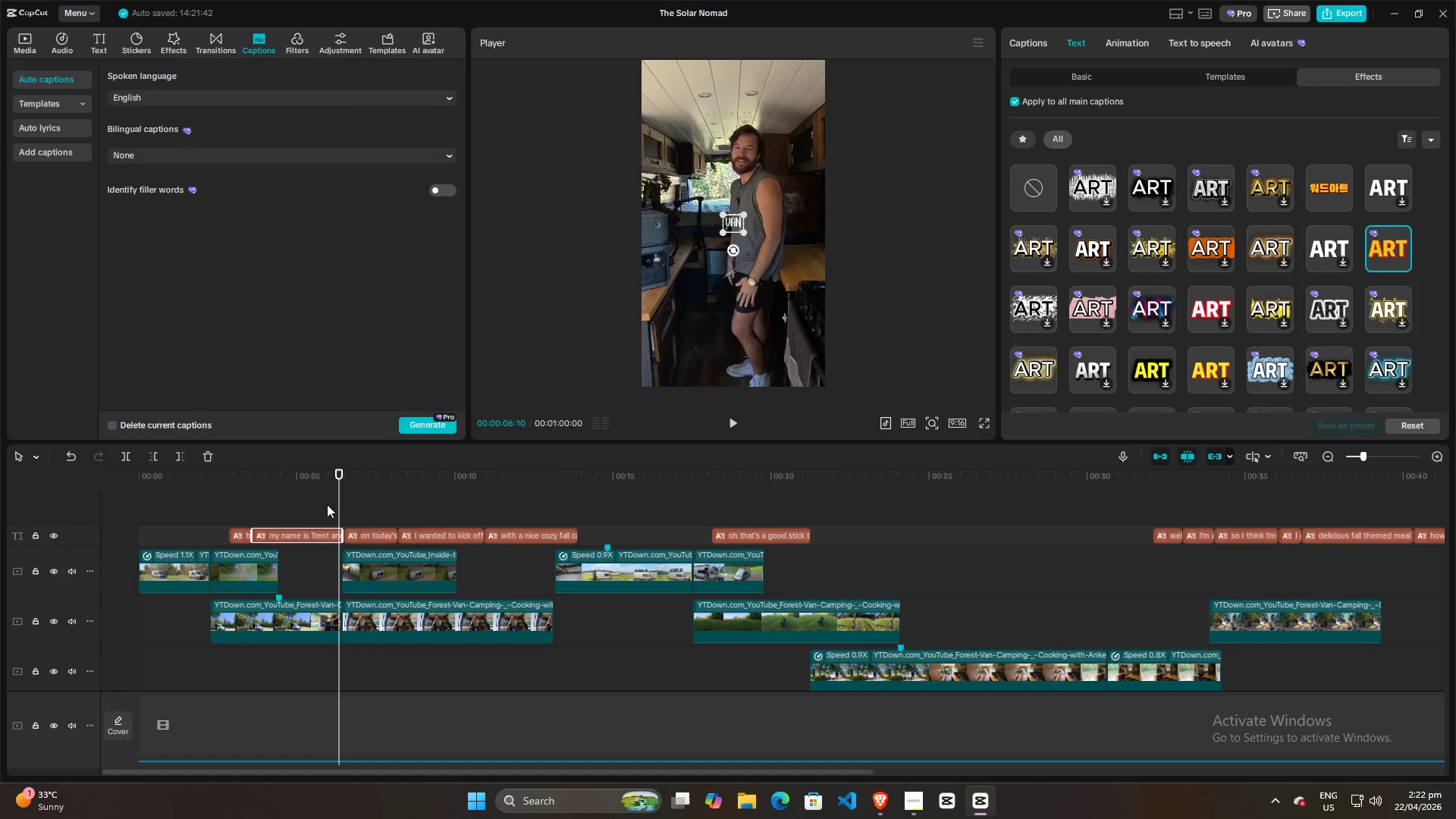 
hold_key(key=ControlLeft, duration=1.5)
 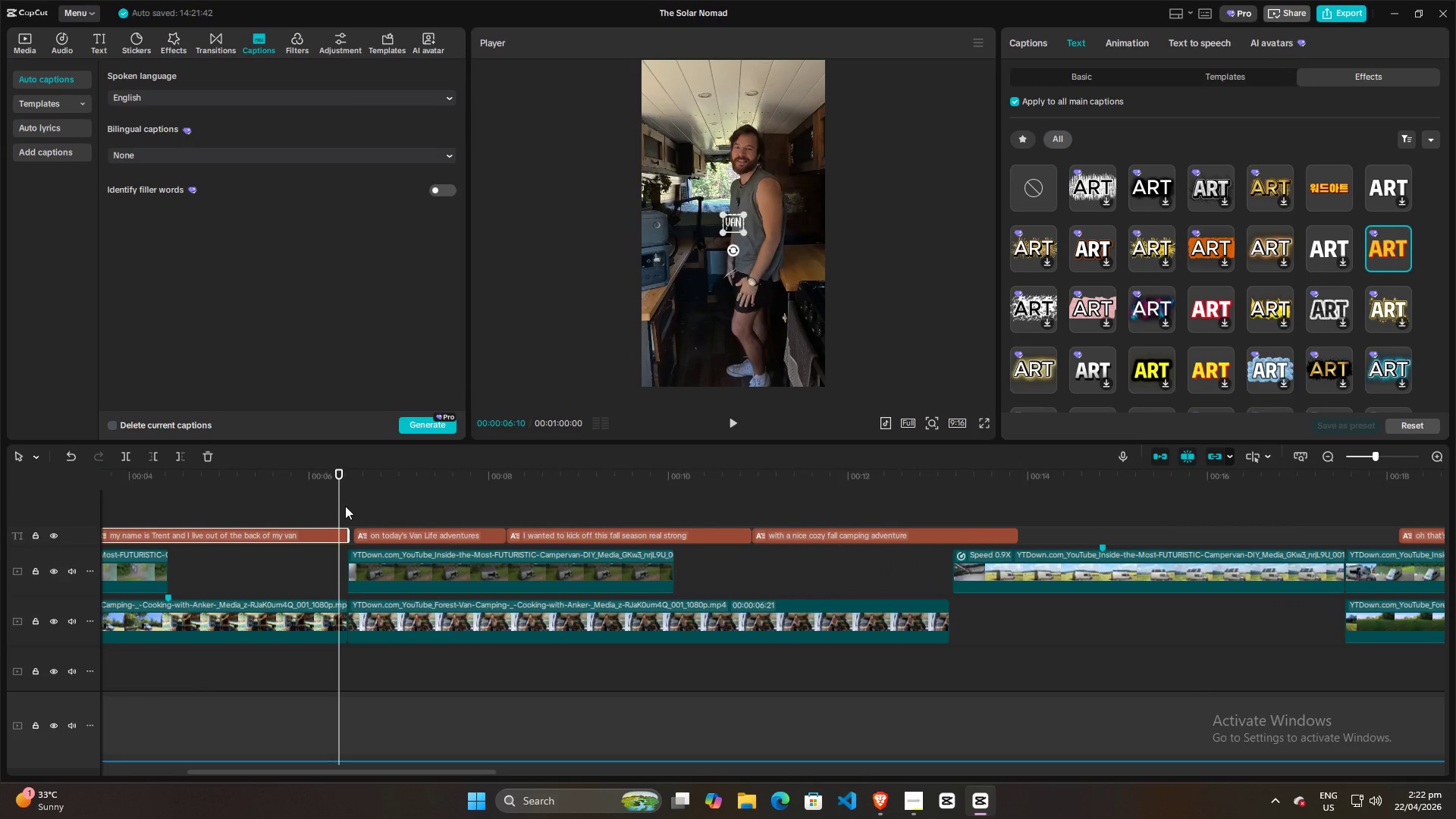 
hold_key(key=ControlLeft, duration=1.51)
 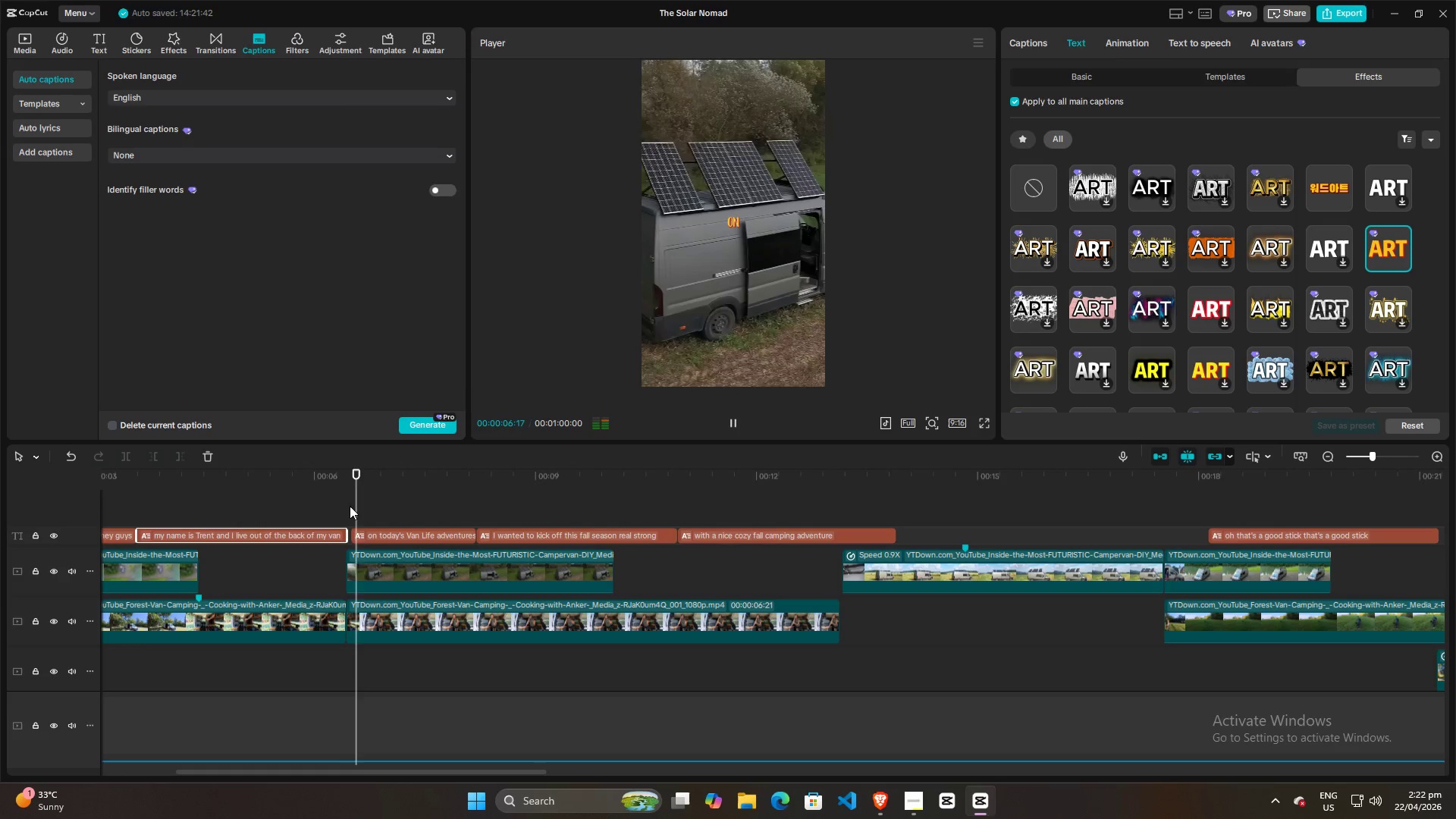 
scroll: coordinate [331, 504], scroll_direction: up, amount: 18.0
 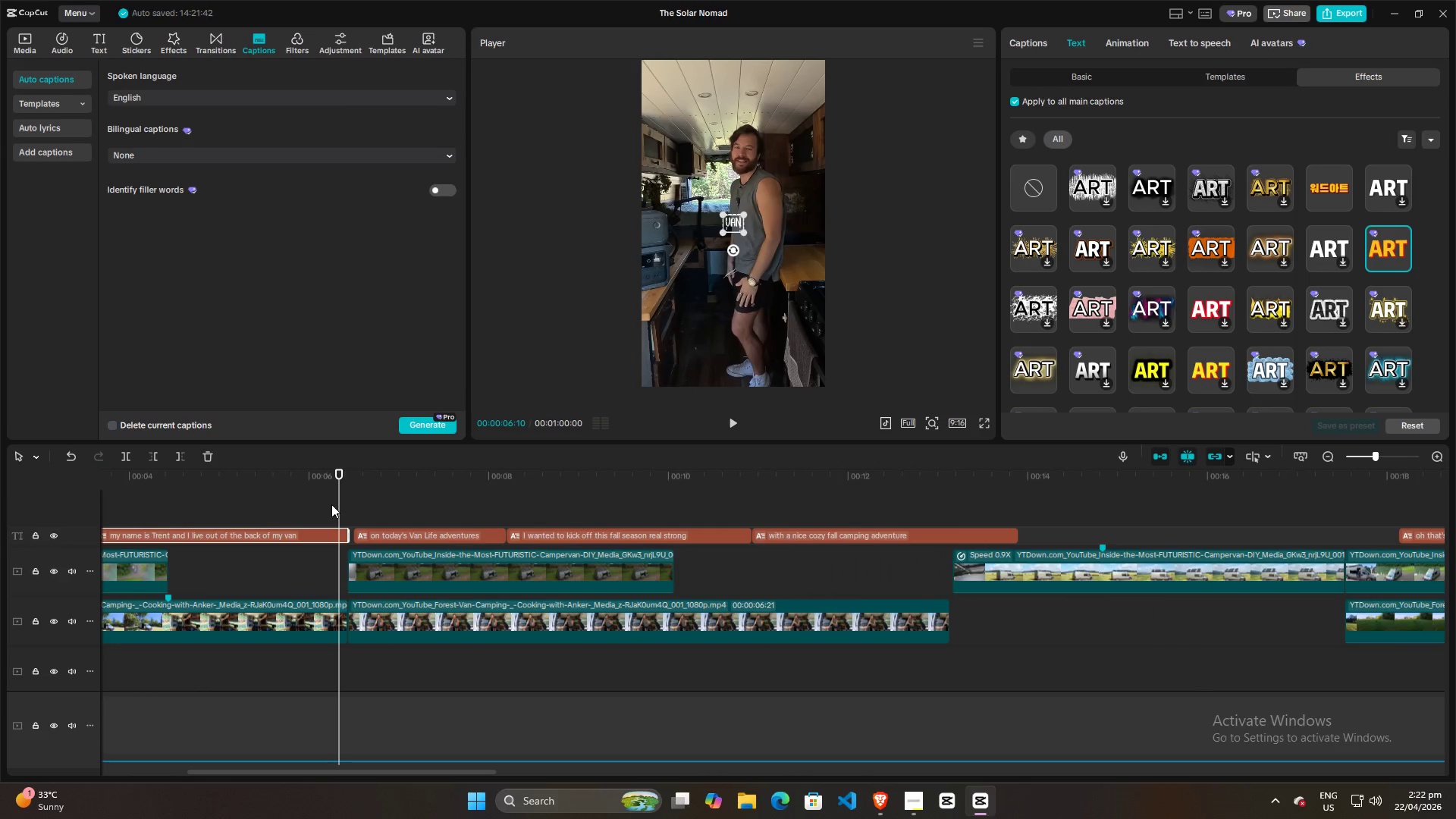 
scroll: coordinate [350, 506], scroll_direction: down, amount: 4.0
 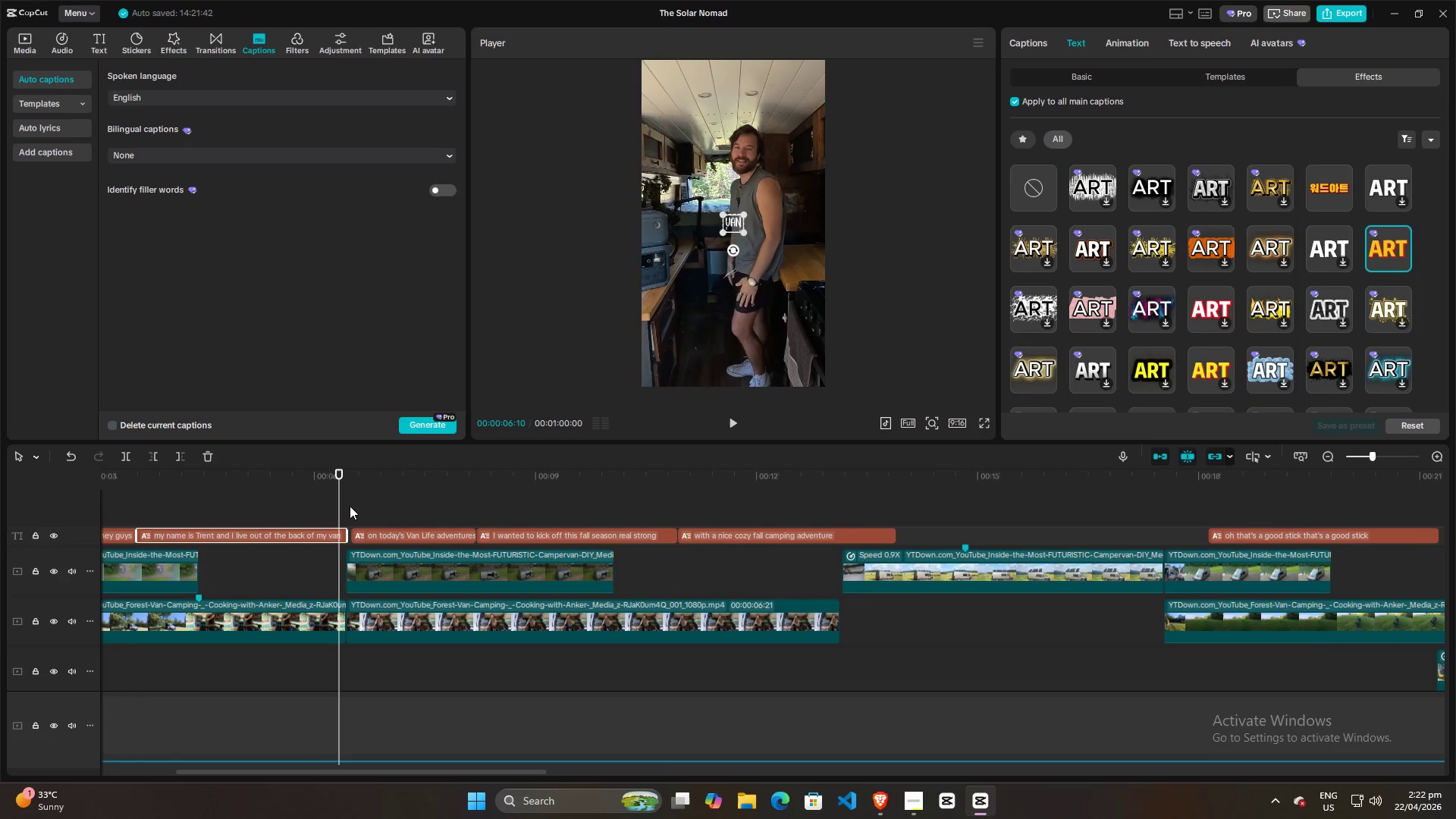 
key(Control+ControlLeft)
 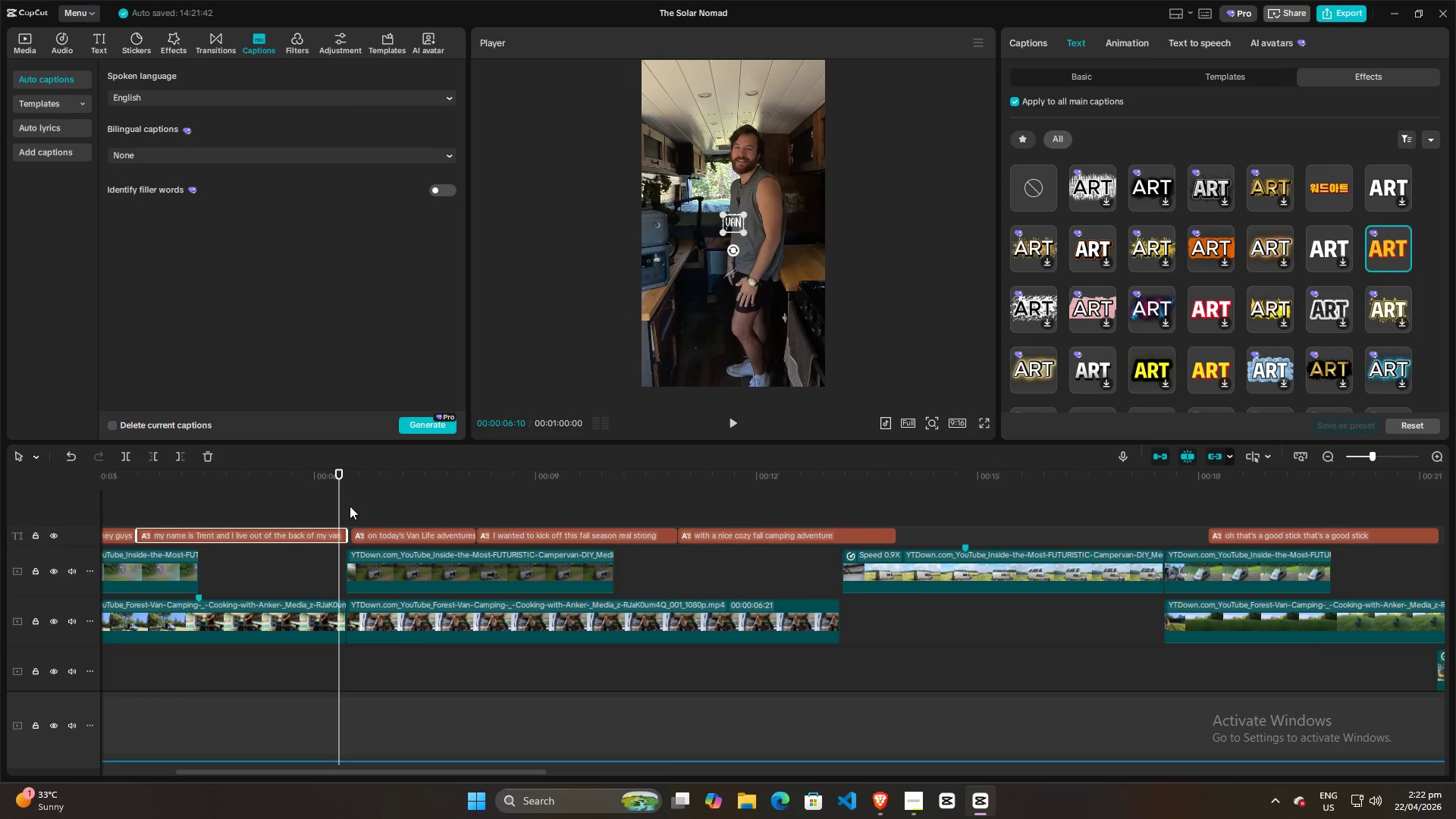 
key(Control+ControlLeft)
 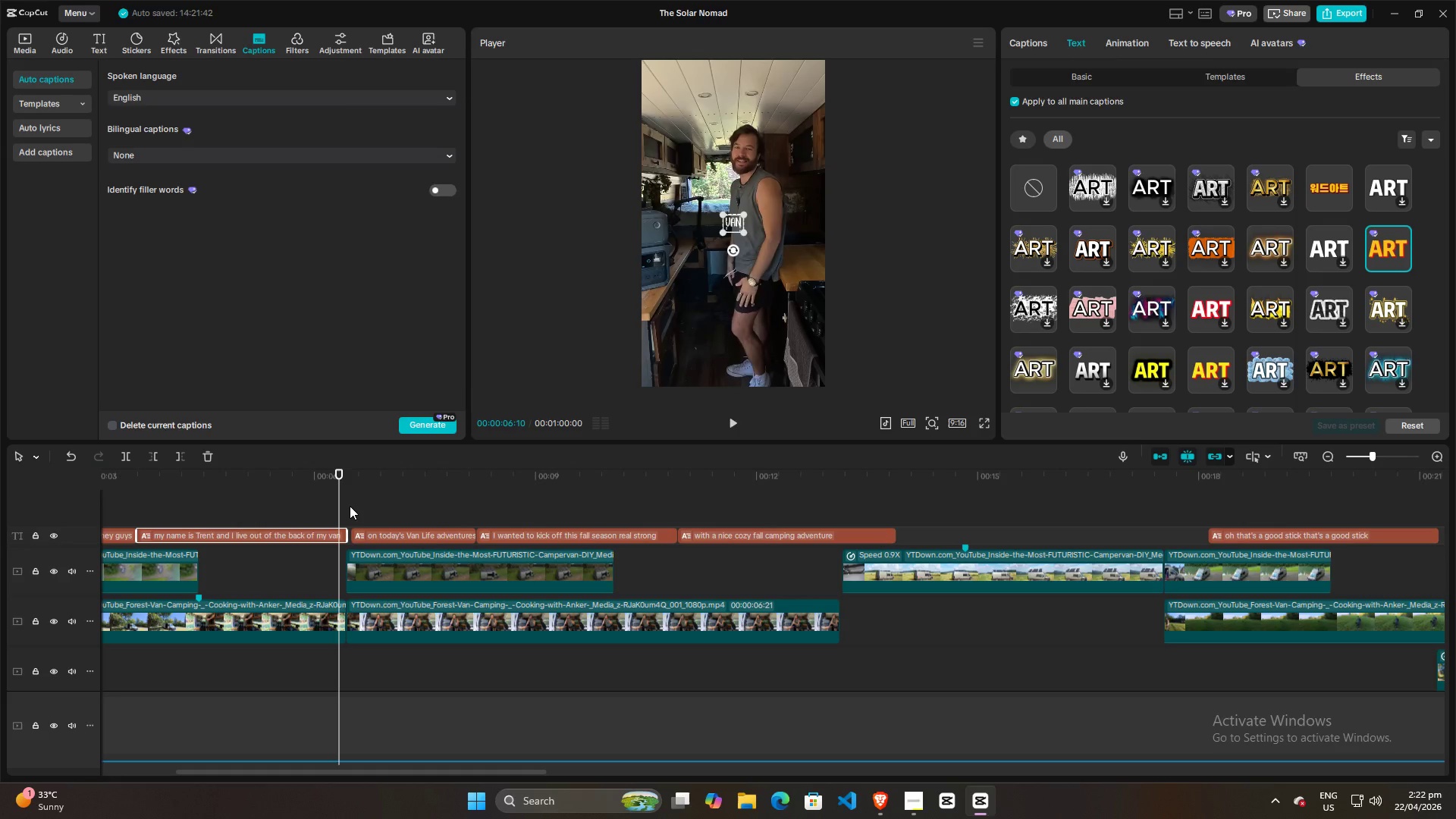 
key(Control+ControlLeft)
 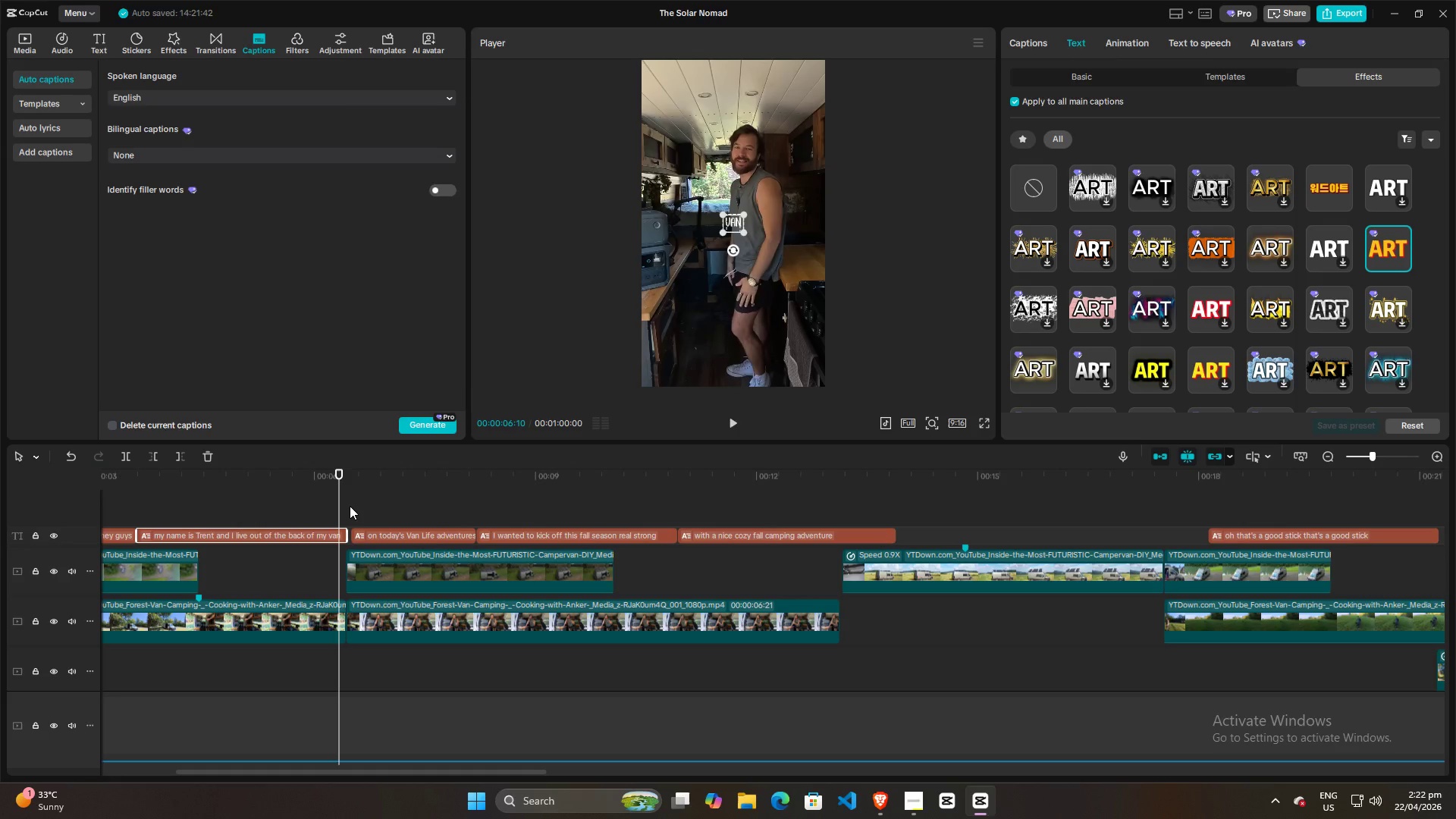 
key(Control+ControlLeft)
 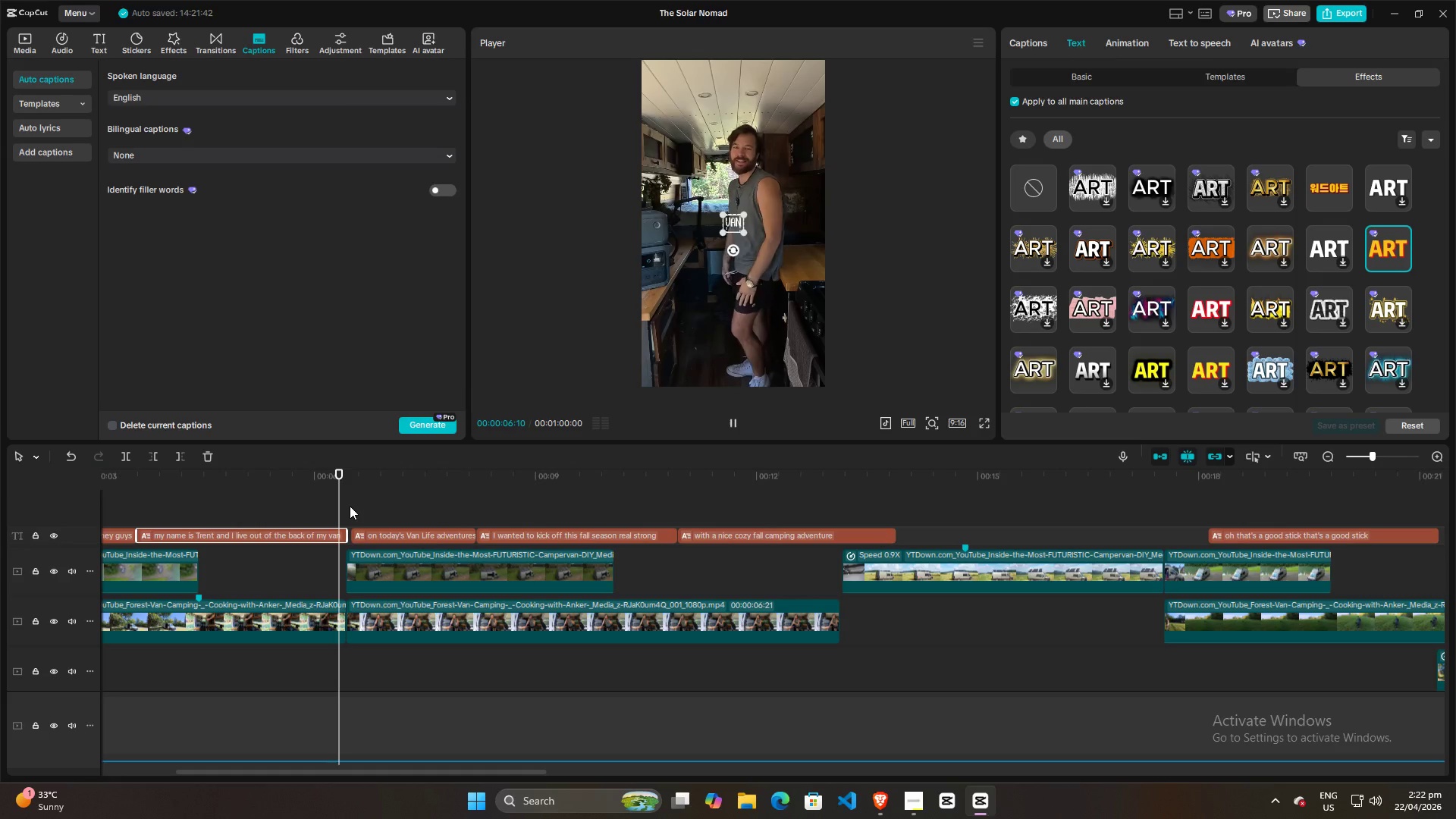 
key(Space)
 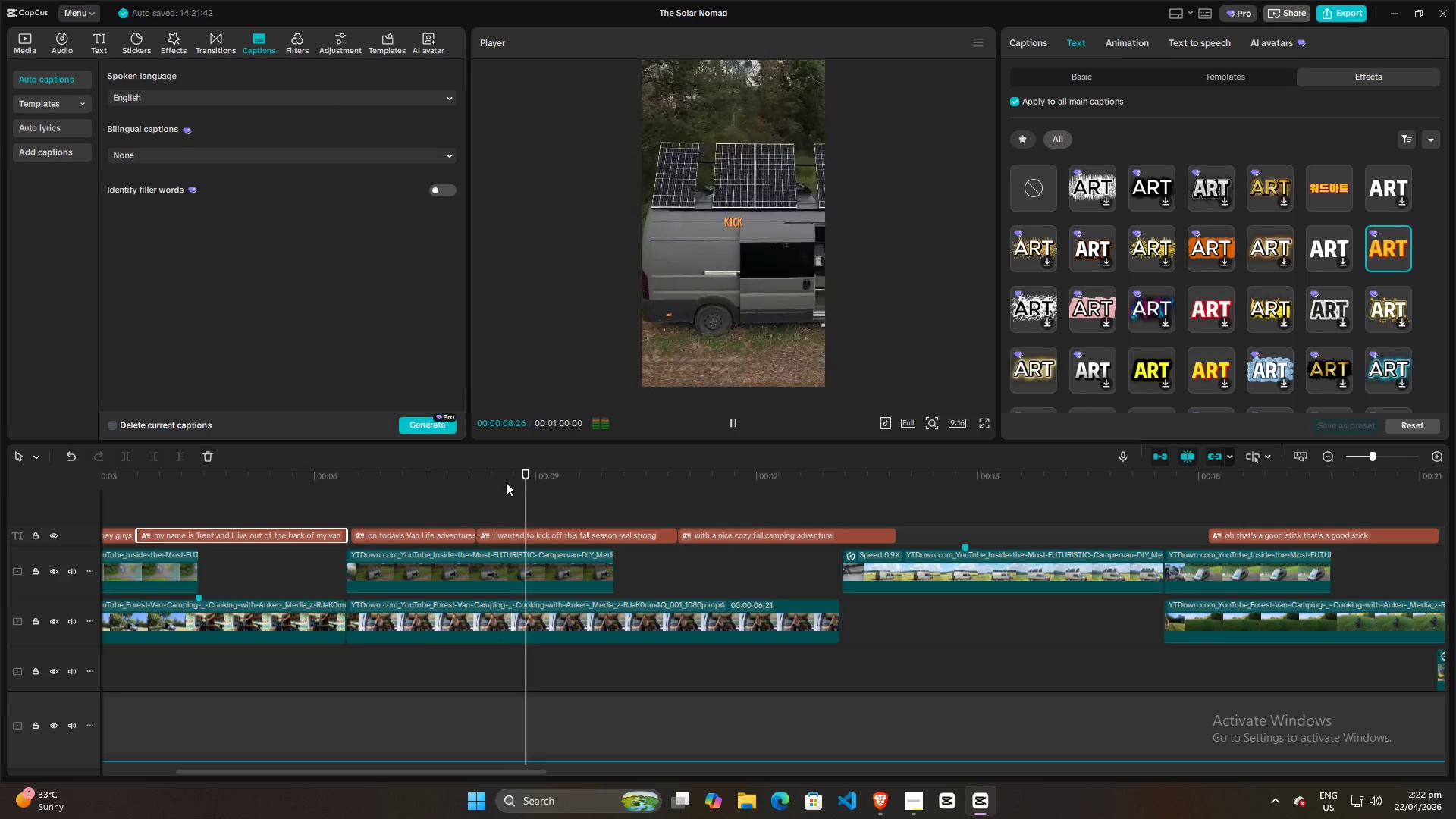 
key(Space)
 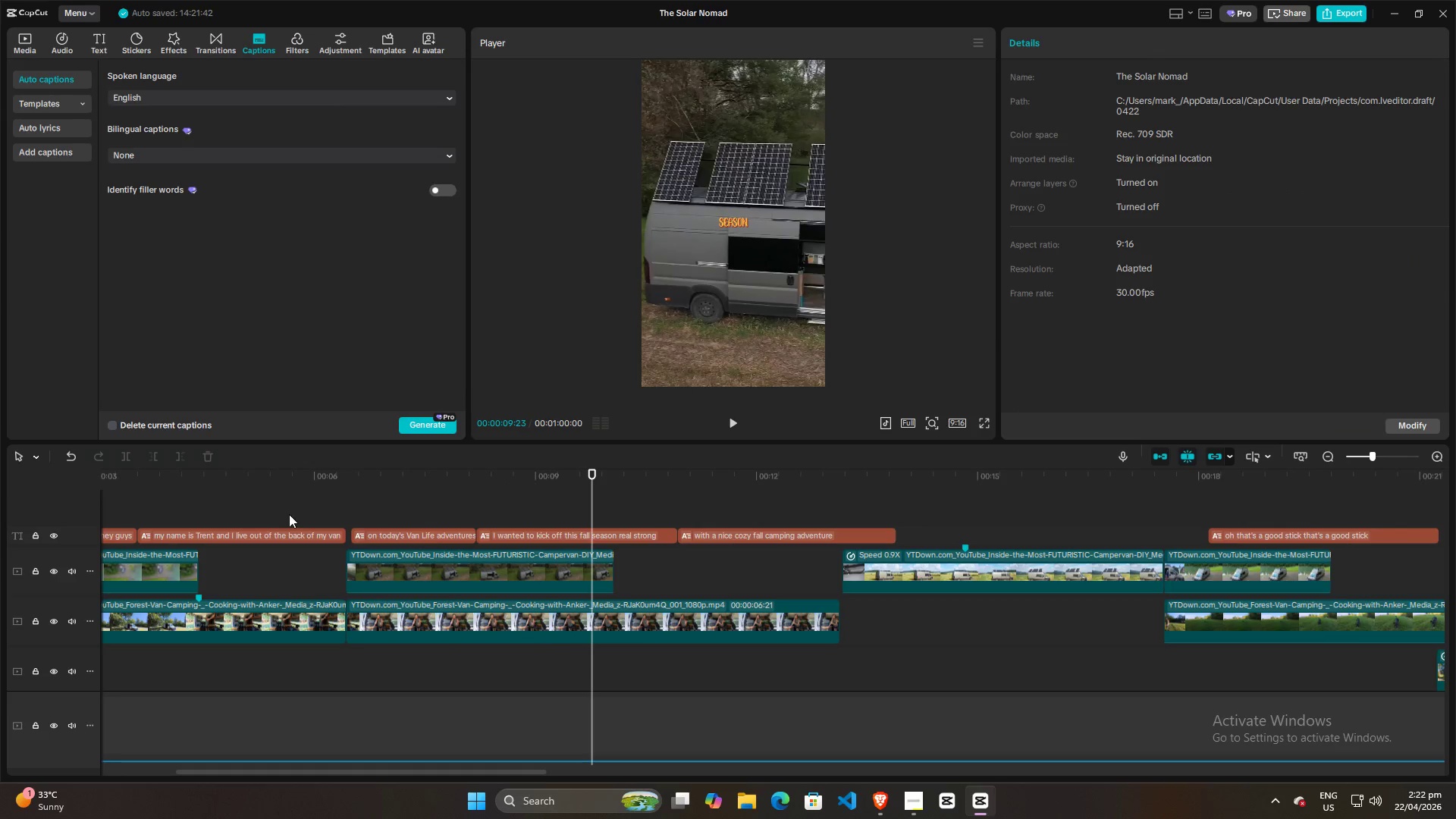 
double_click([297, 507])
 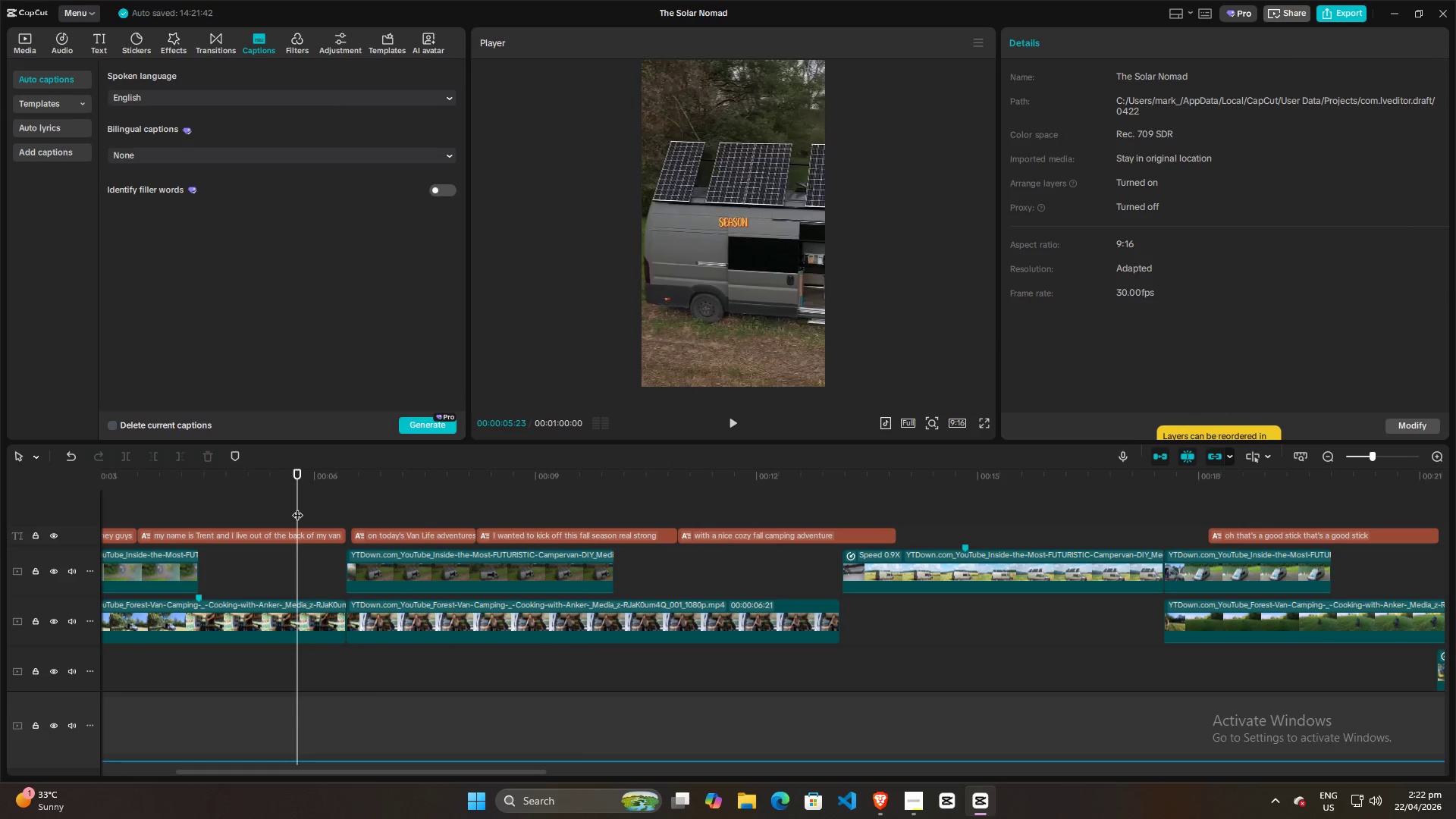 
key(Space)
 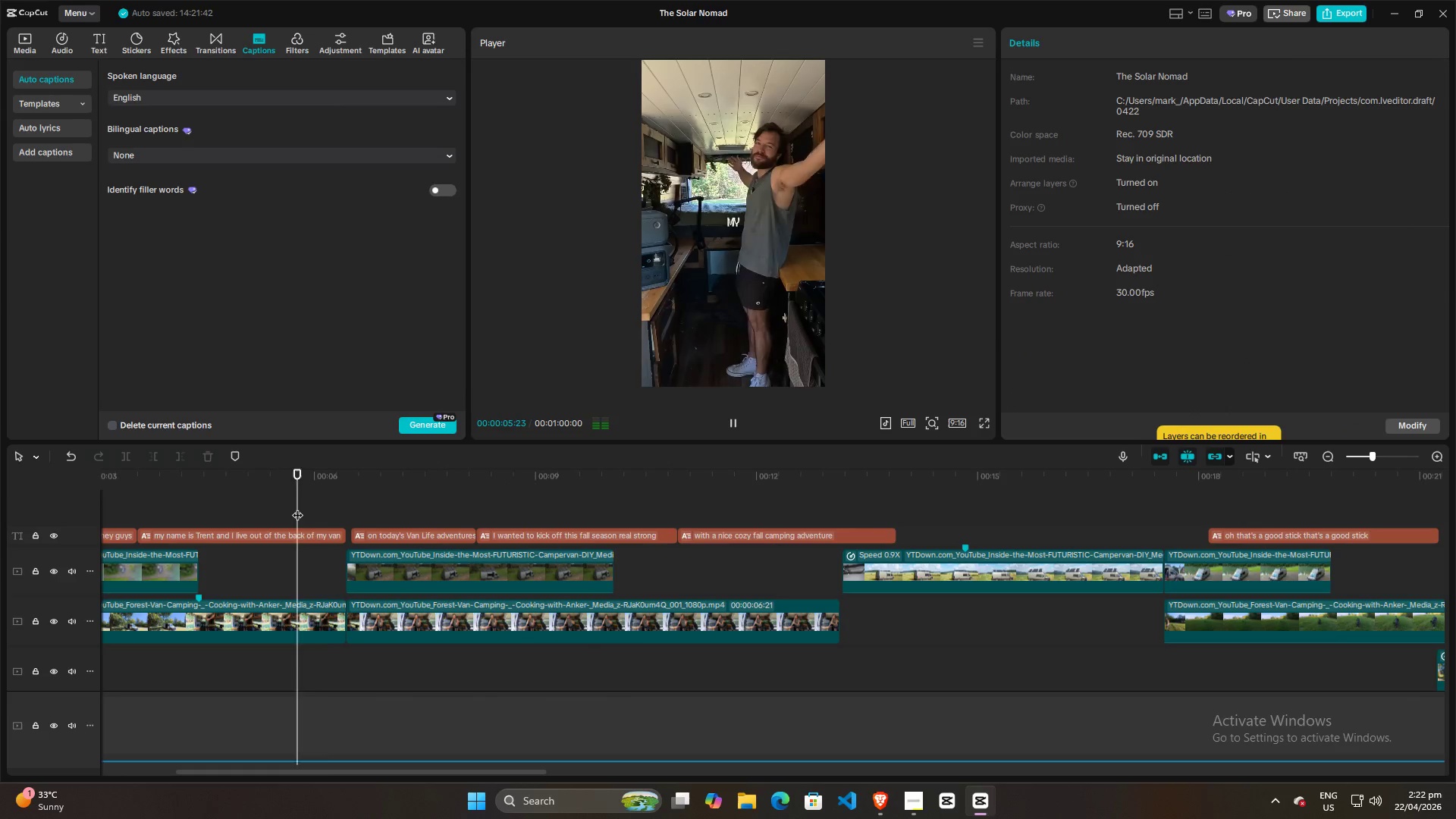 
key(Space)
 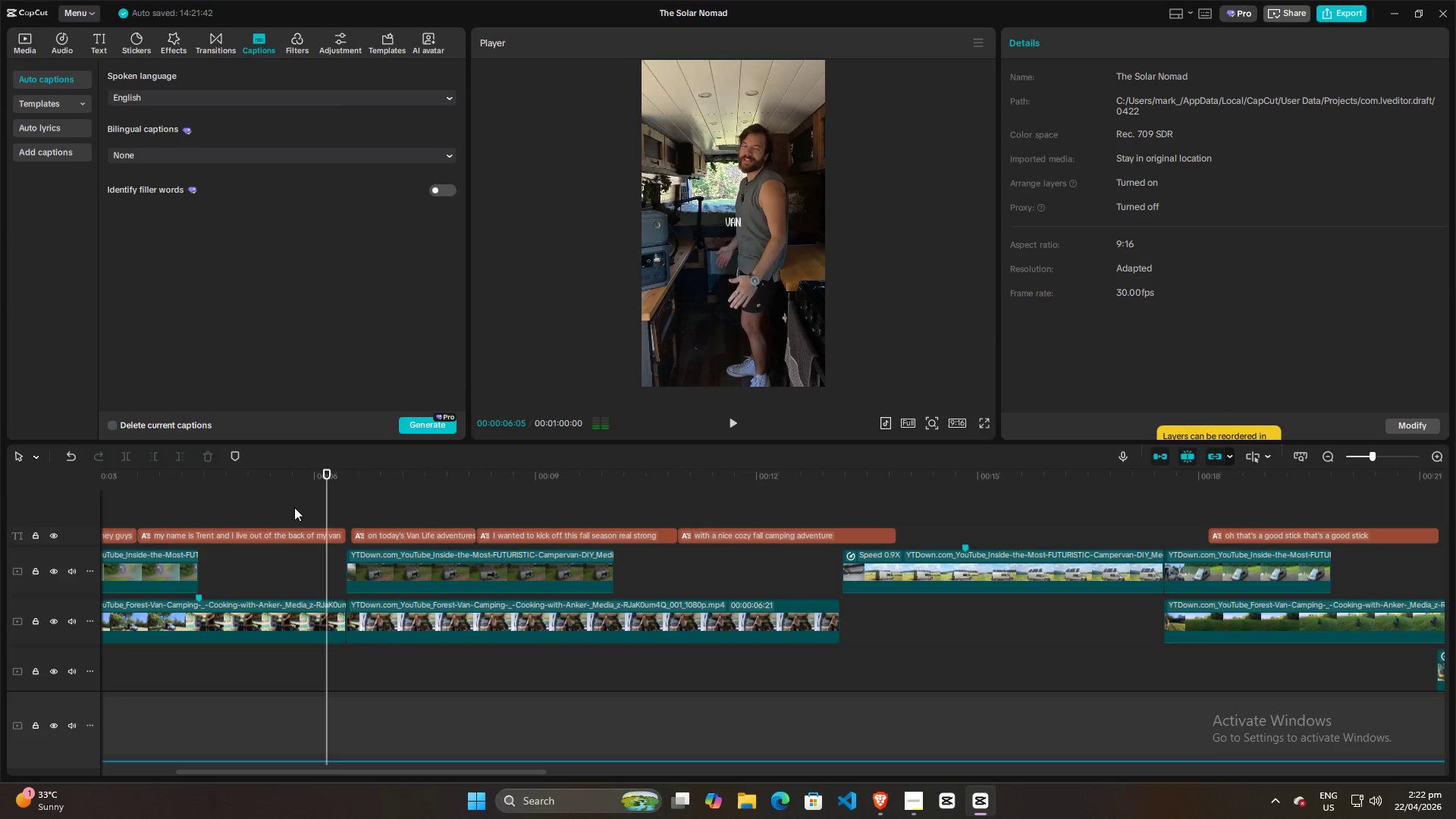 
left_click([293, 507])
 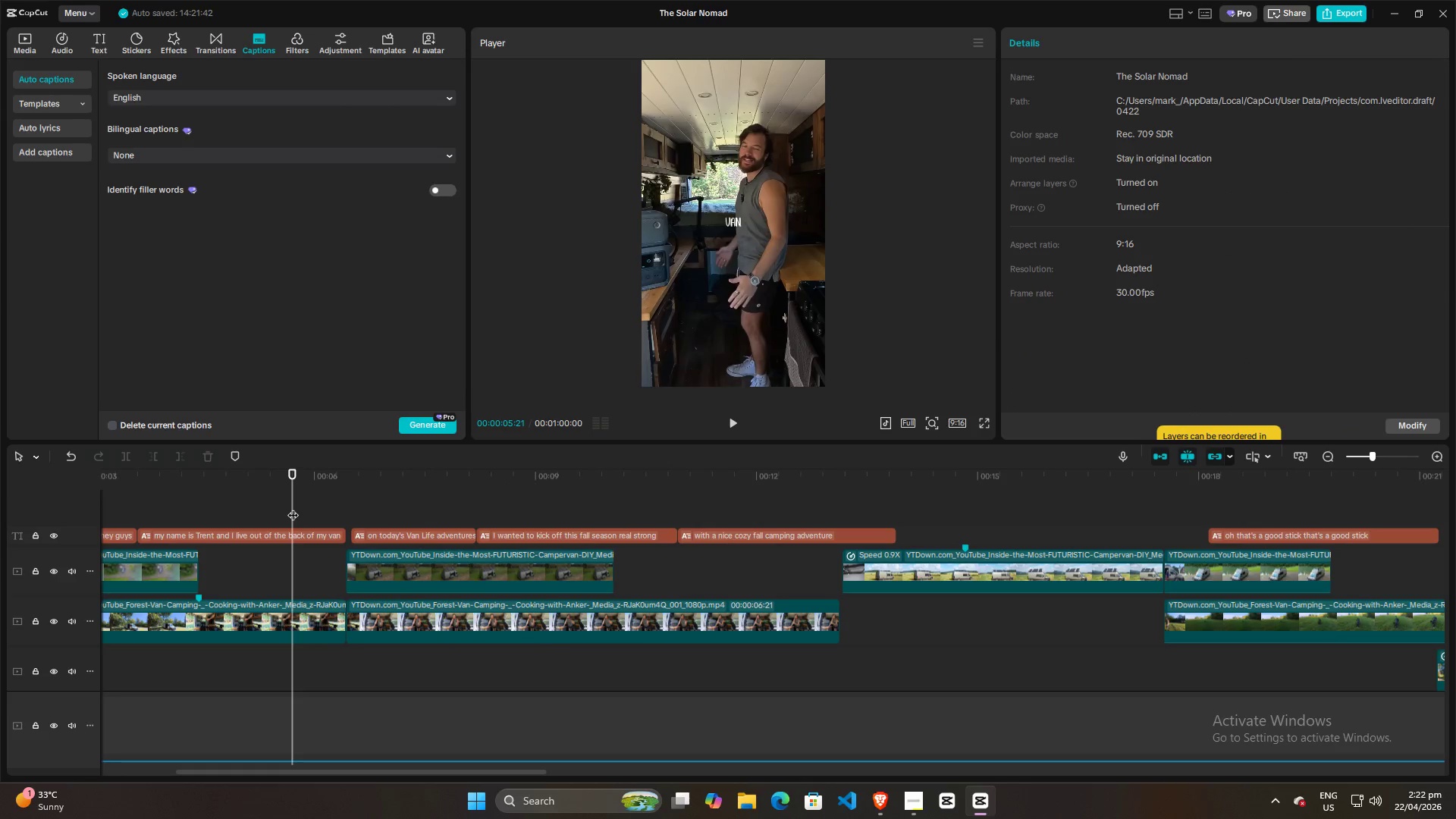 
key(Space)
 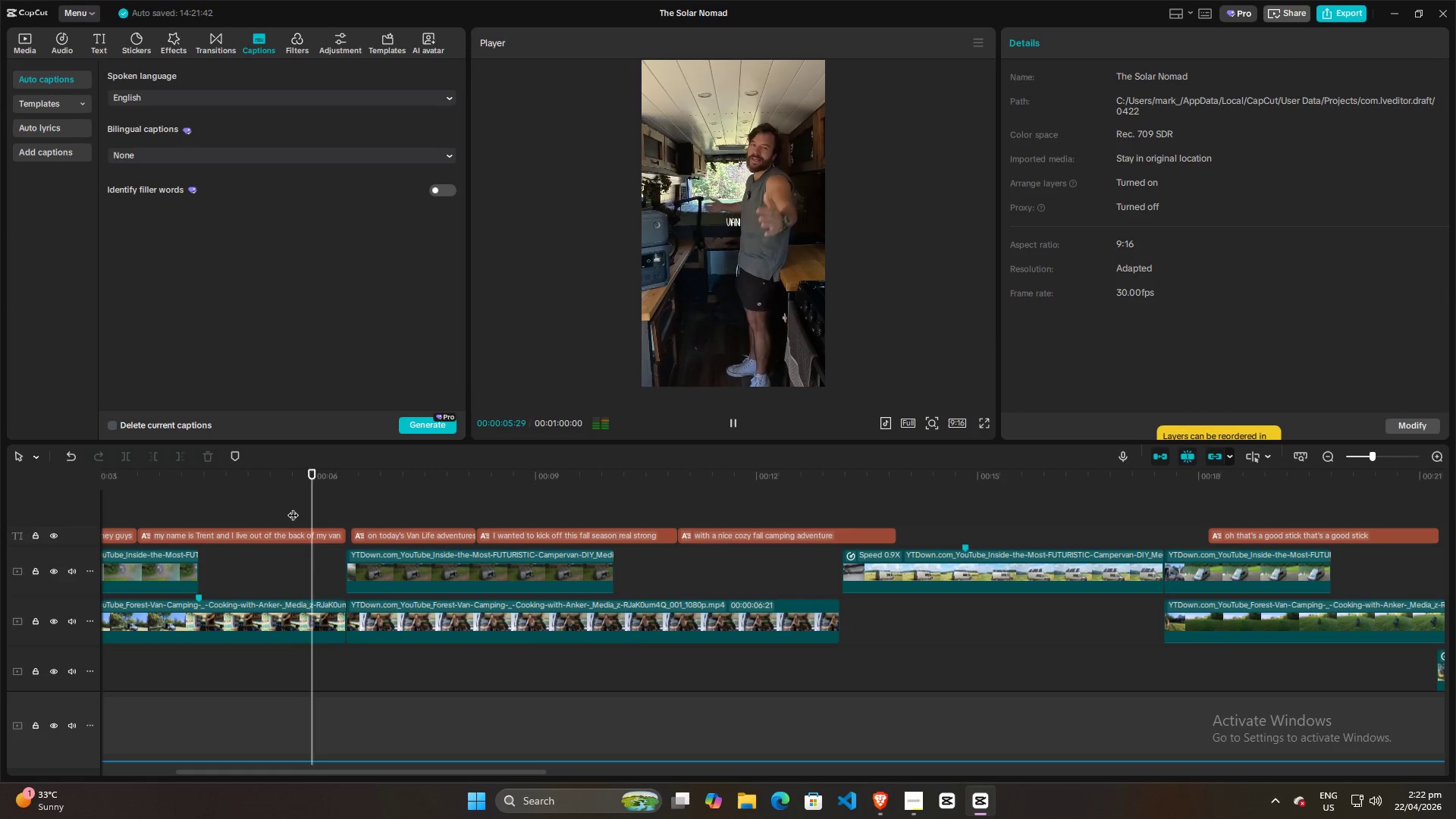 
key(Space)
 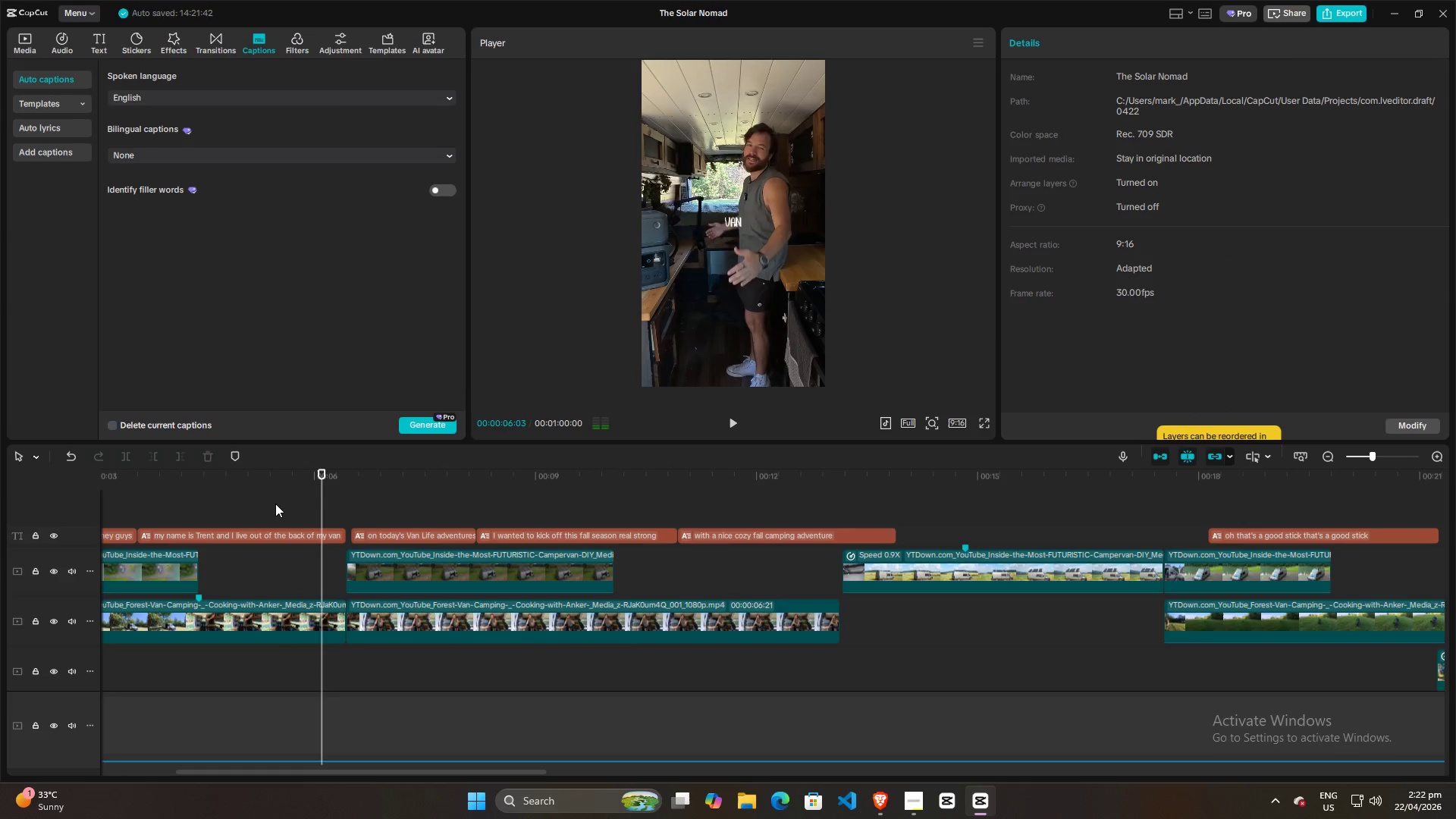 
left_click([275, 504])
 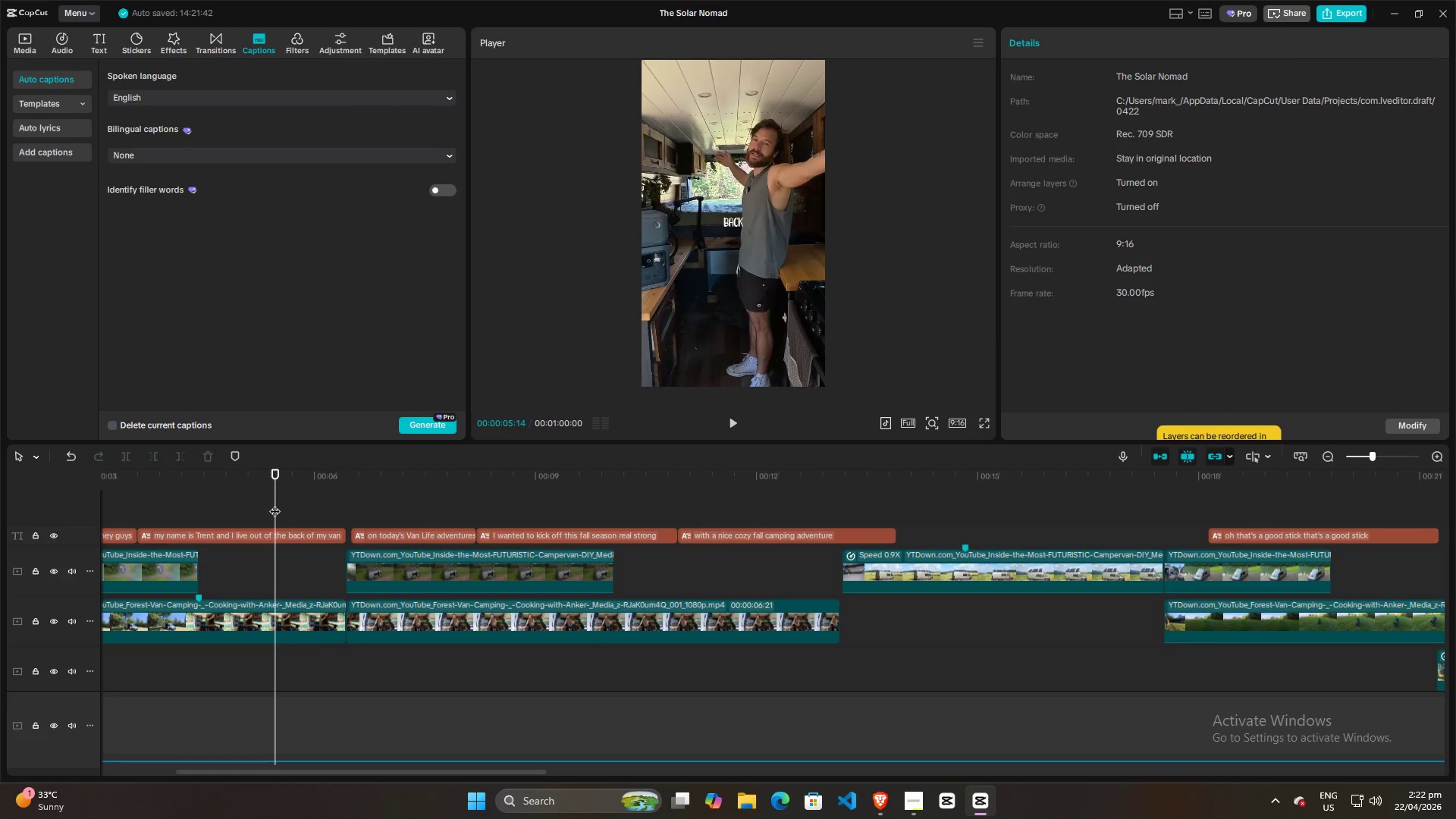 
key(Space)
 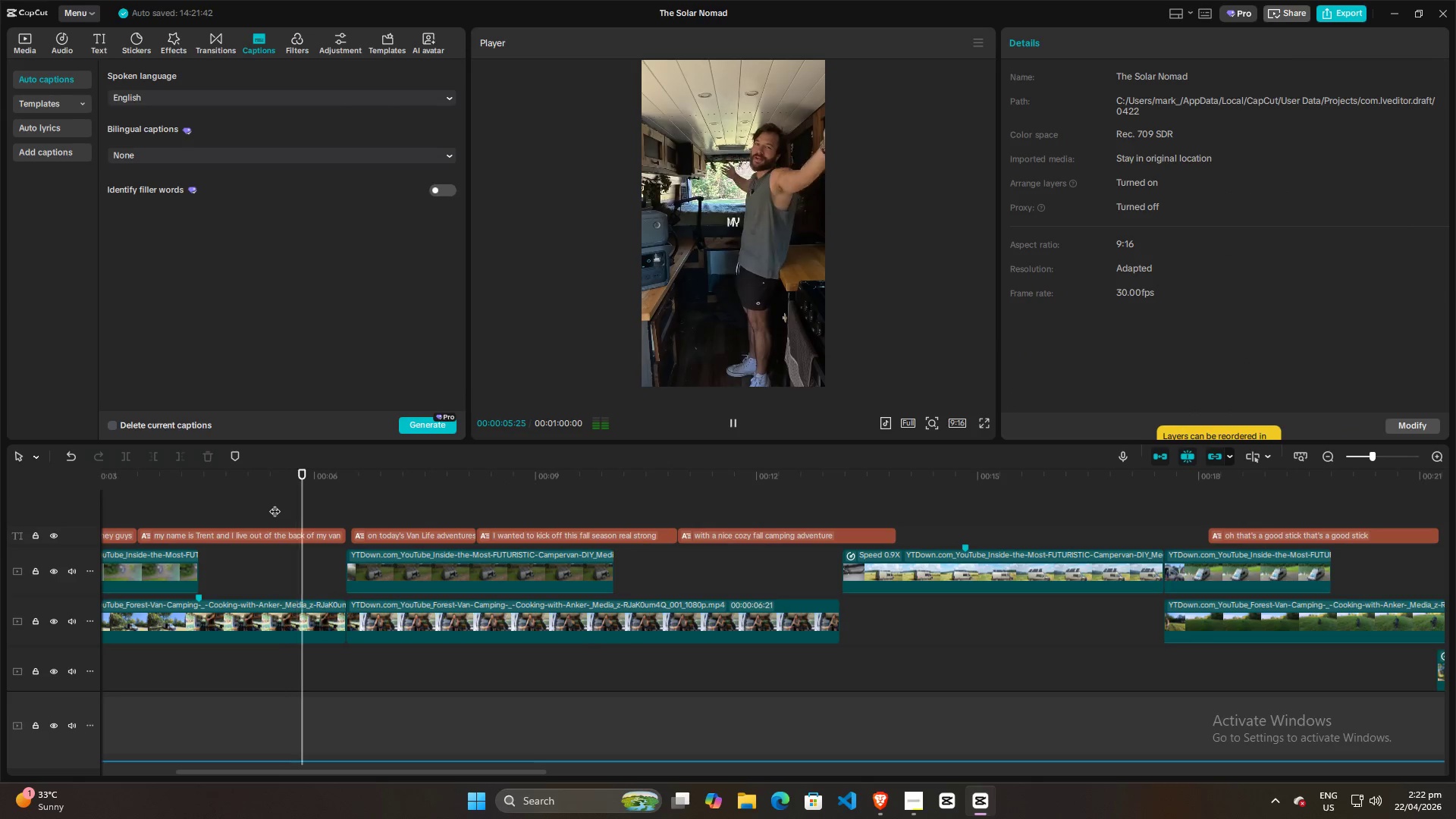 
key(Space)
 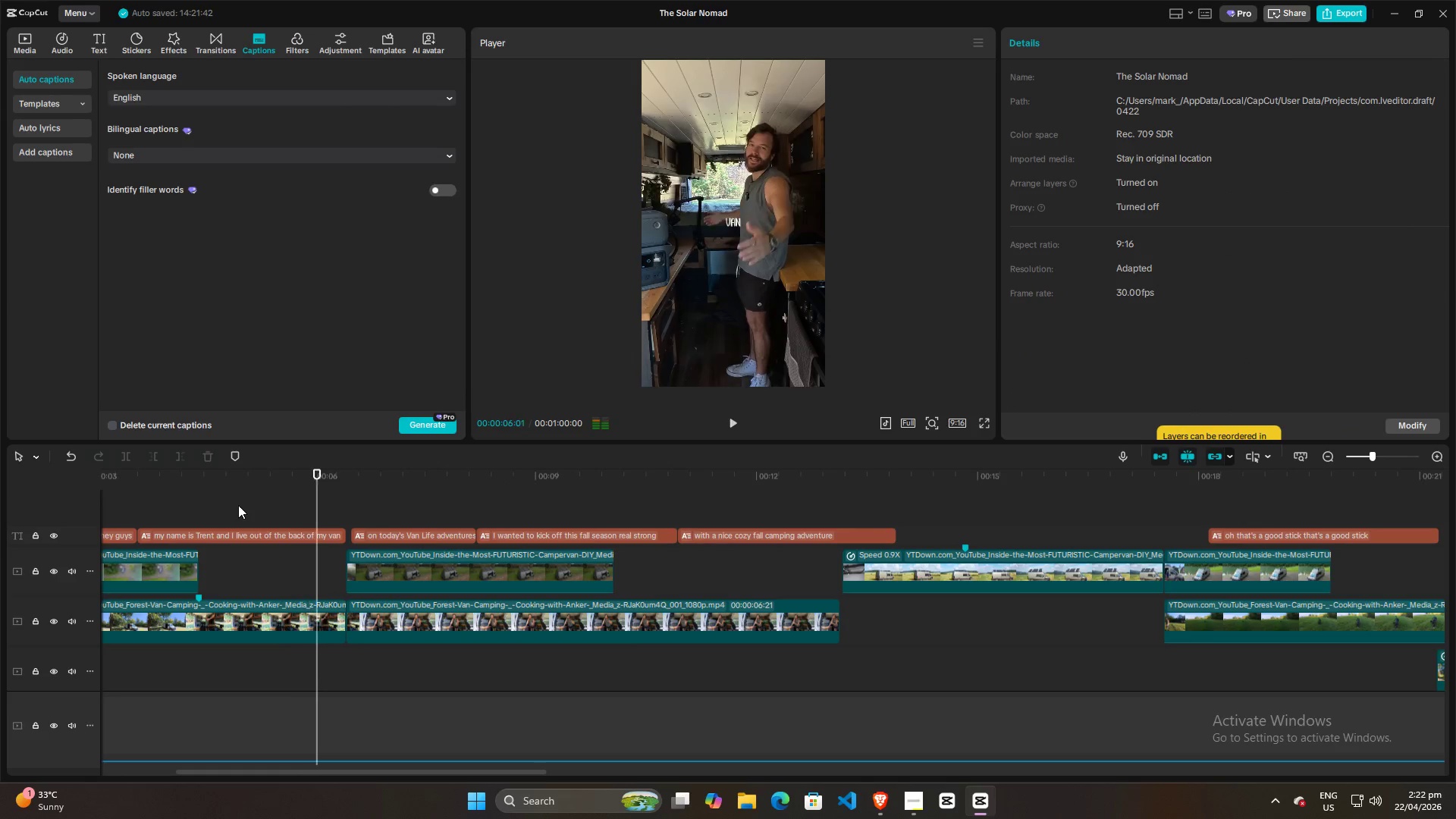 
left_click([237, 505])
 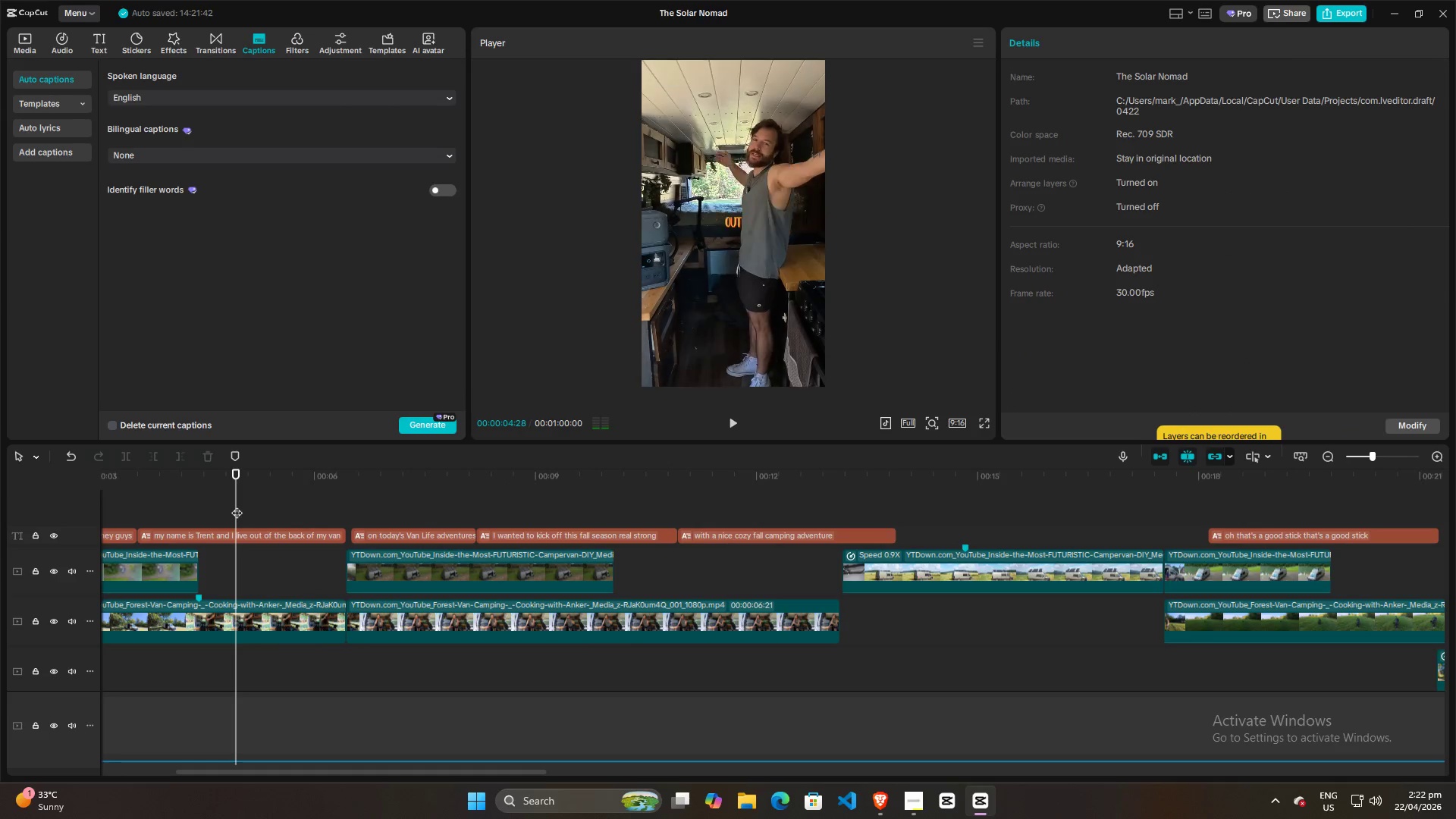 
key(Space)
 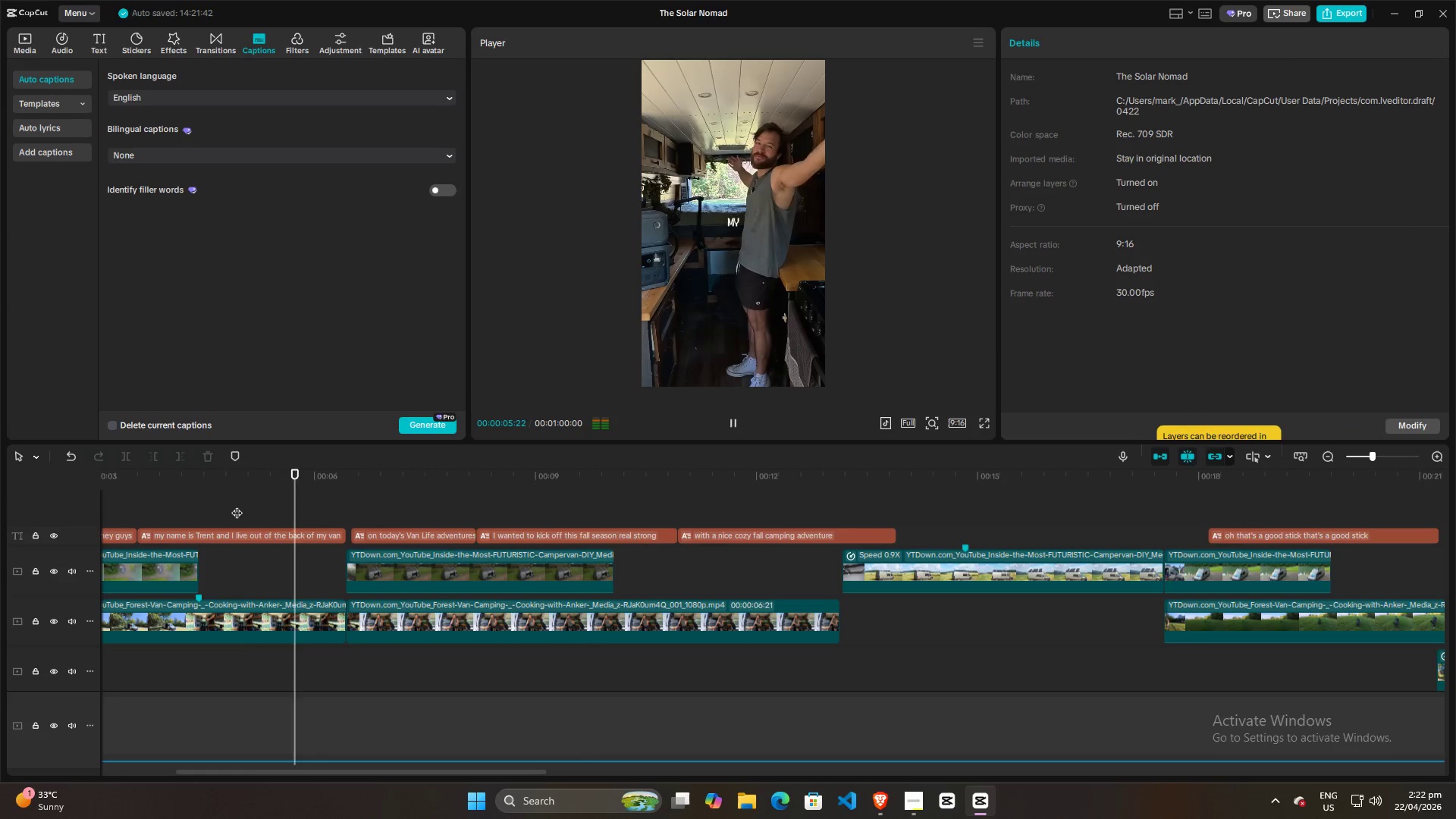 
key(Space)
 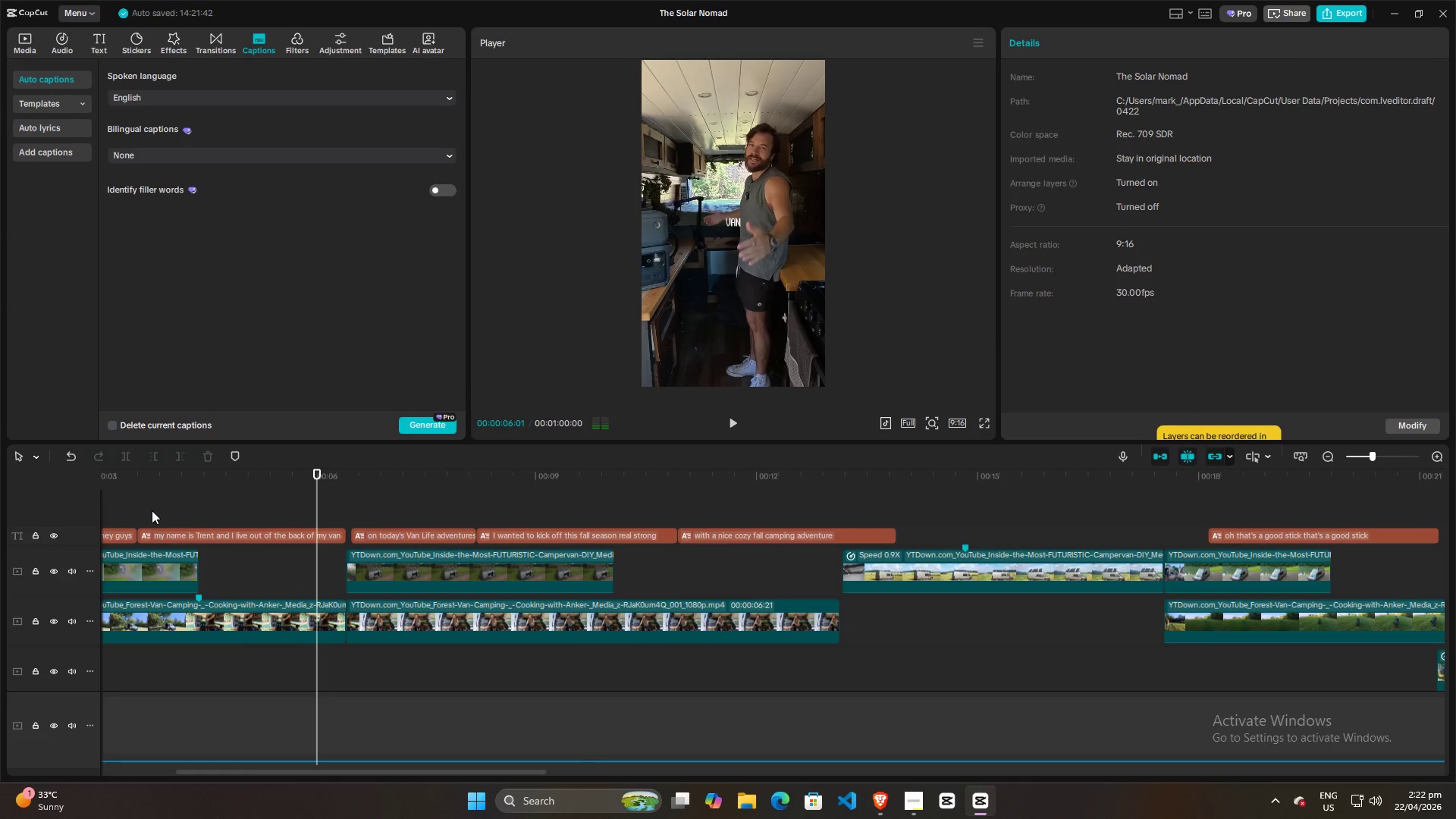 
left_click([151, 510])
 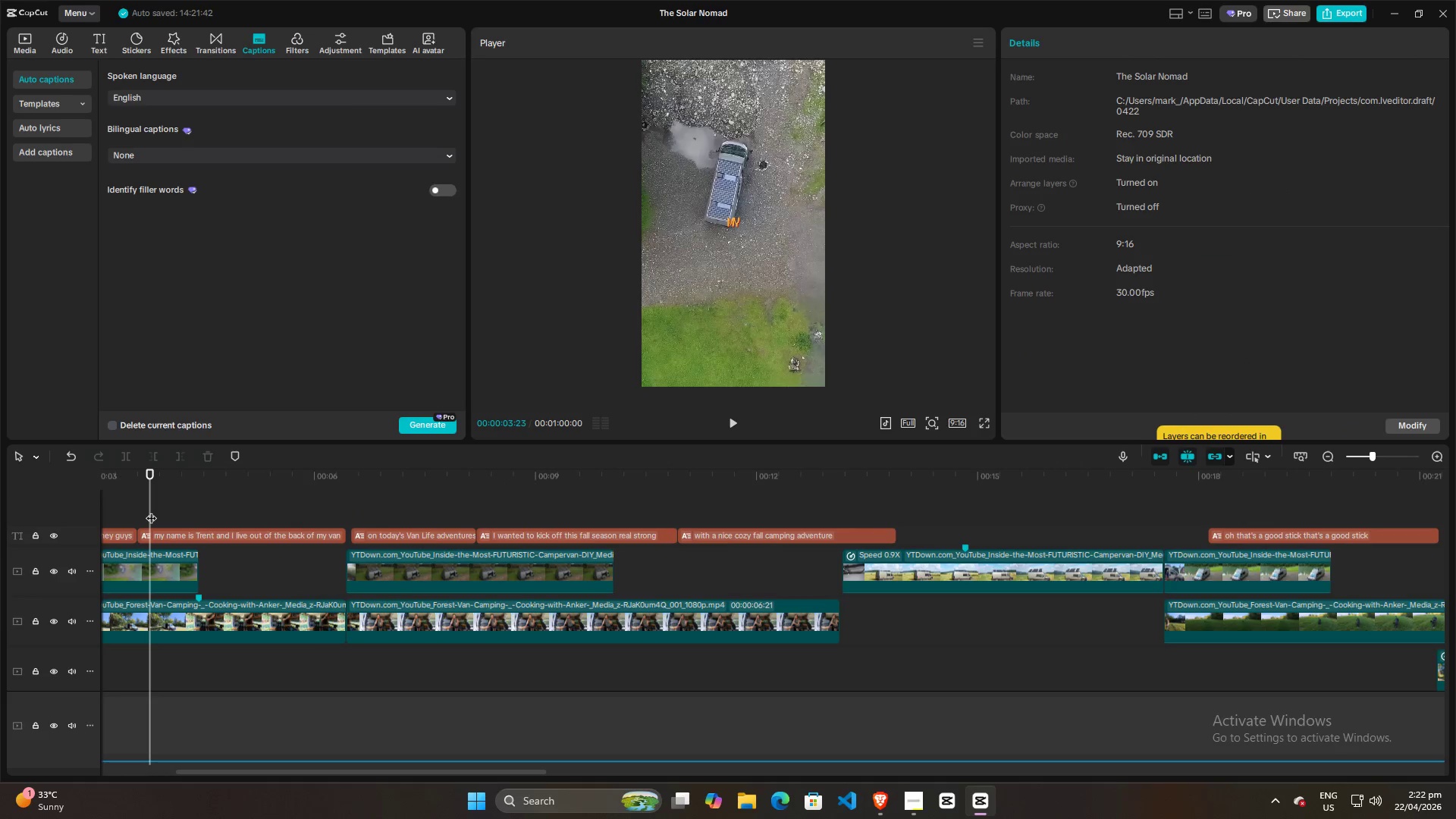 
key(Space)
 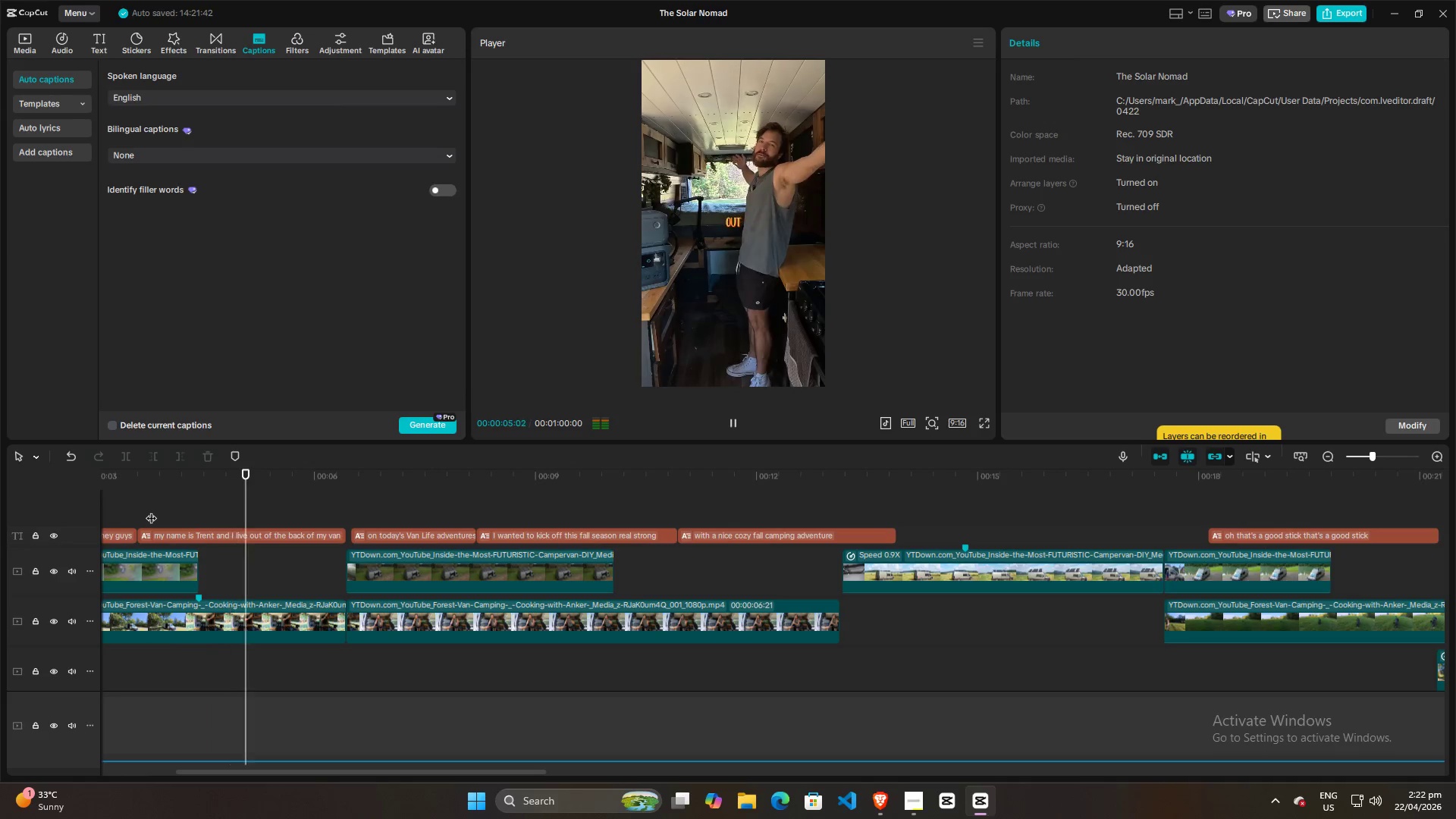 
key(Space)
 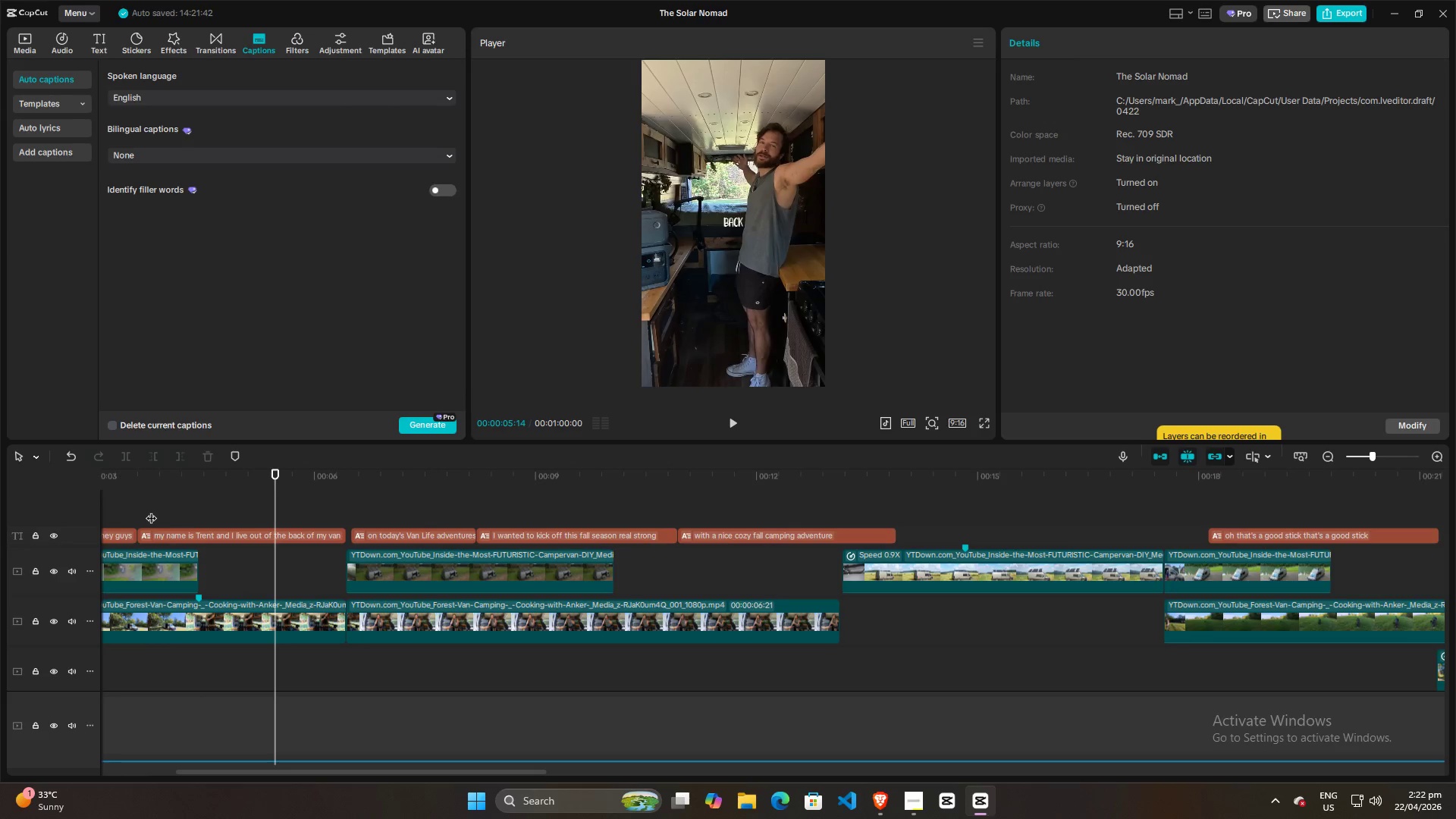 
left_click([165, 510])
 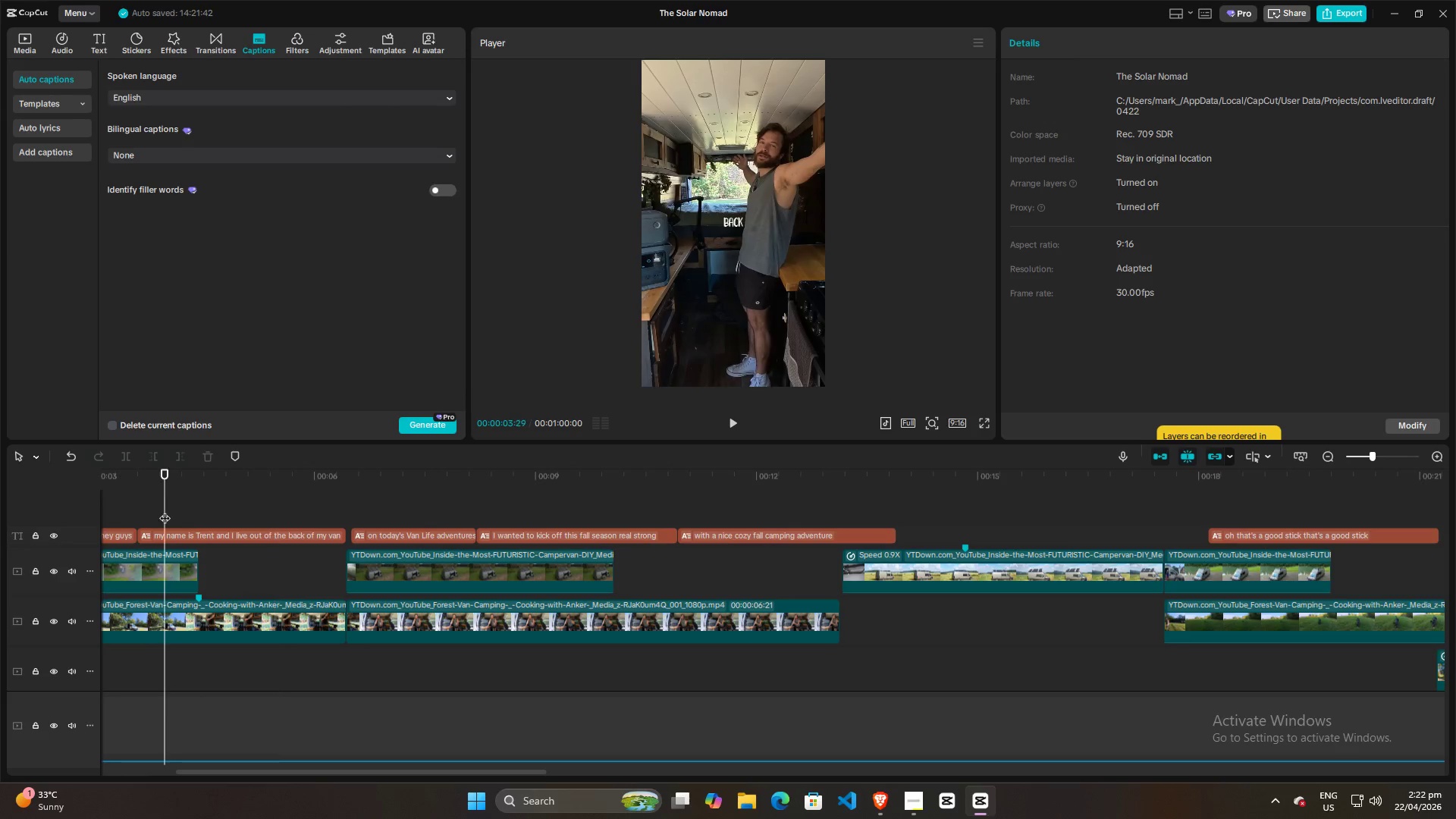 
key(Space)
 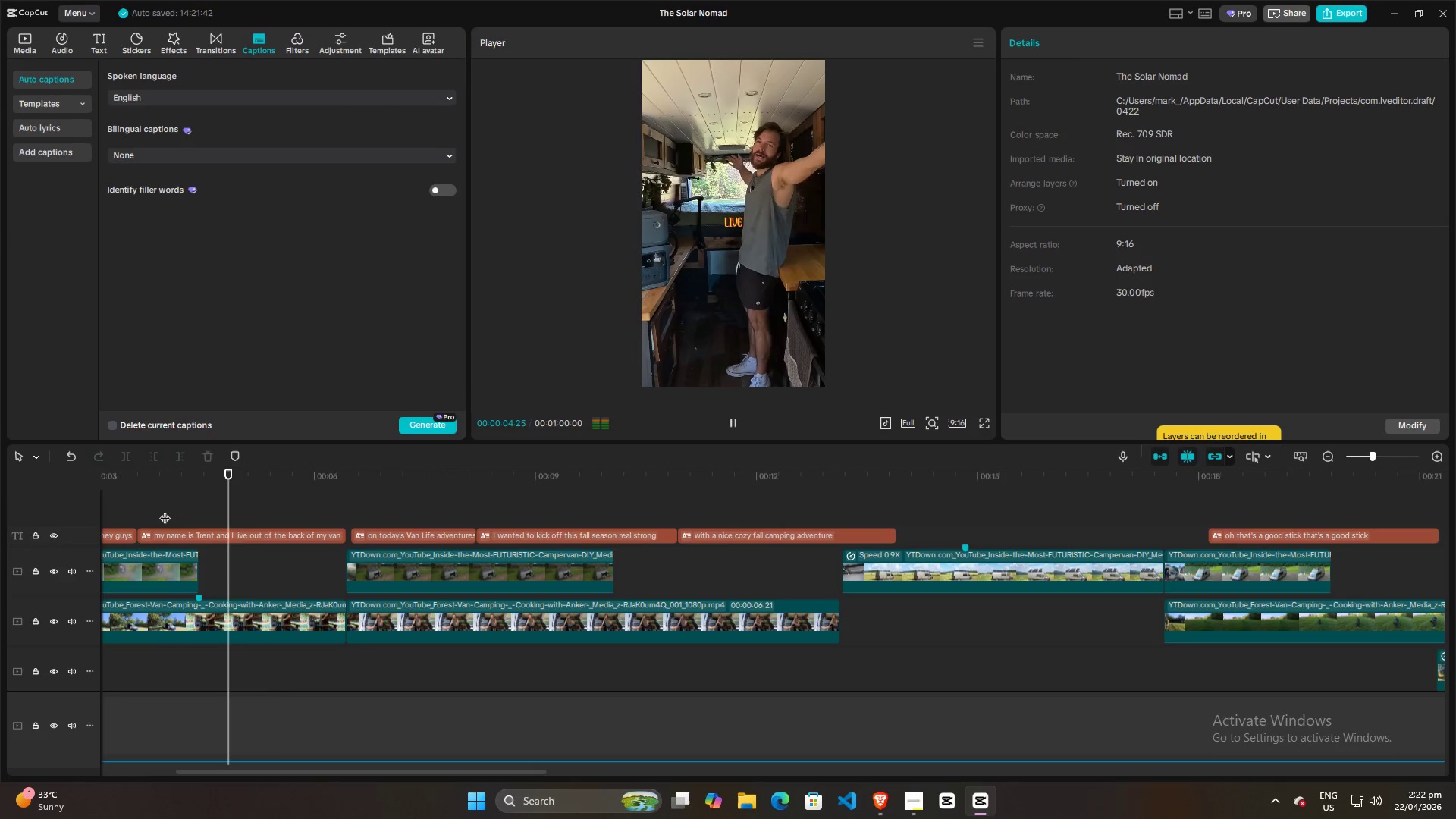 
key(Space)
 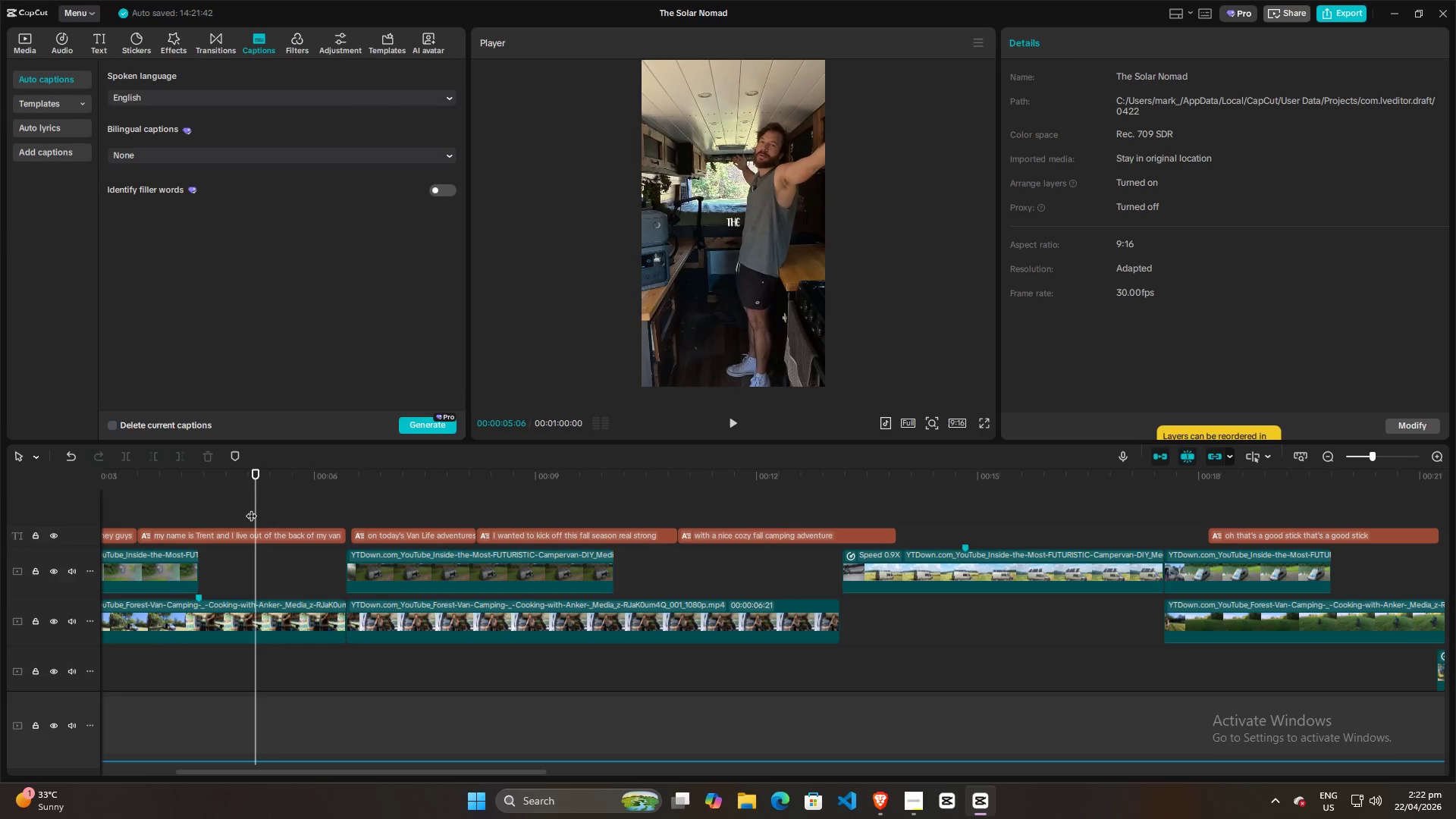 
left_click_drag(start_coordinate=[251, 508], to_coordinate=[247, 510])
 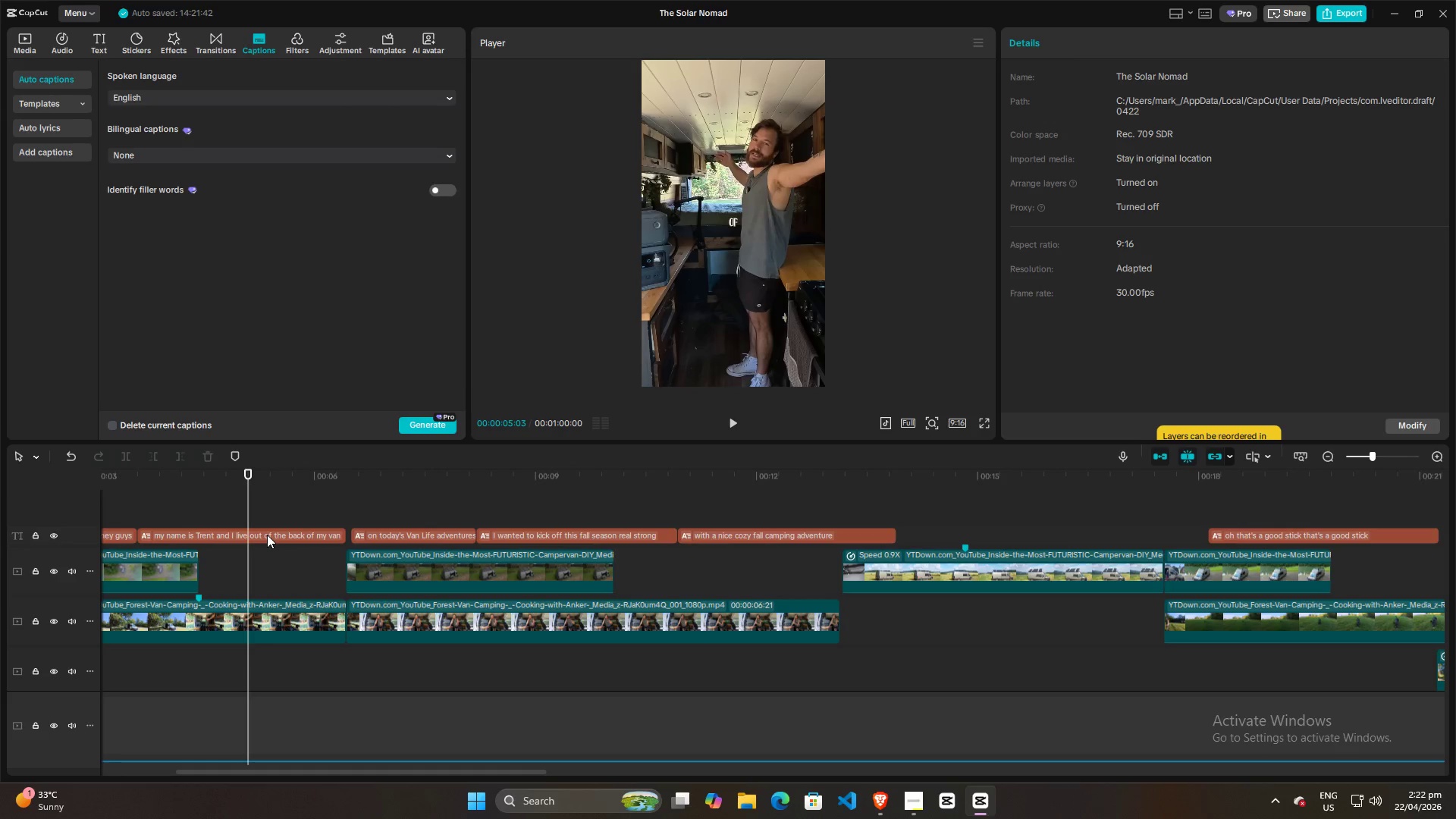 
left_click([267, 535])
 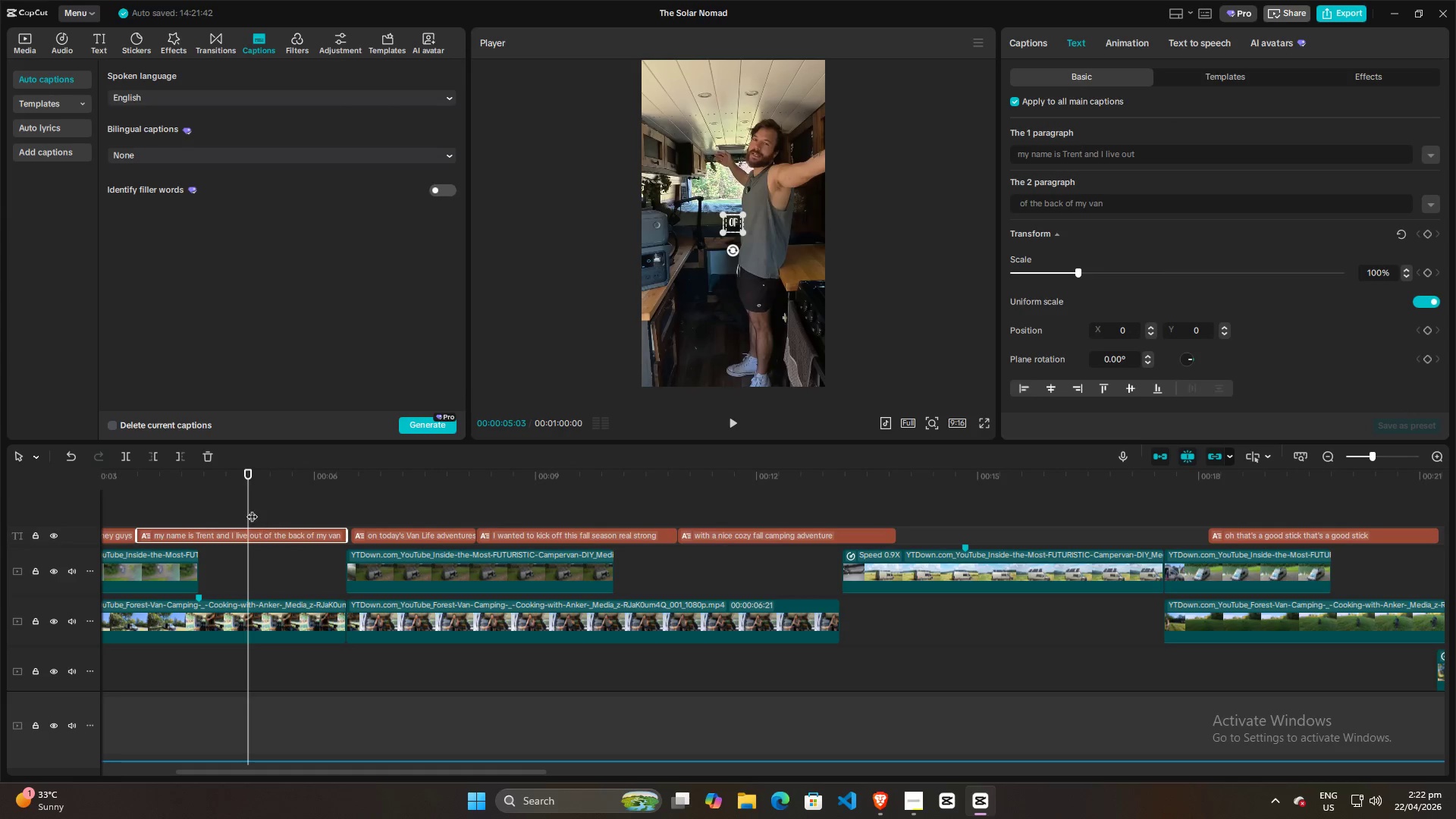 
left_click_drag(start_coordinate=[250, 508], to_coordinate=[263, 508])
 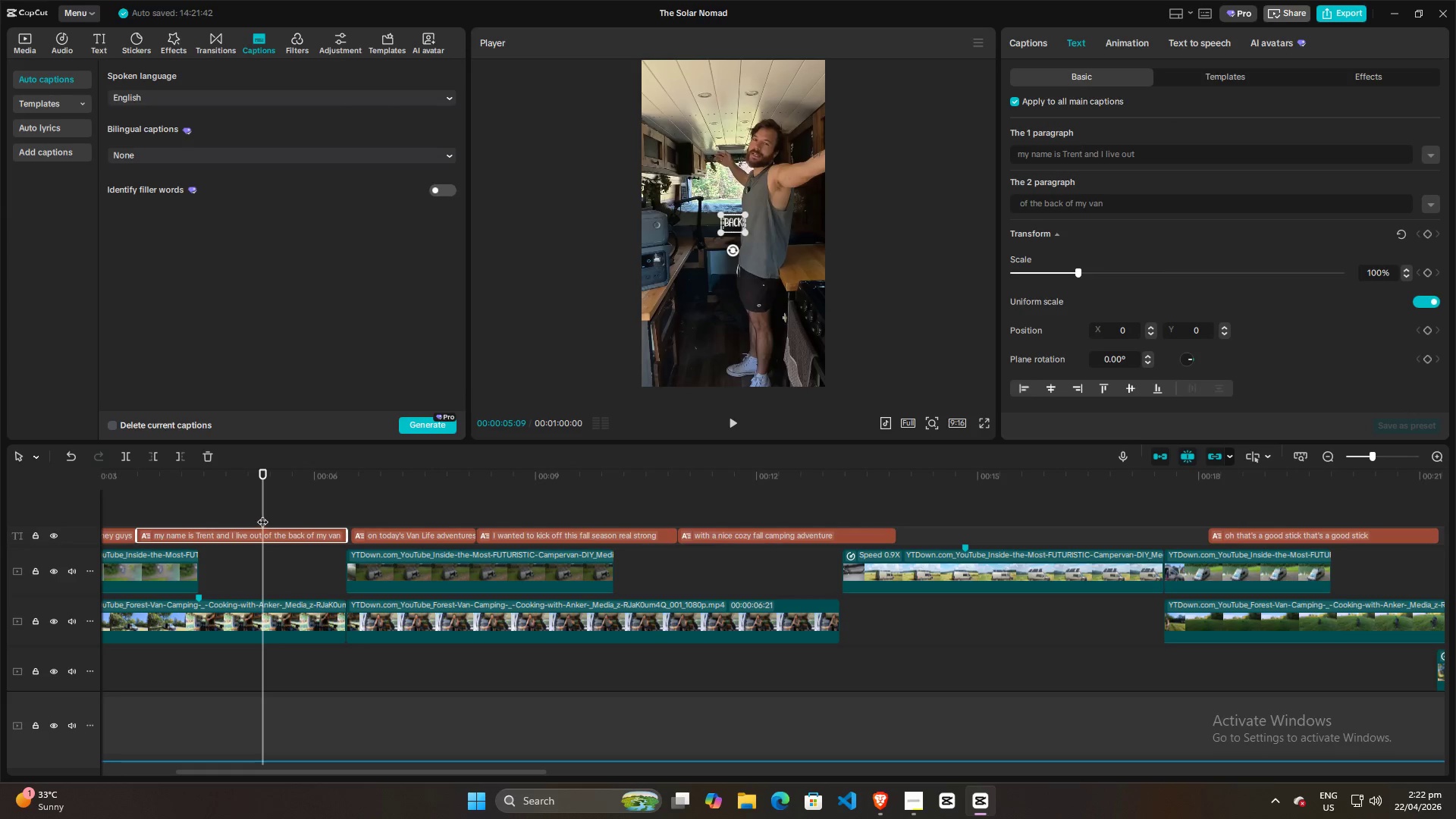 
left_click_drag(start_coordinate=[262, 514], to_coordinate=[248, 514])
 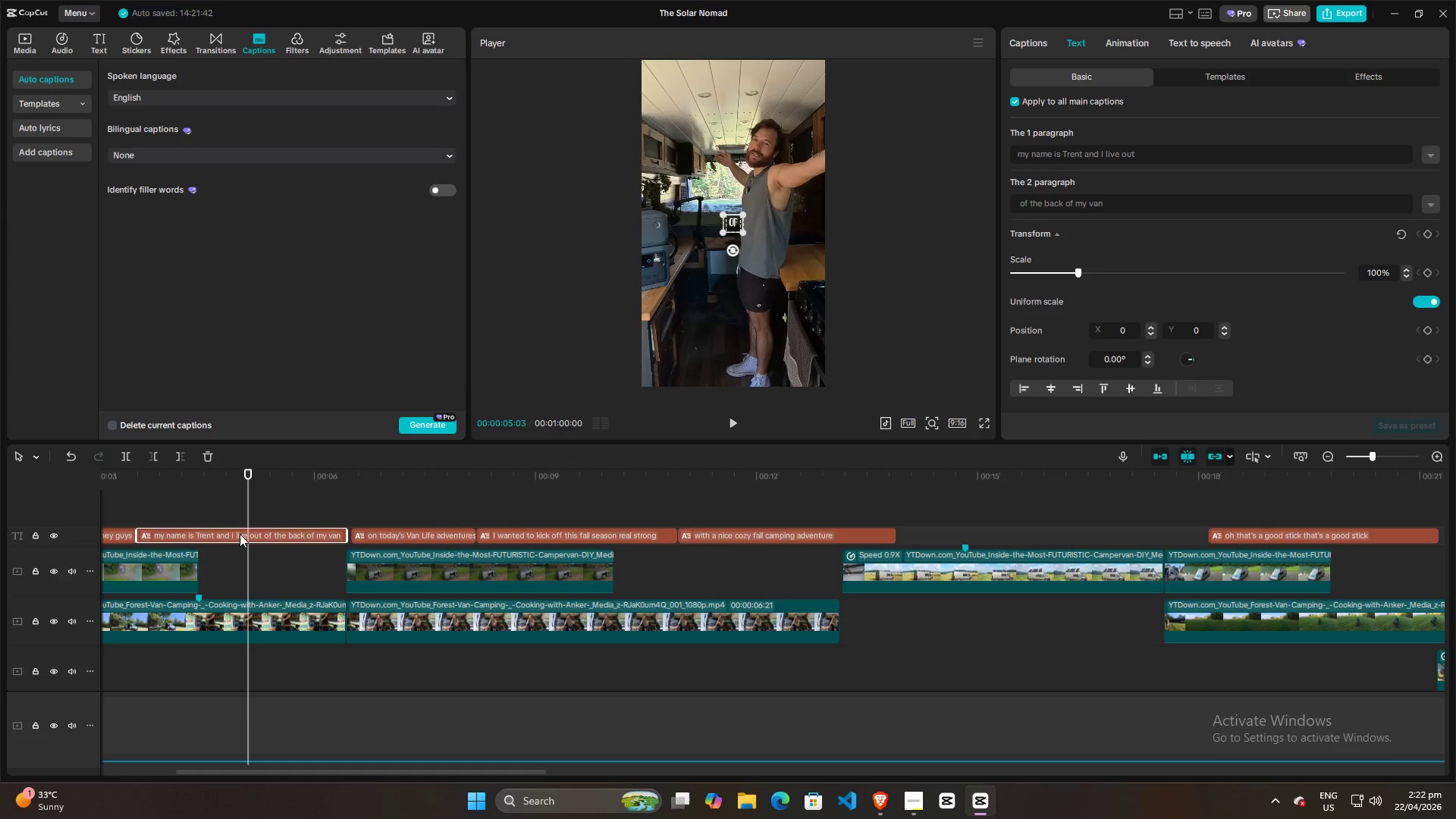 
left_click([240, 534])
 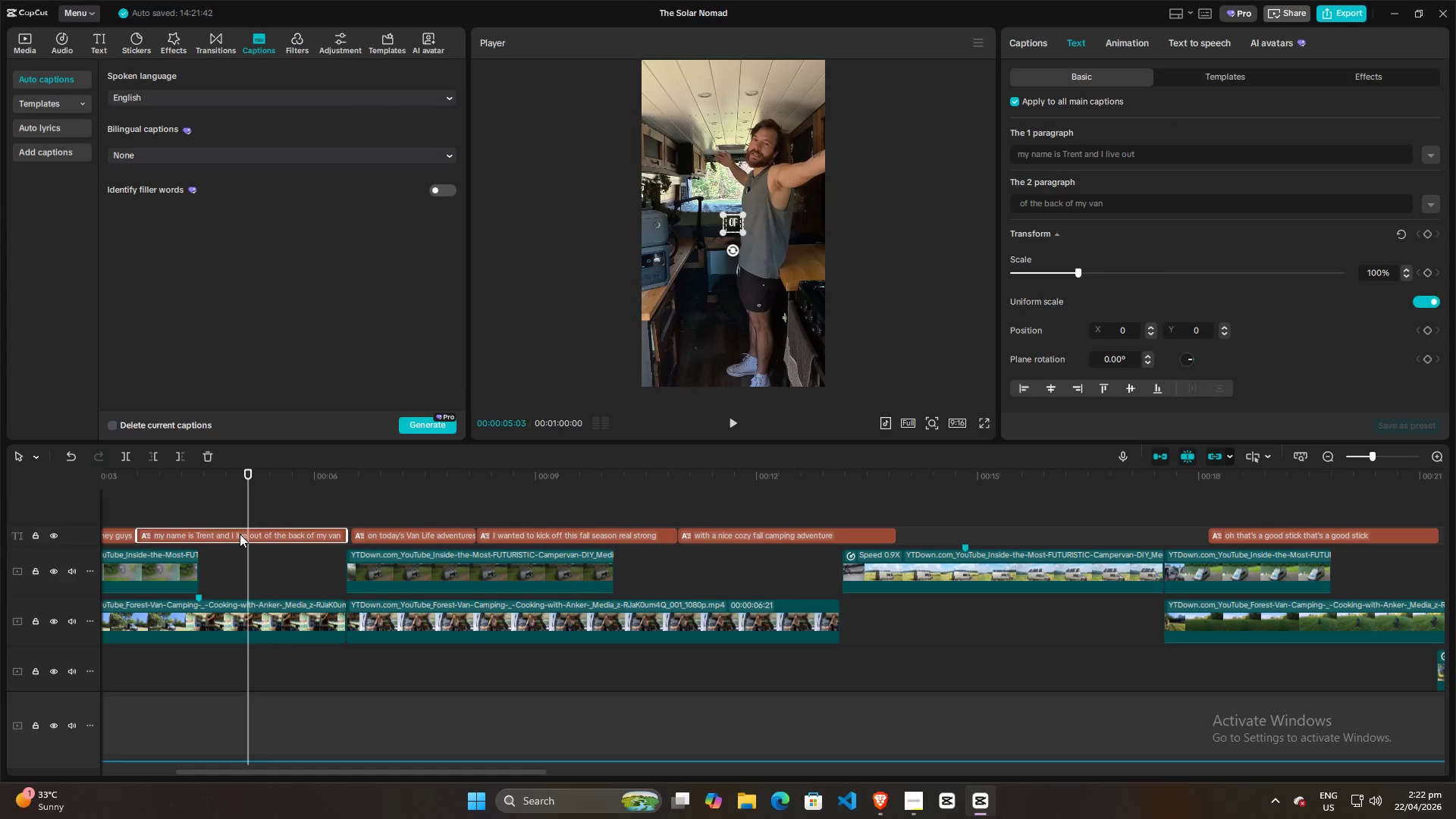 
key(Control+B)
 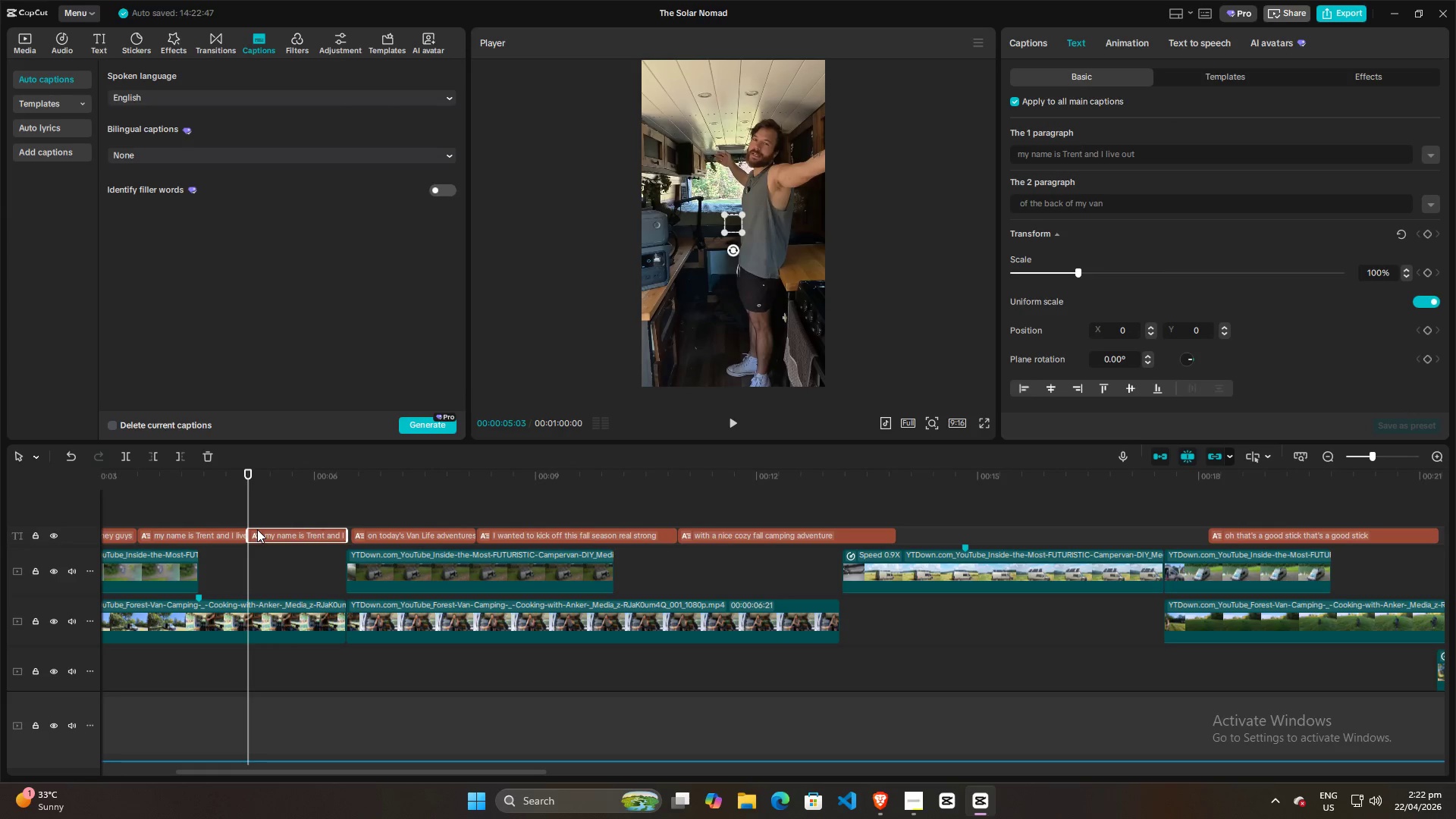 
left_click([257, 532])
 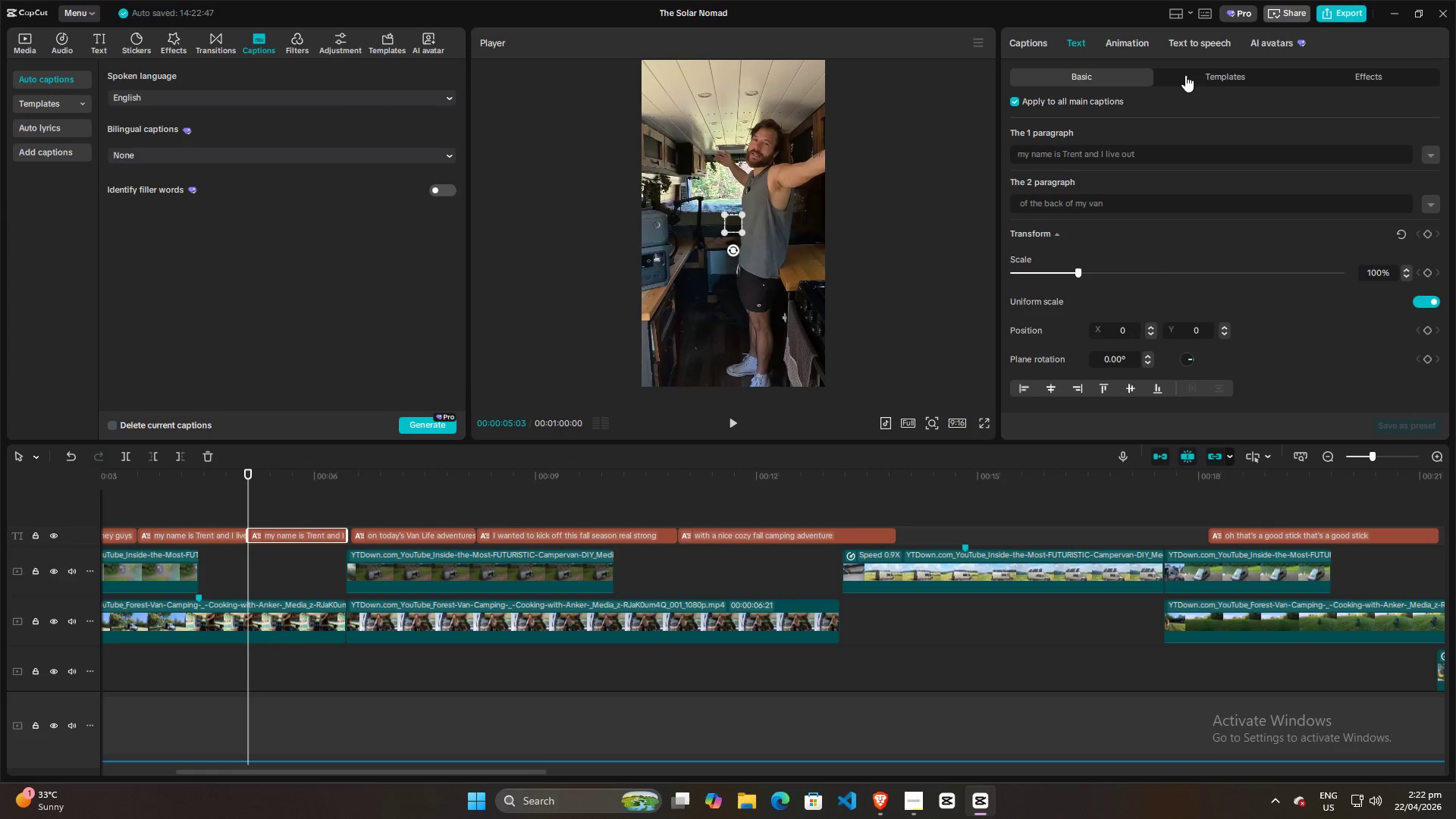 
left_click([1345, 74])
 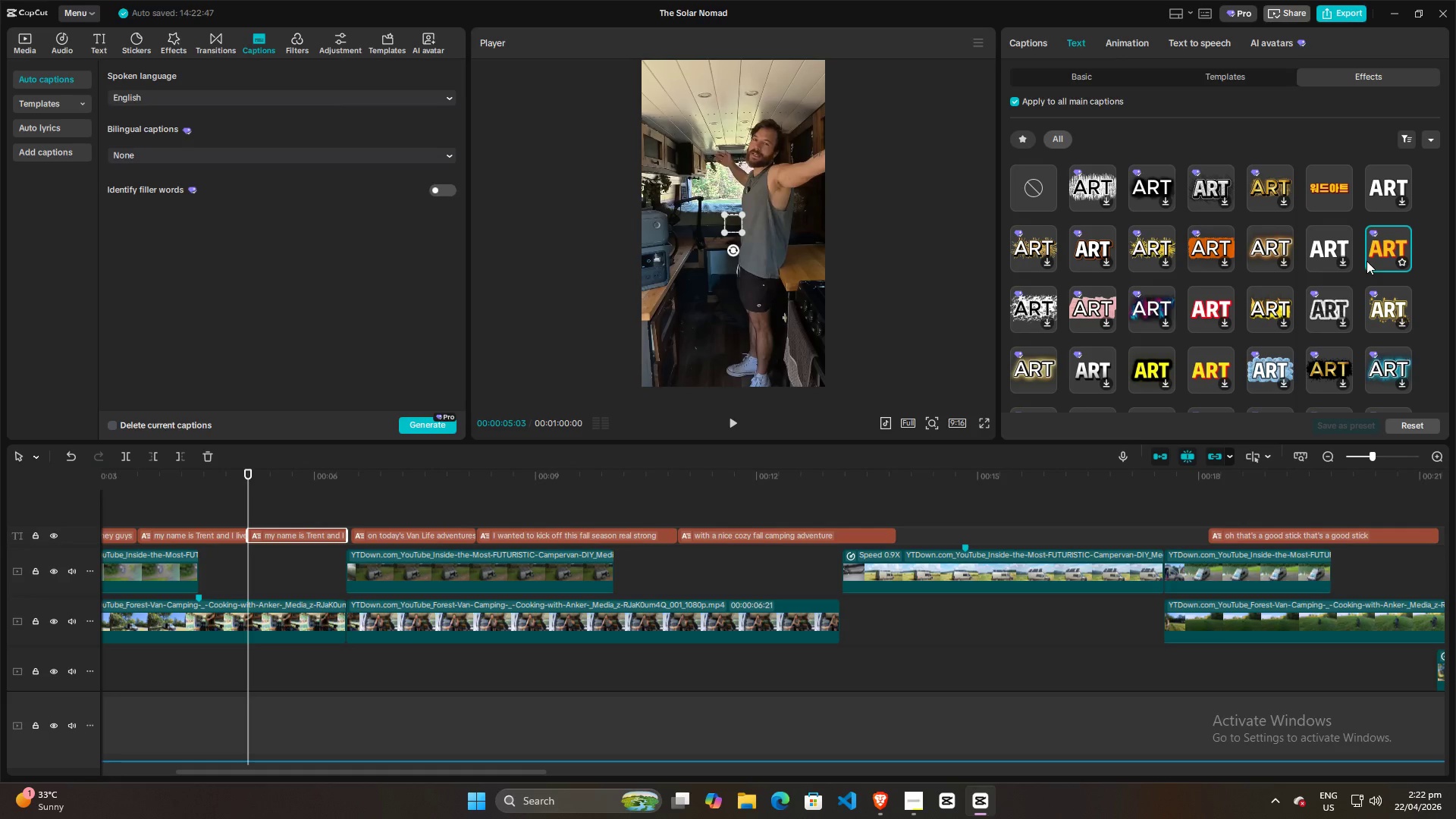 
double_click([1380, 247])
 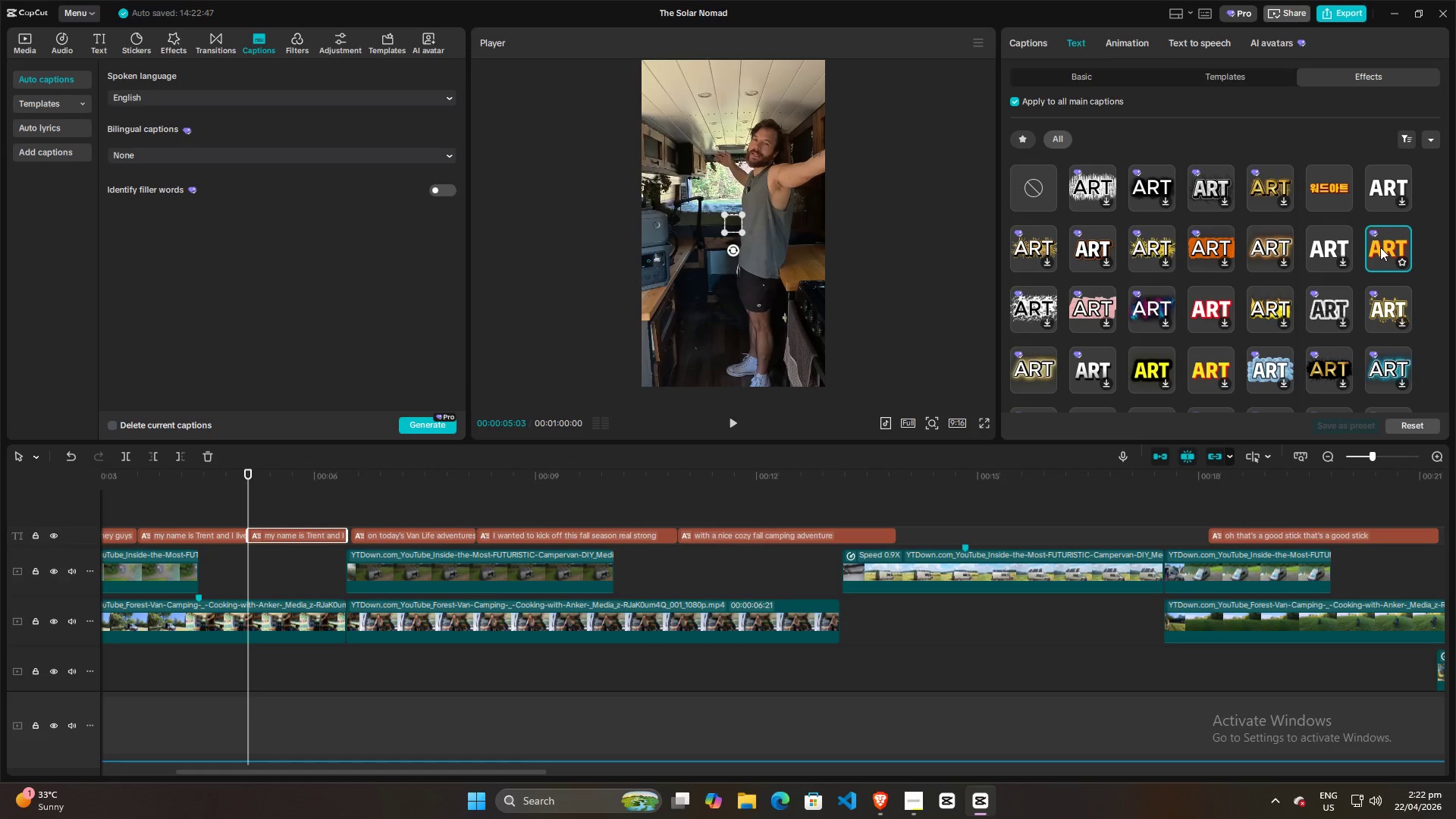 
triple_click([1380, 247])
 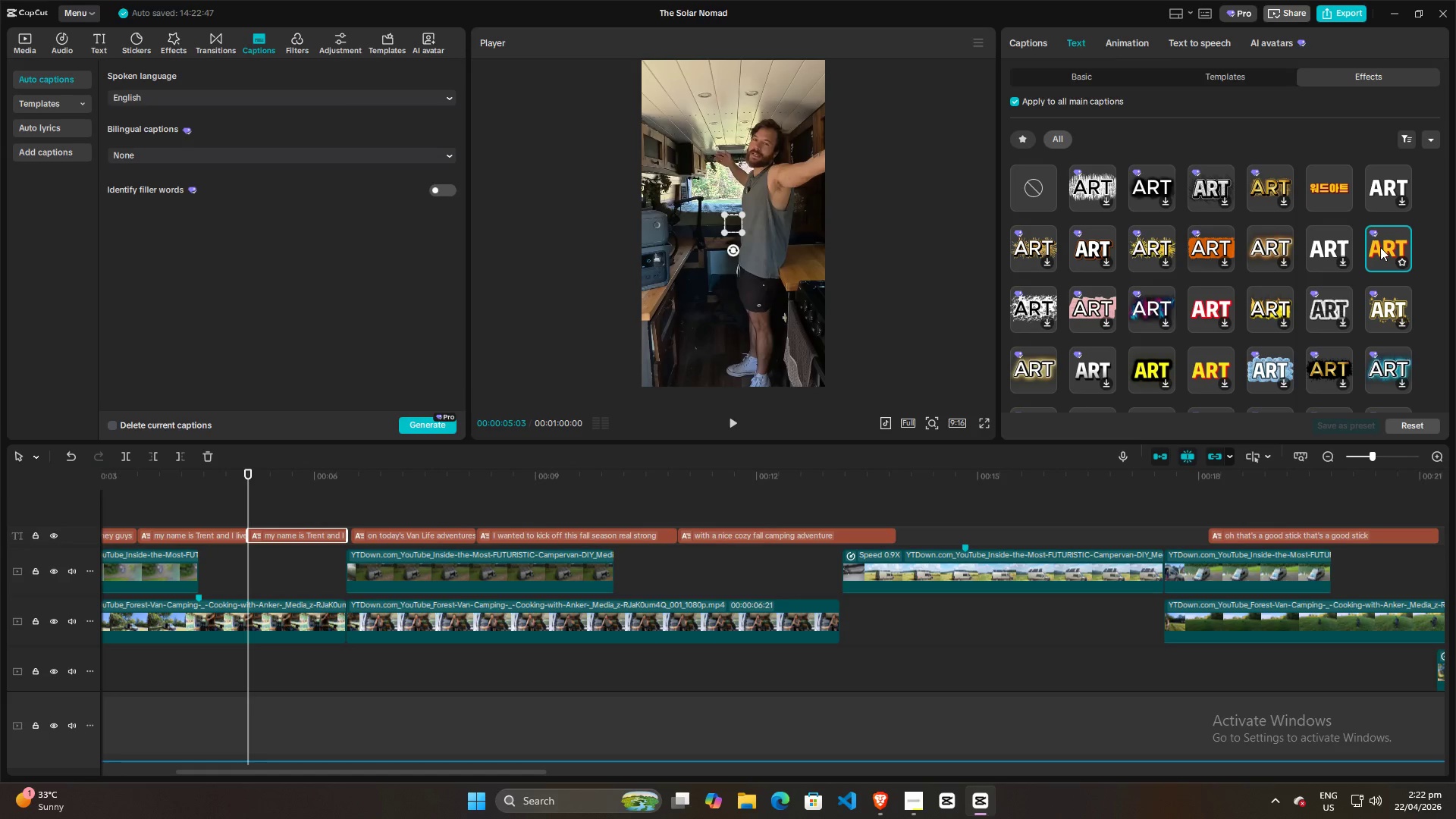 
triple_click([1380, 247])
 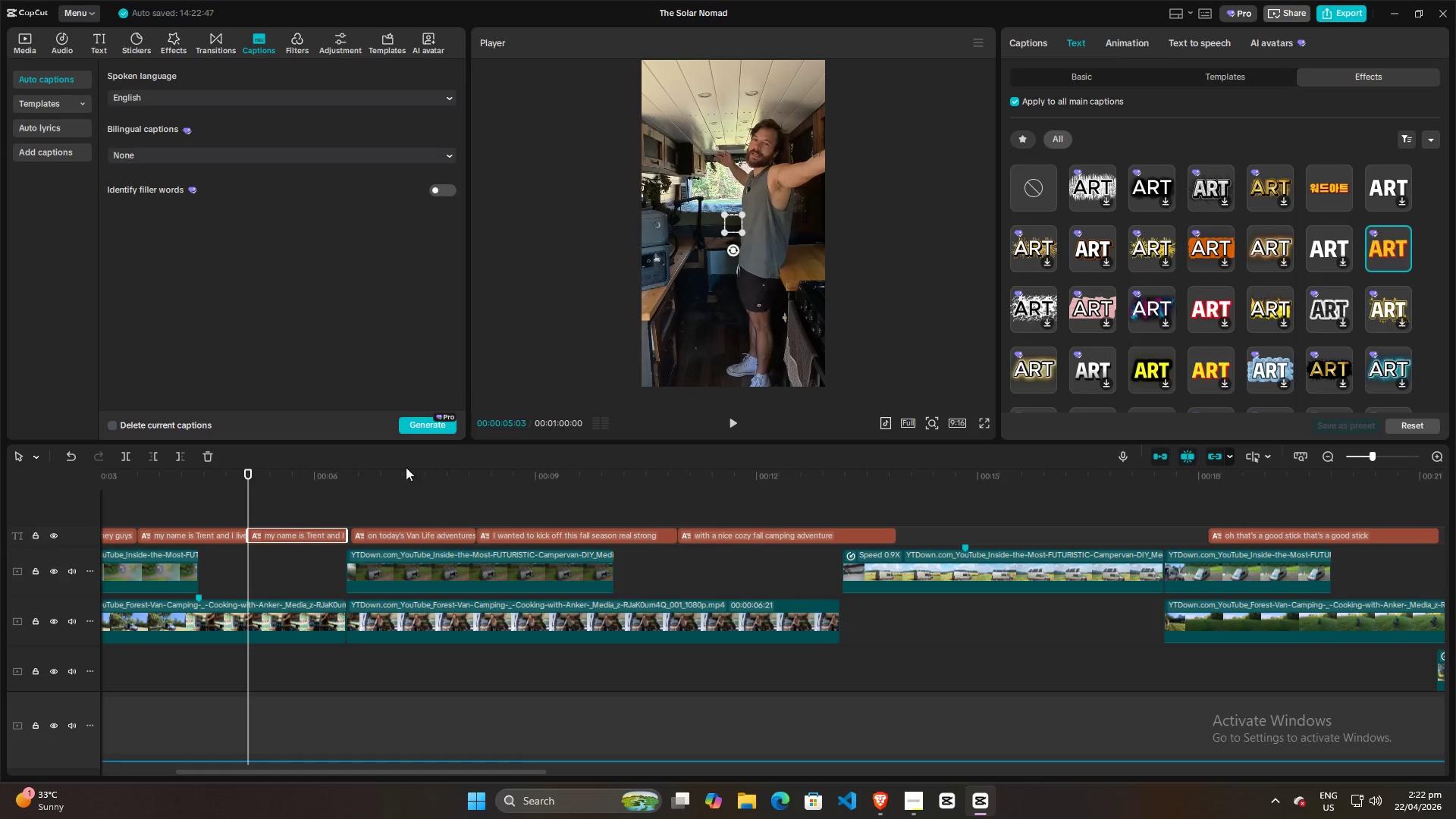 
key(Control+Z)
 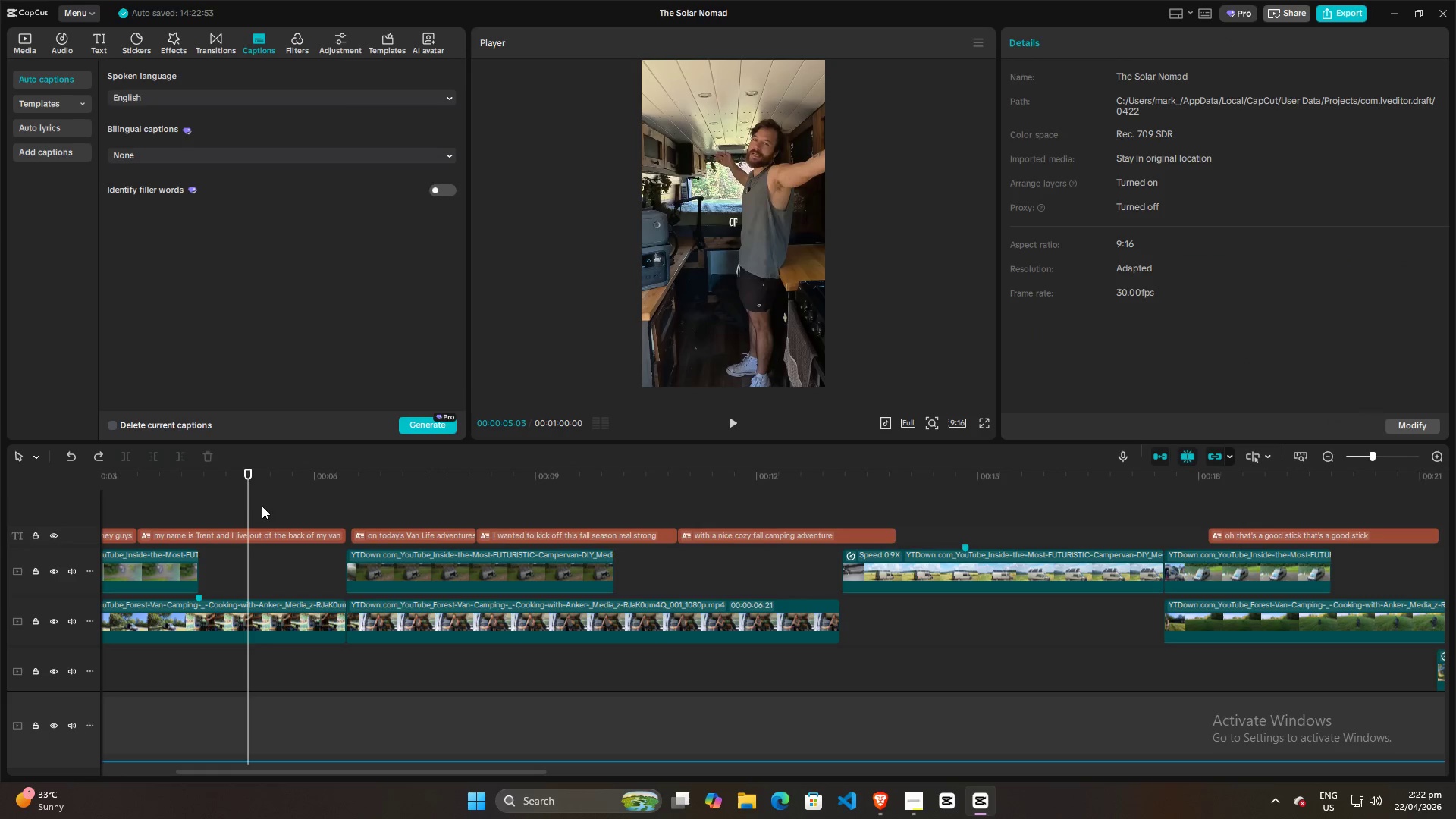 
double_click([229, 508])
 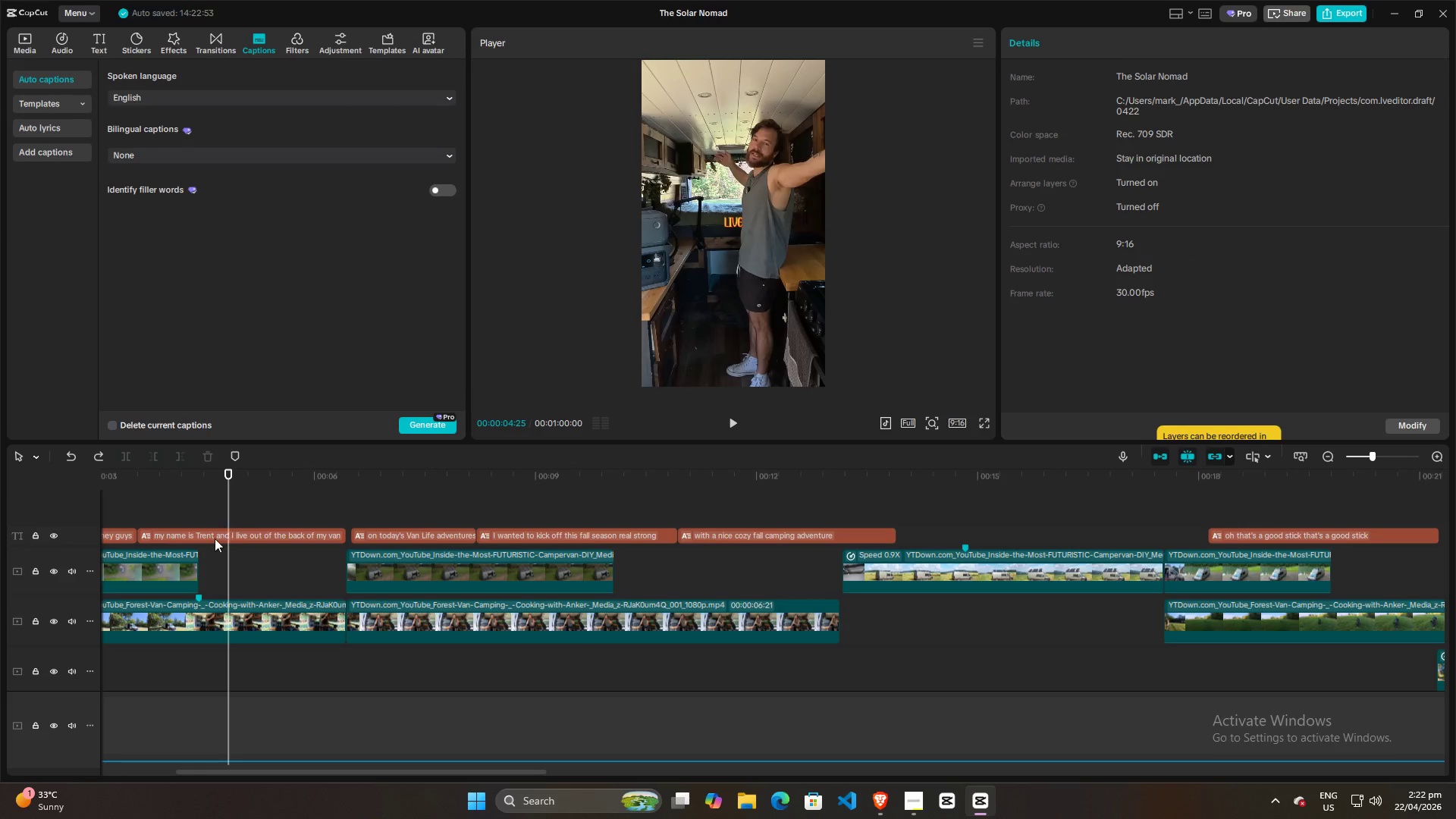 
left_click([215, 536])
 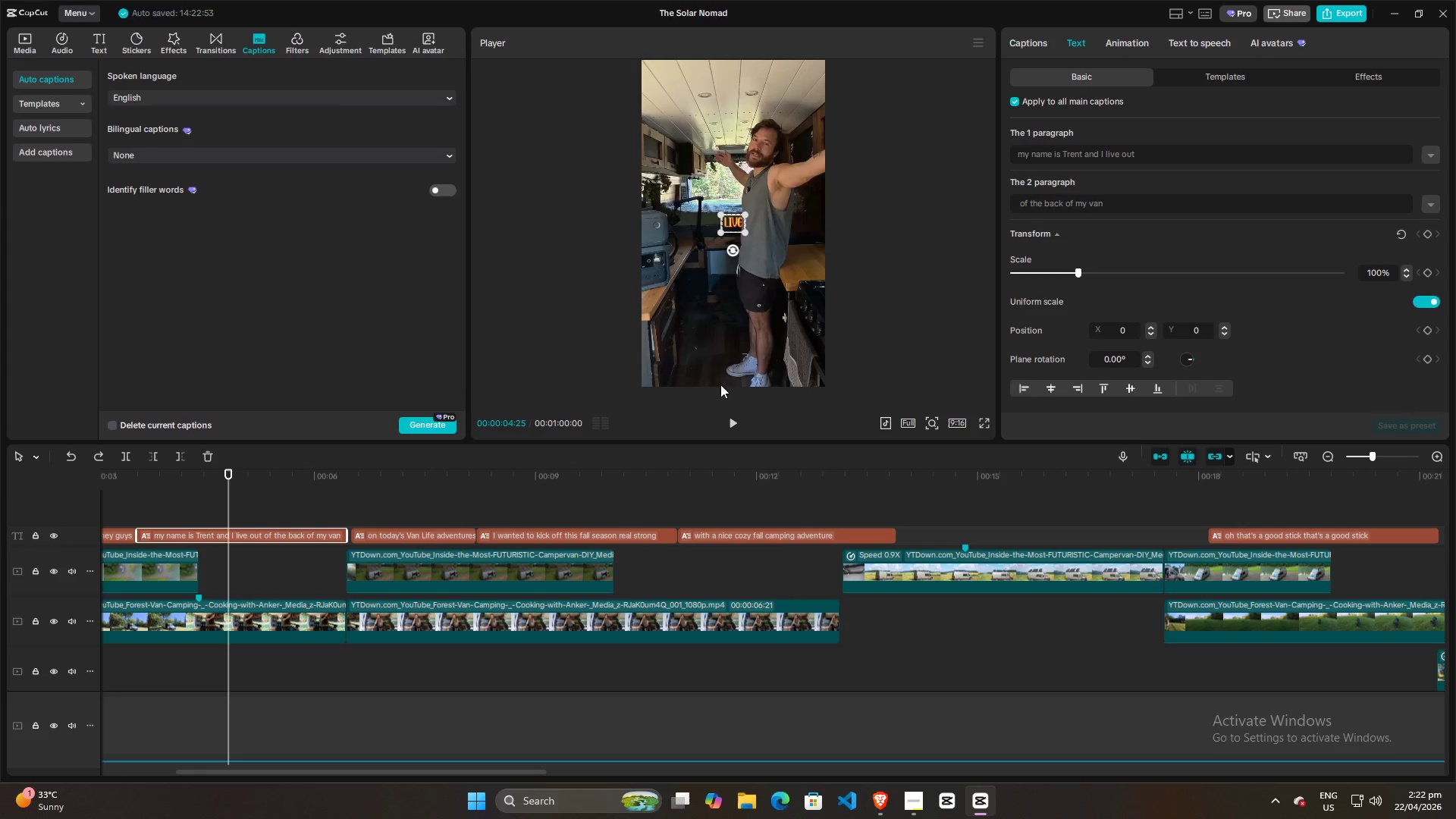 
key(Control+Z)
 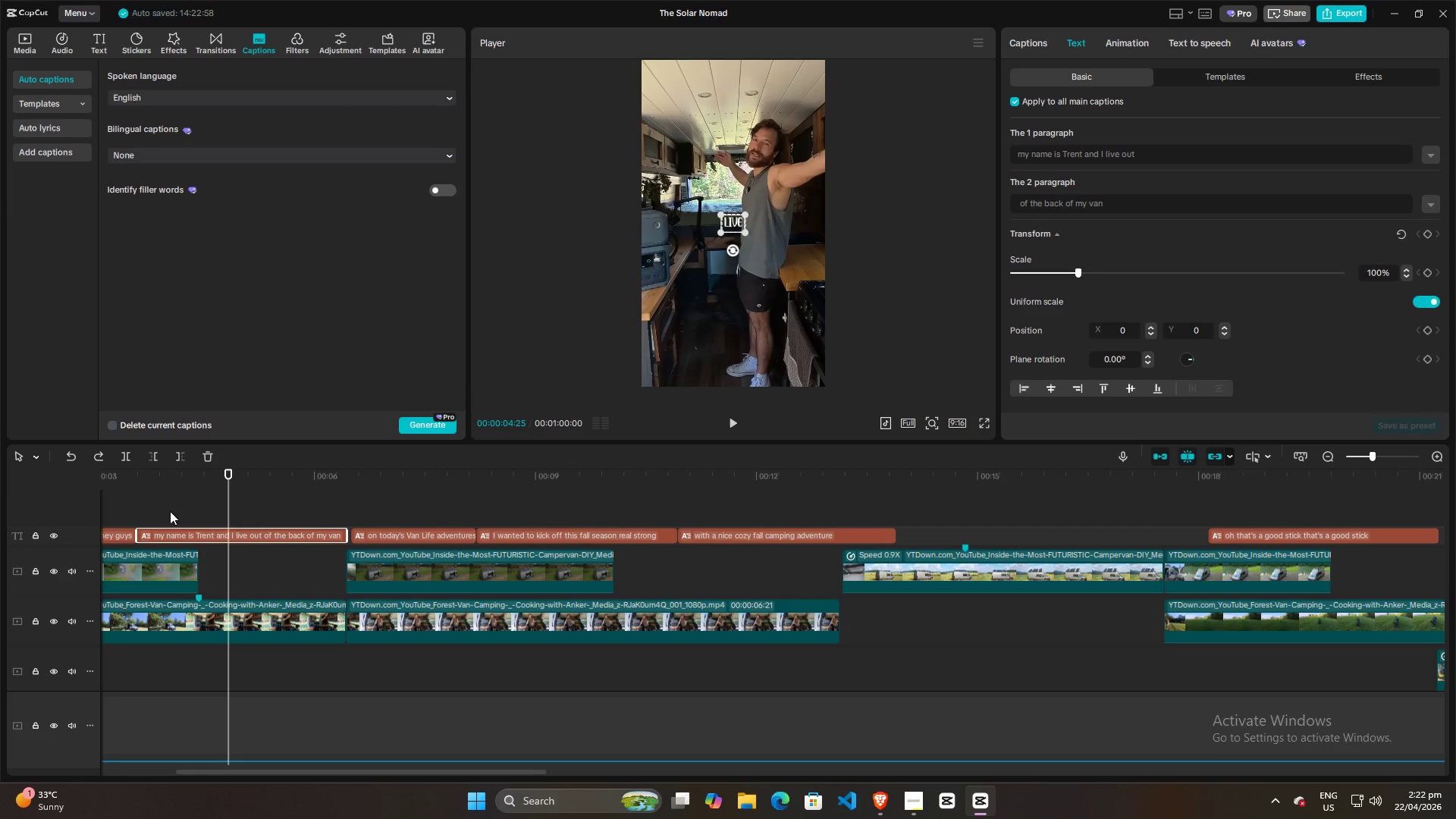 
left_click([115, 511])
 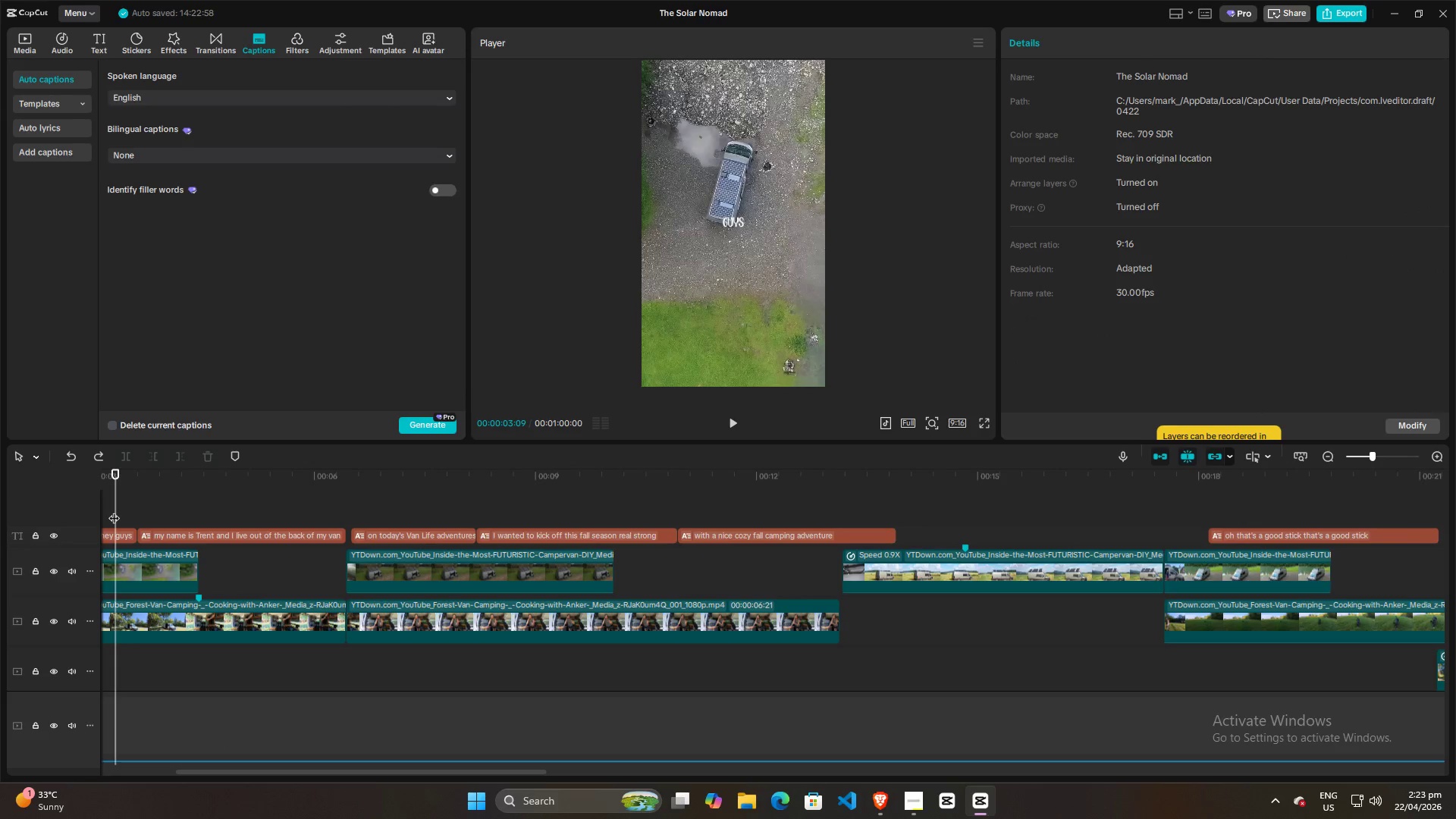 
key(Space)
 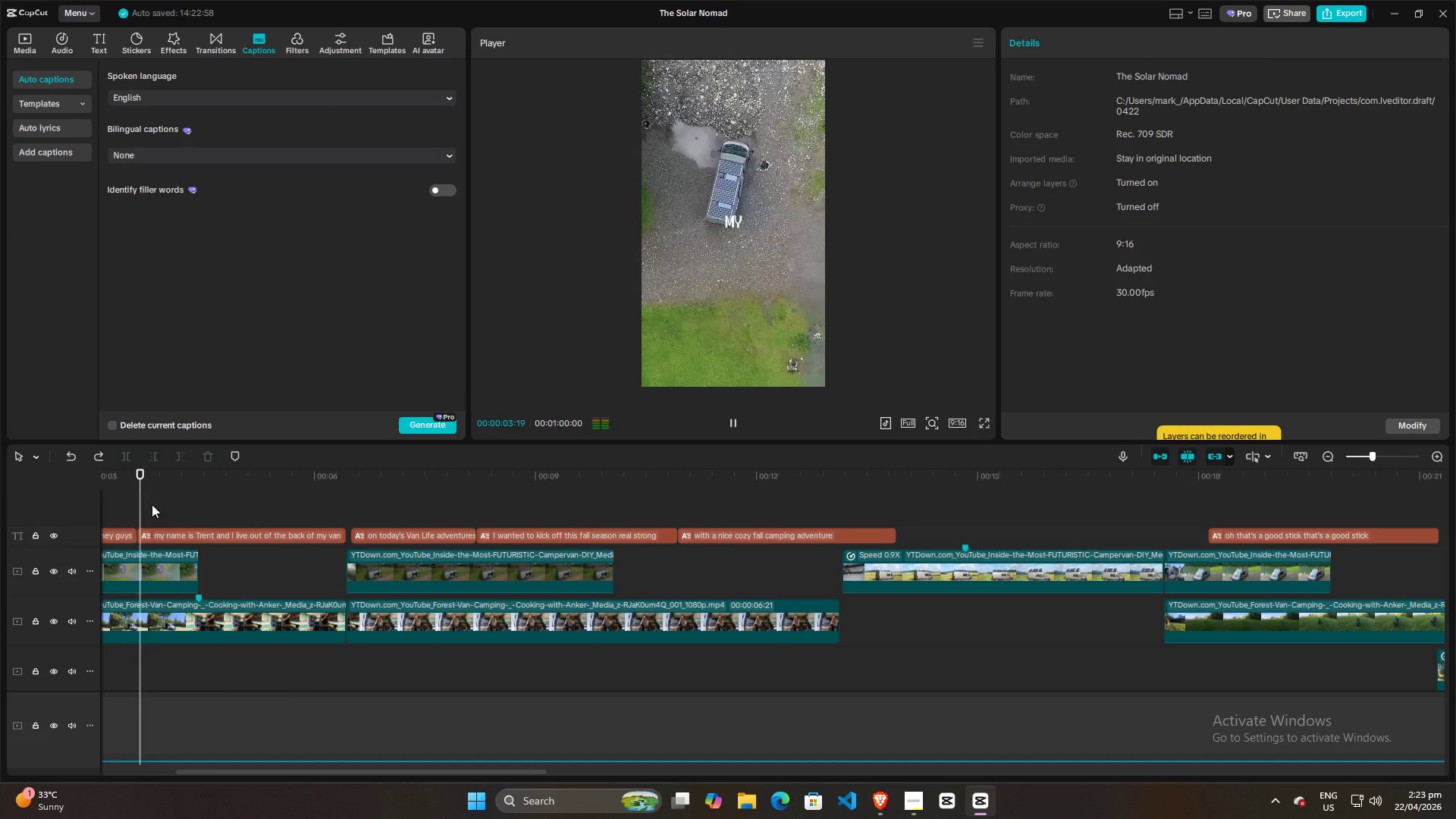 
key(Space)
 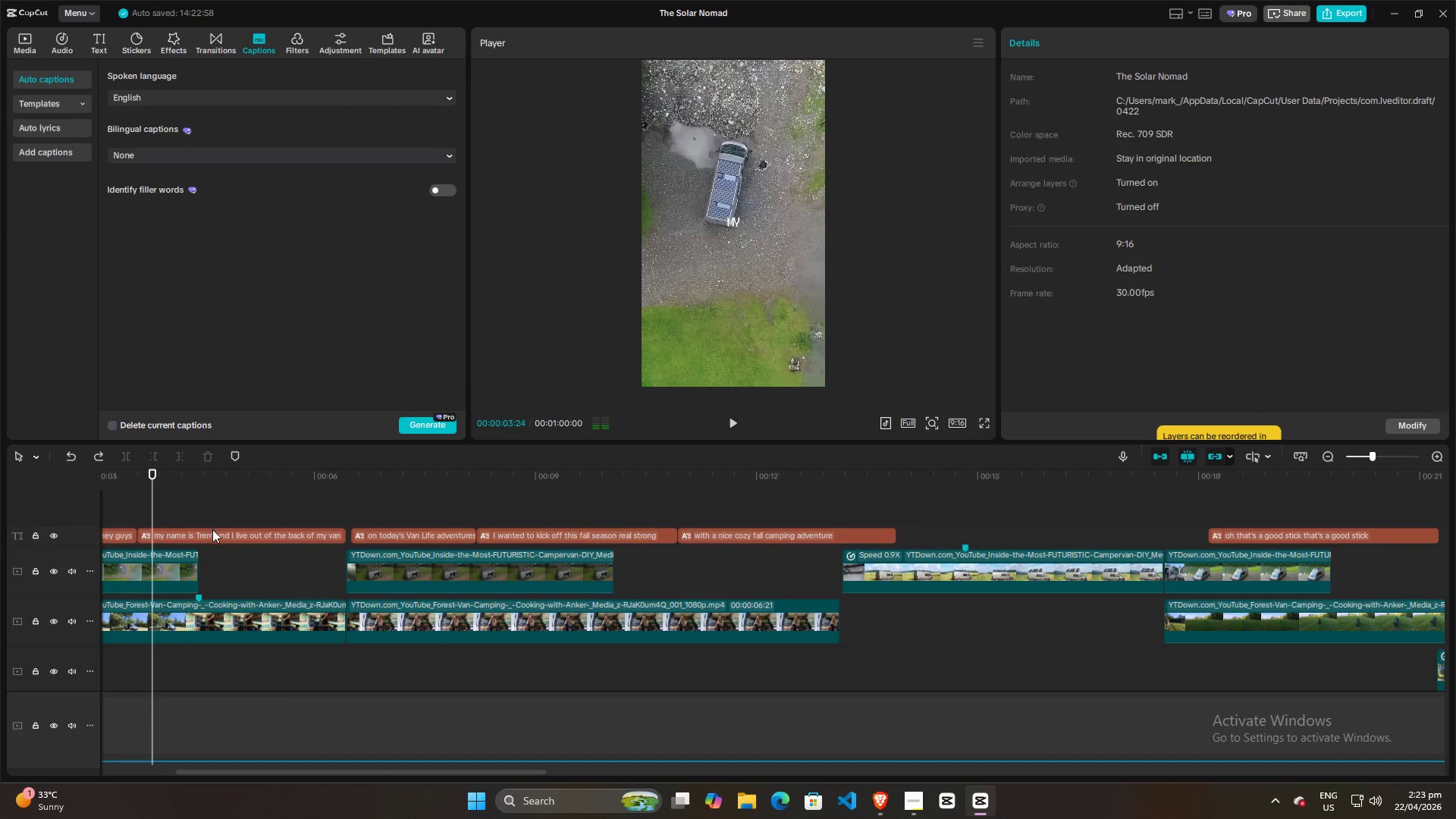 
left_click([212, 530])
 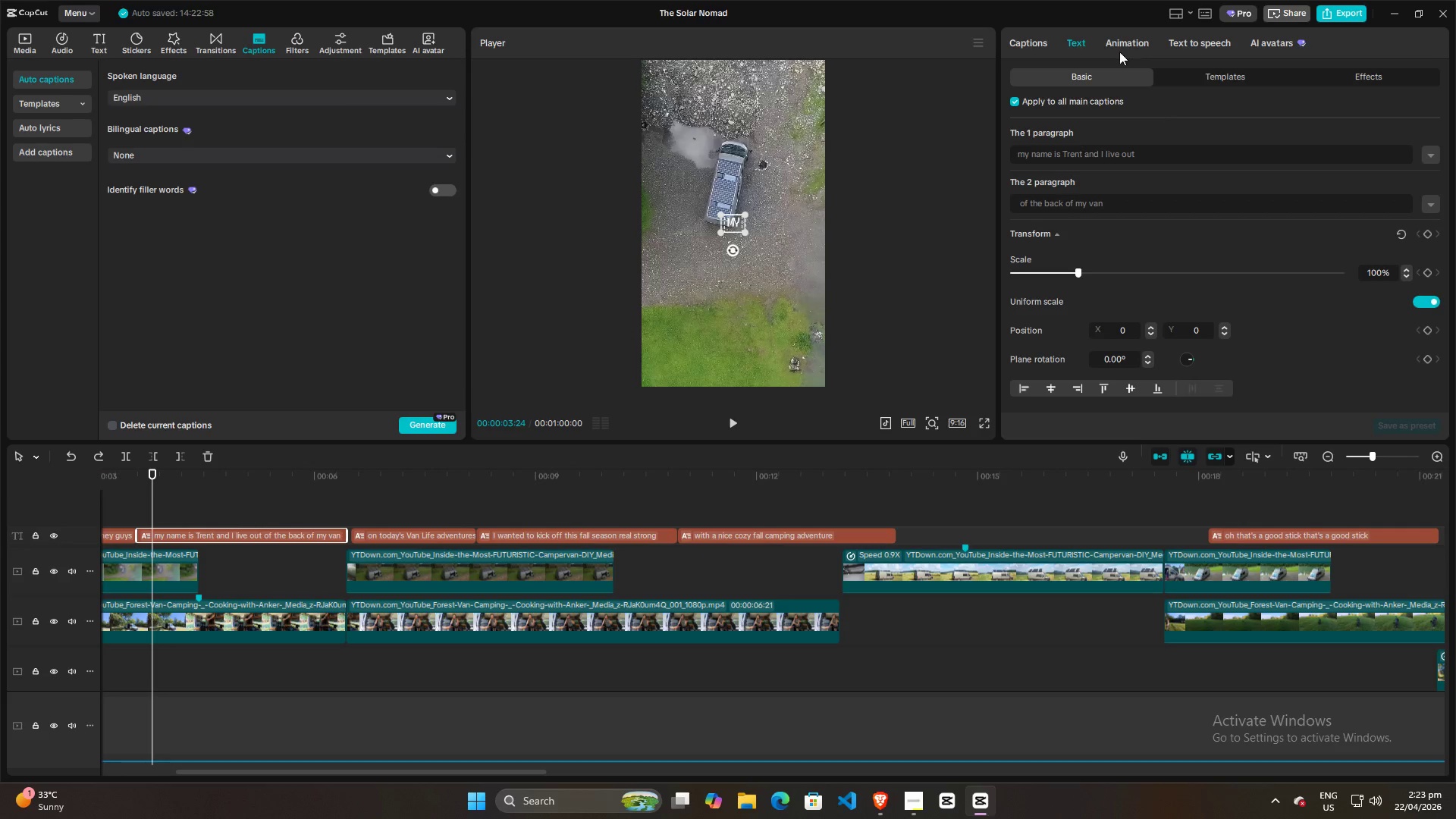 
scroll: coordinate [1194, 249], scroll_direction: down, amount: 1.0
 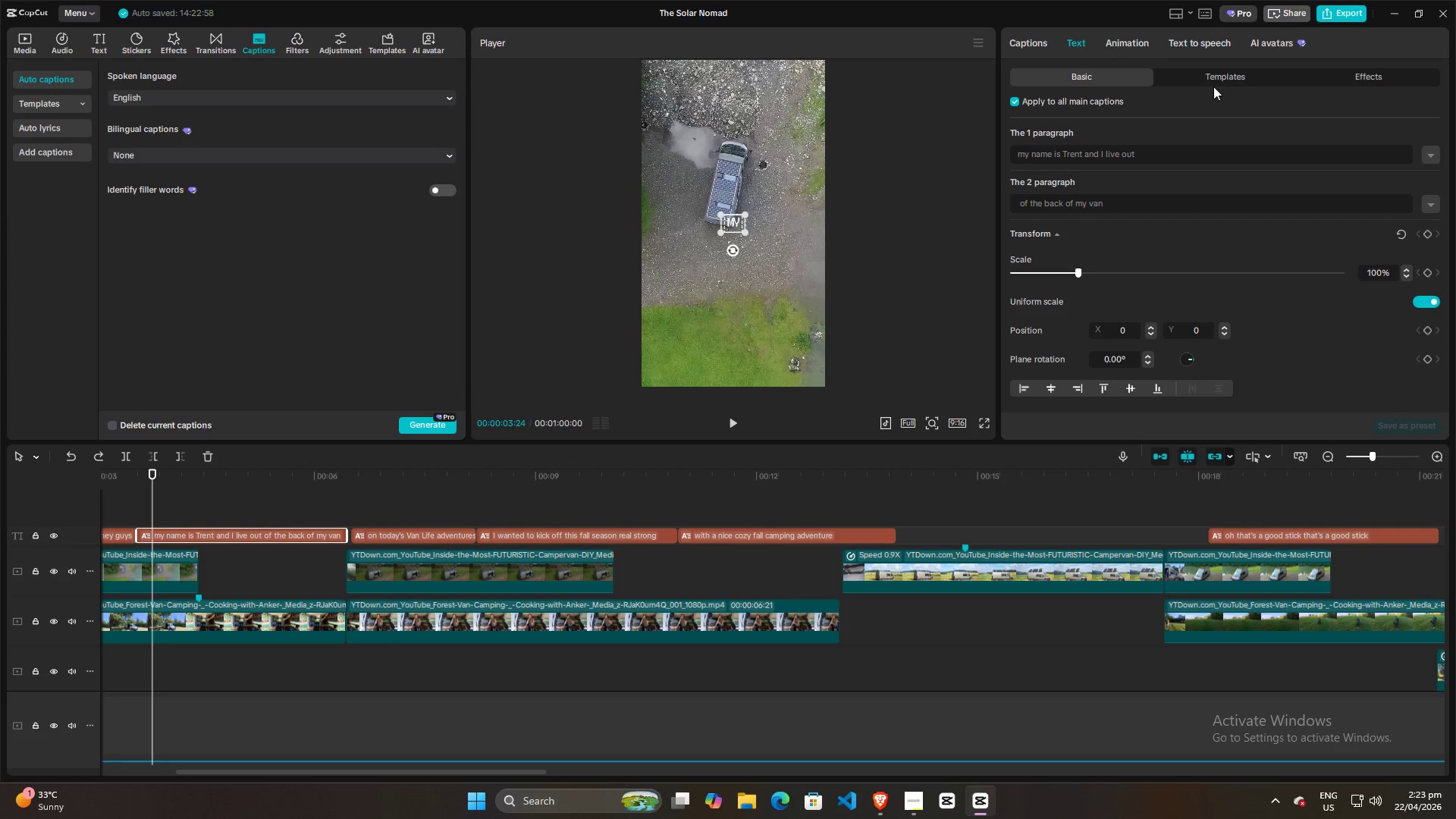 
left_click([1214, 80])
 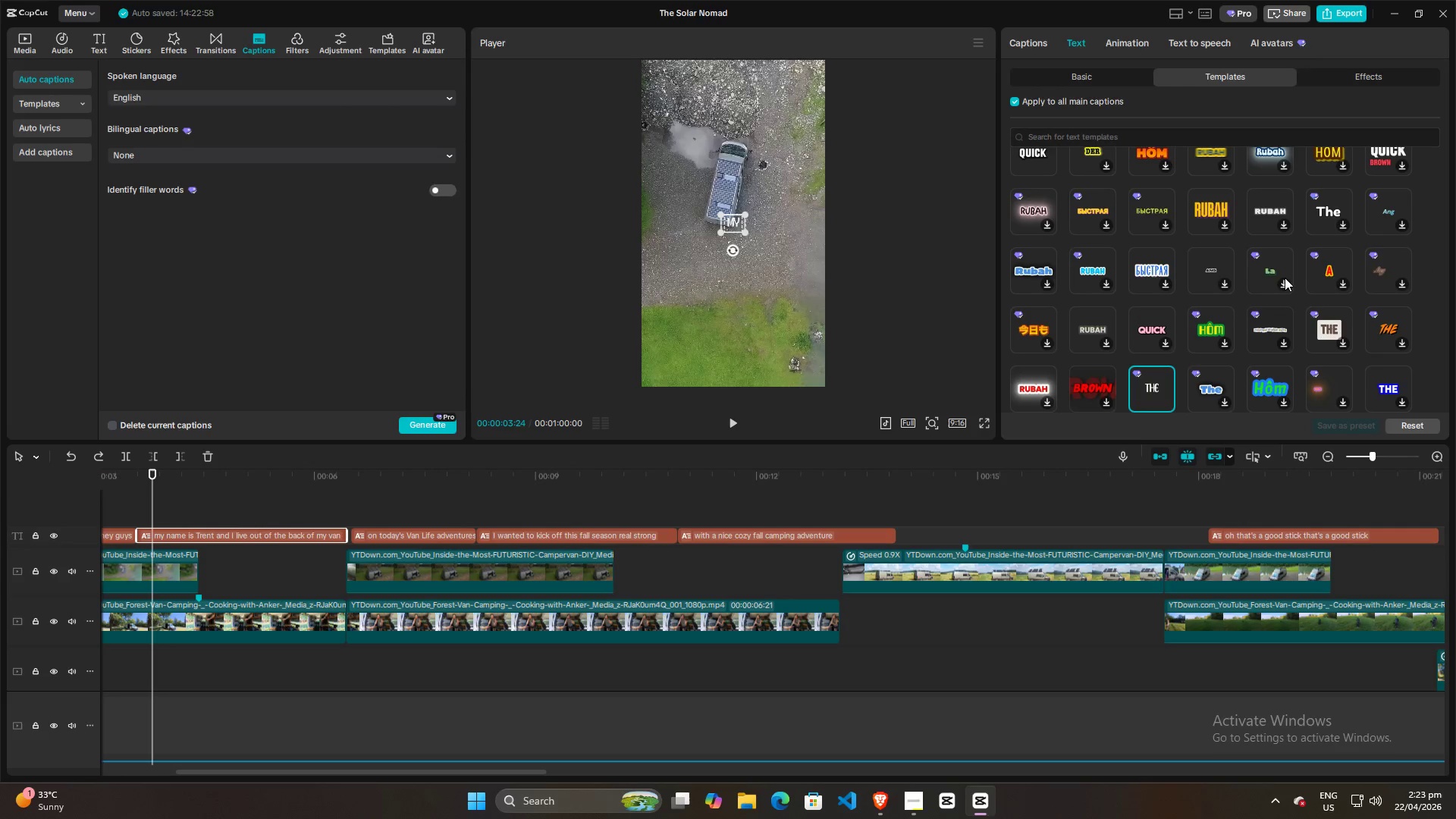 
scroll: coordinate [1276, 284], scroll_direction: none, amount: 0.0
 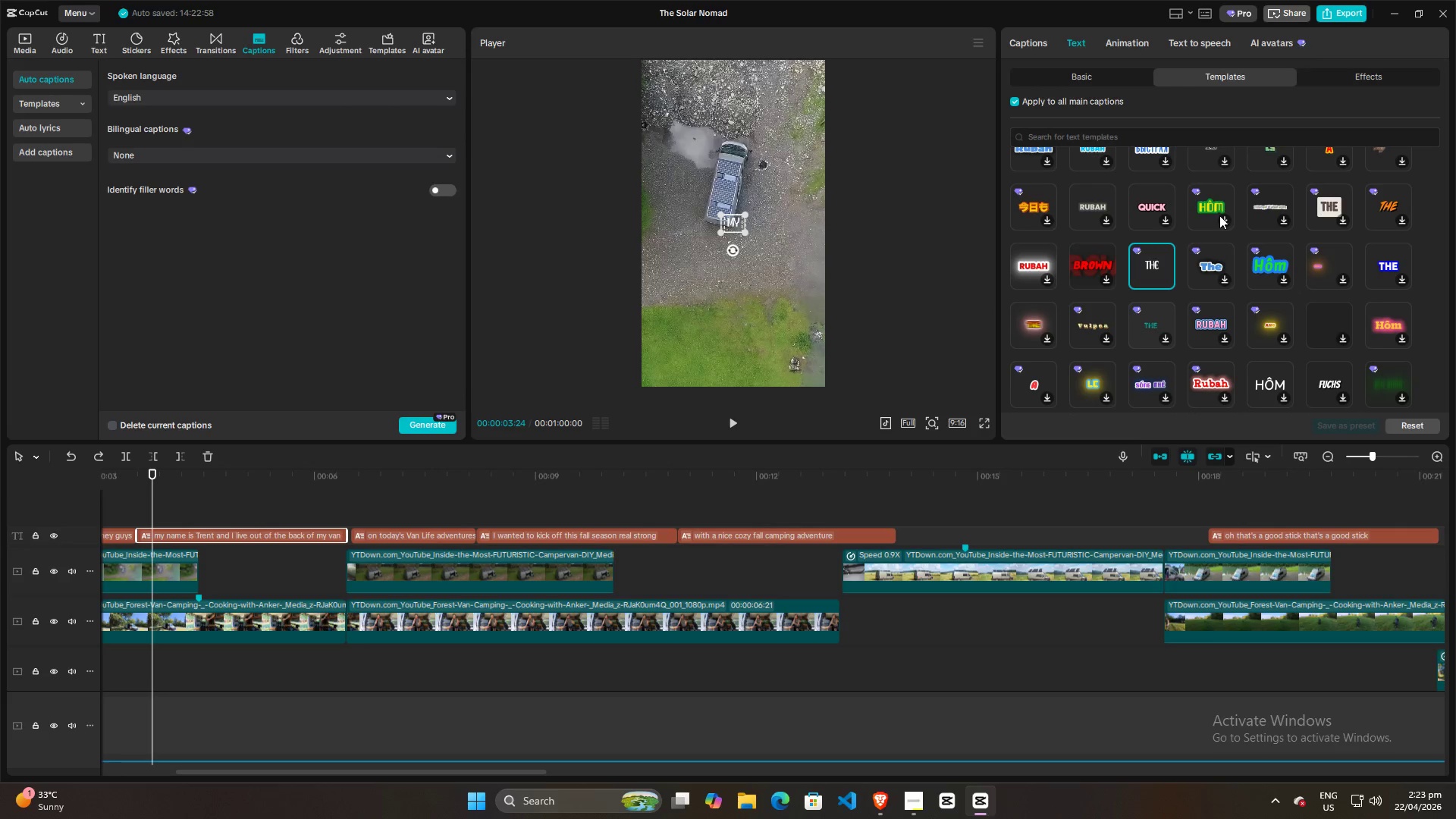 
scroll: coordinate [1275, 280], scroll_direction: up, amount: 6.0
 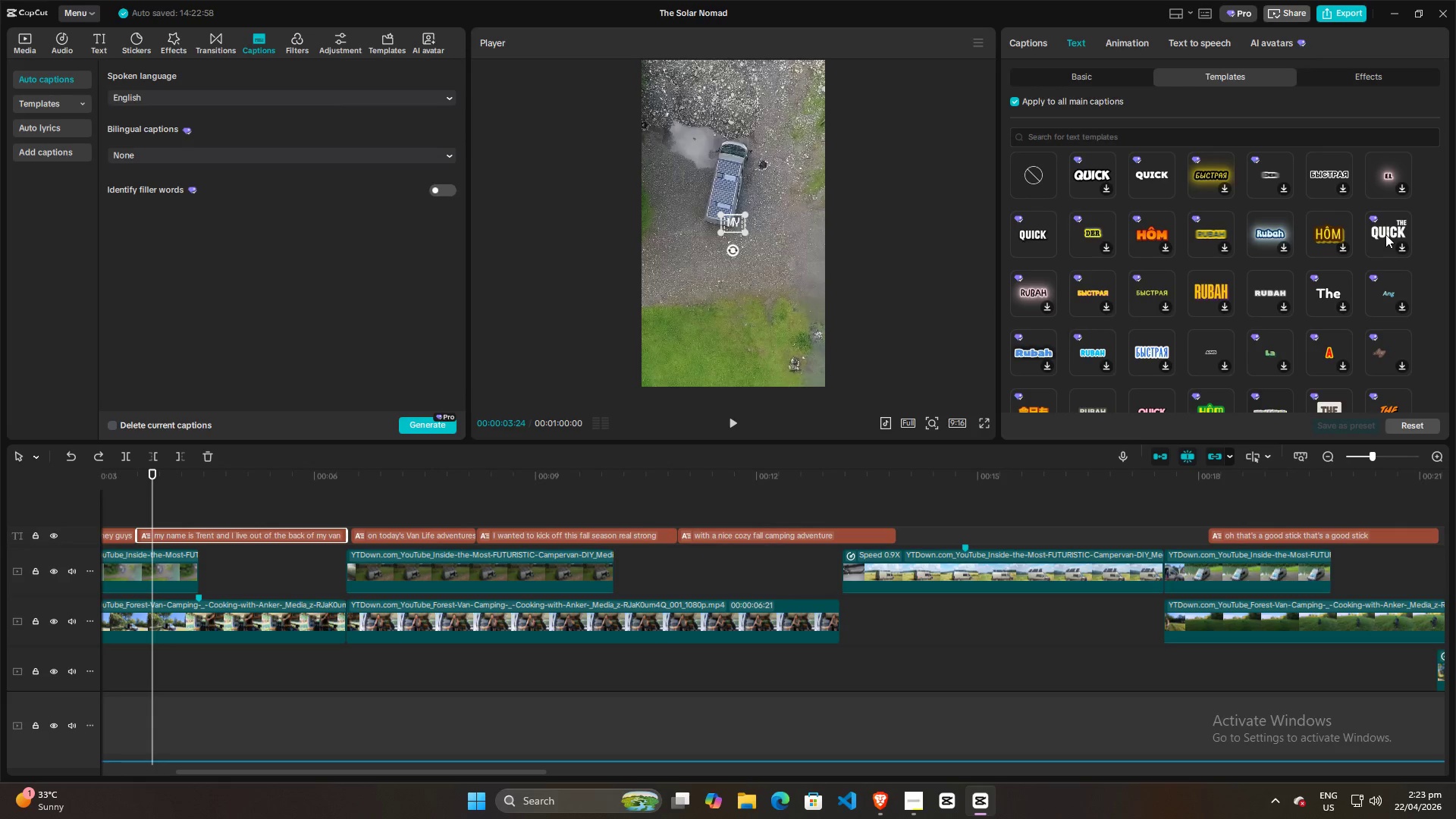 
left_click([1385, 234])
 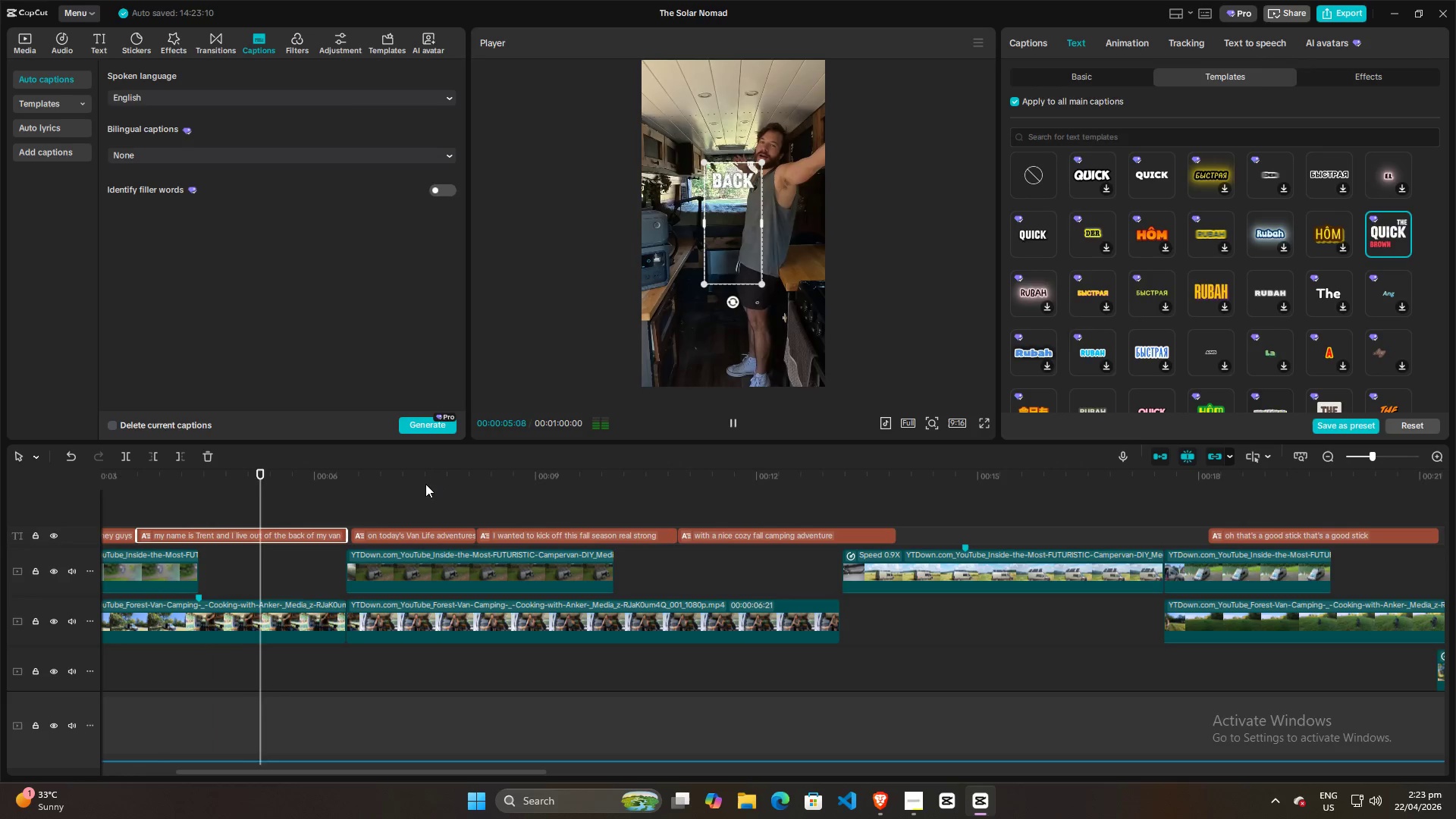 
key(Space)
 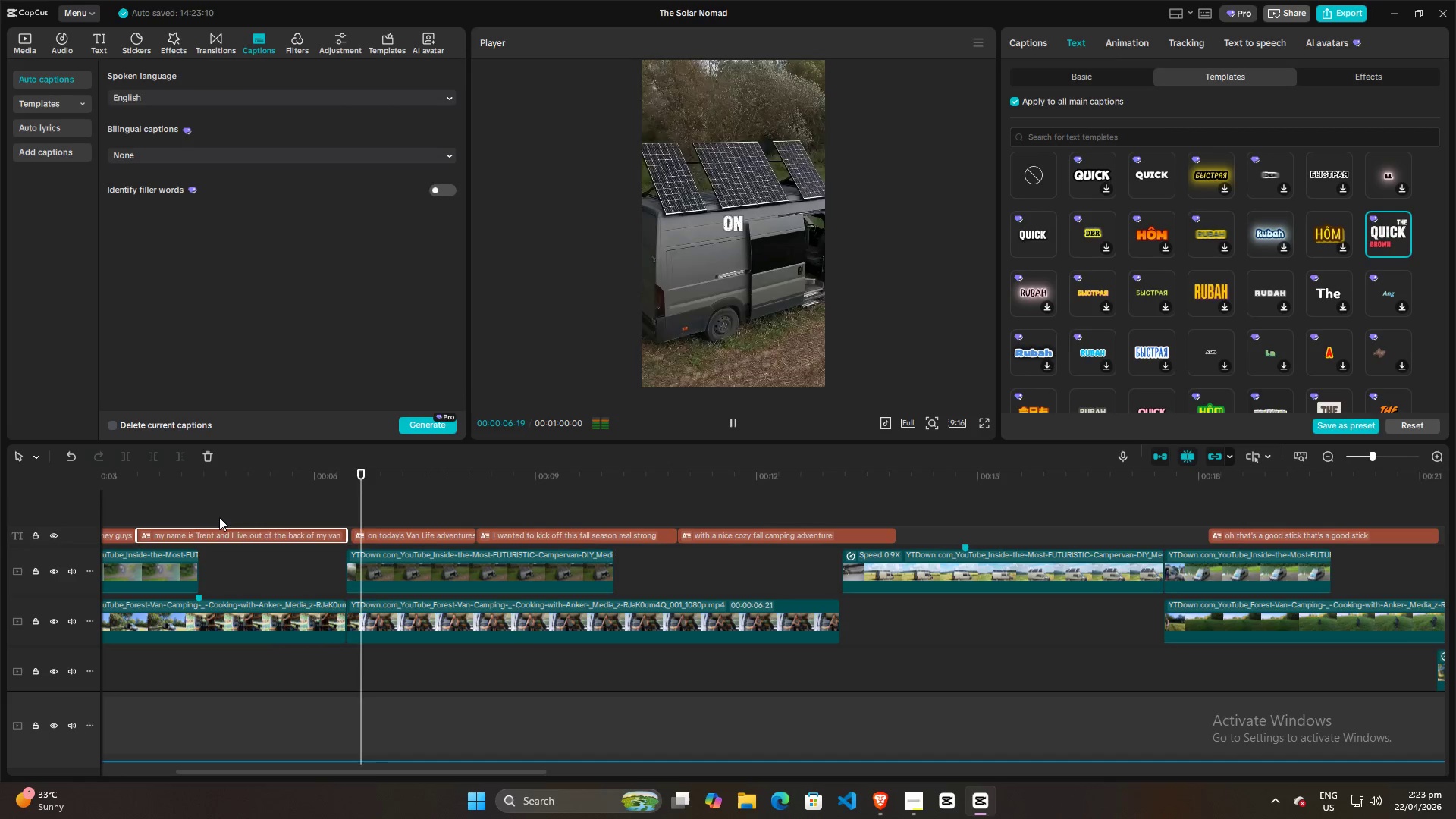 
hold_key(key=ControlLeft, duration=0.86)
 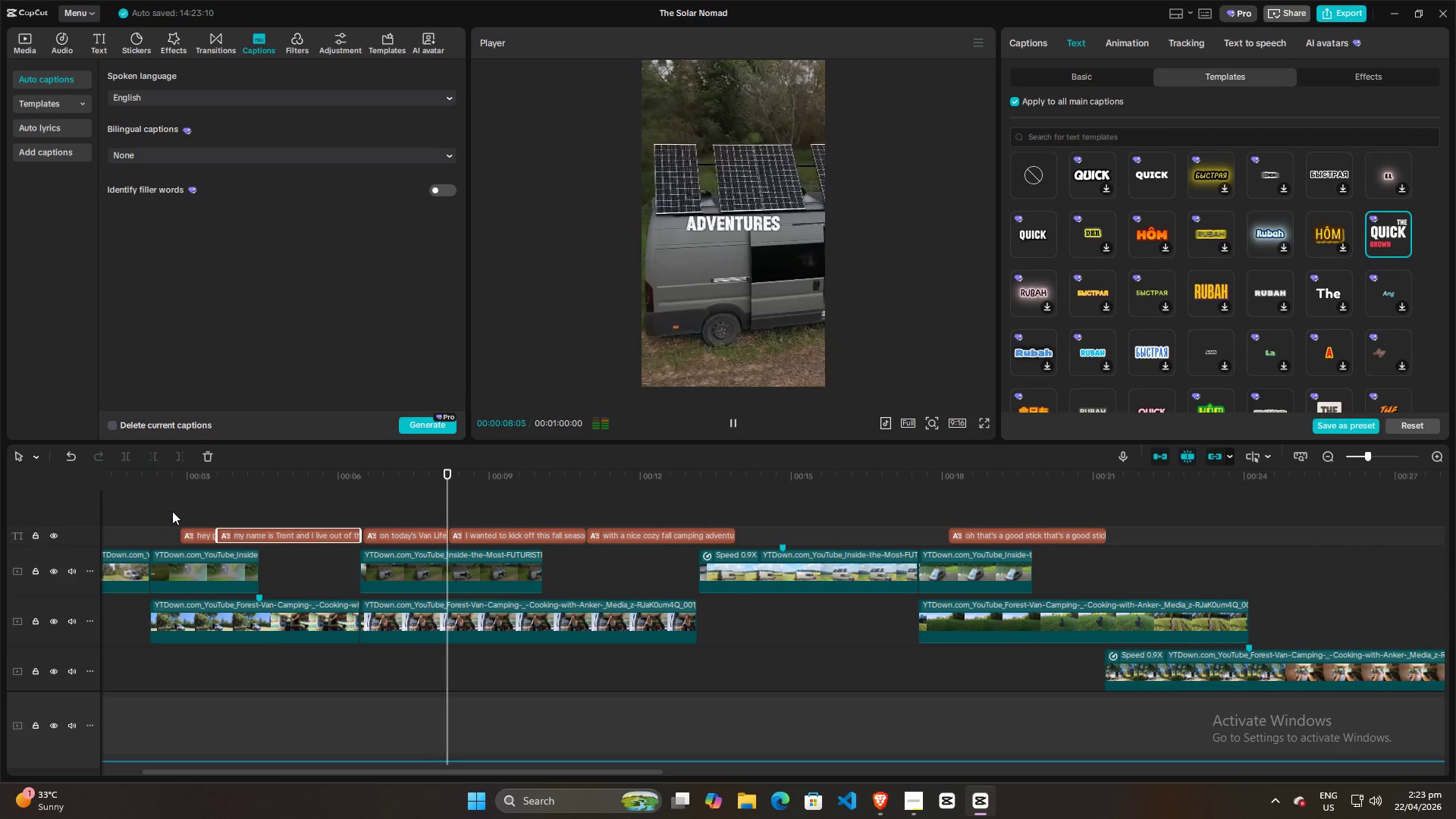 
hold_key(key=ControlLeft, duration=16.92)
 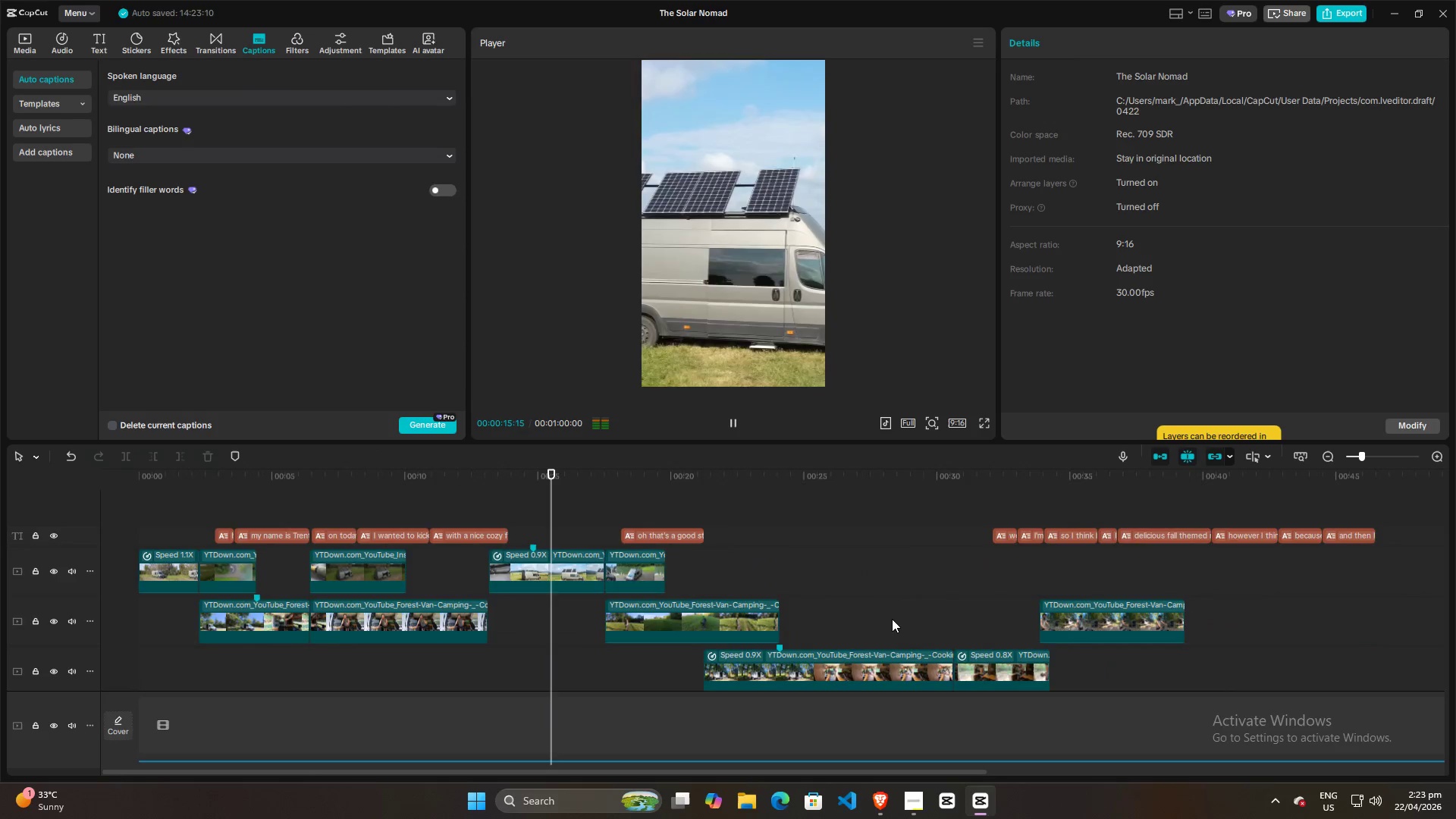 
scroll: coordinate [180, 516], scroll_direction: down, amount: 7.0
 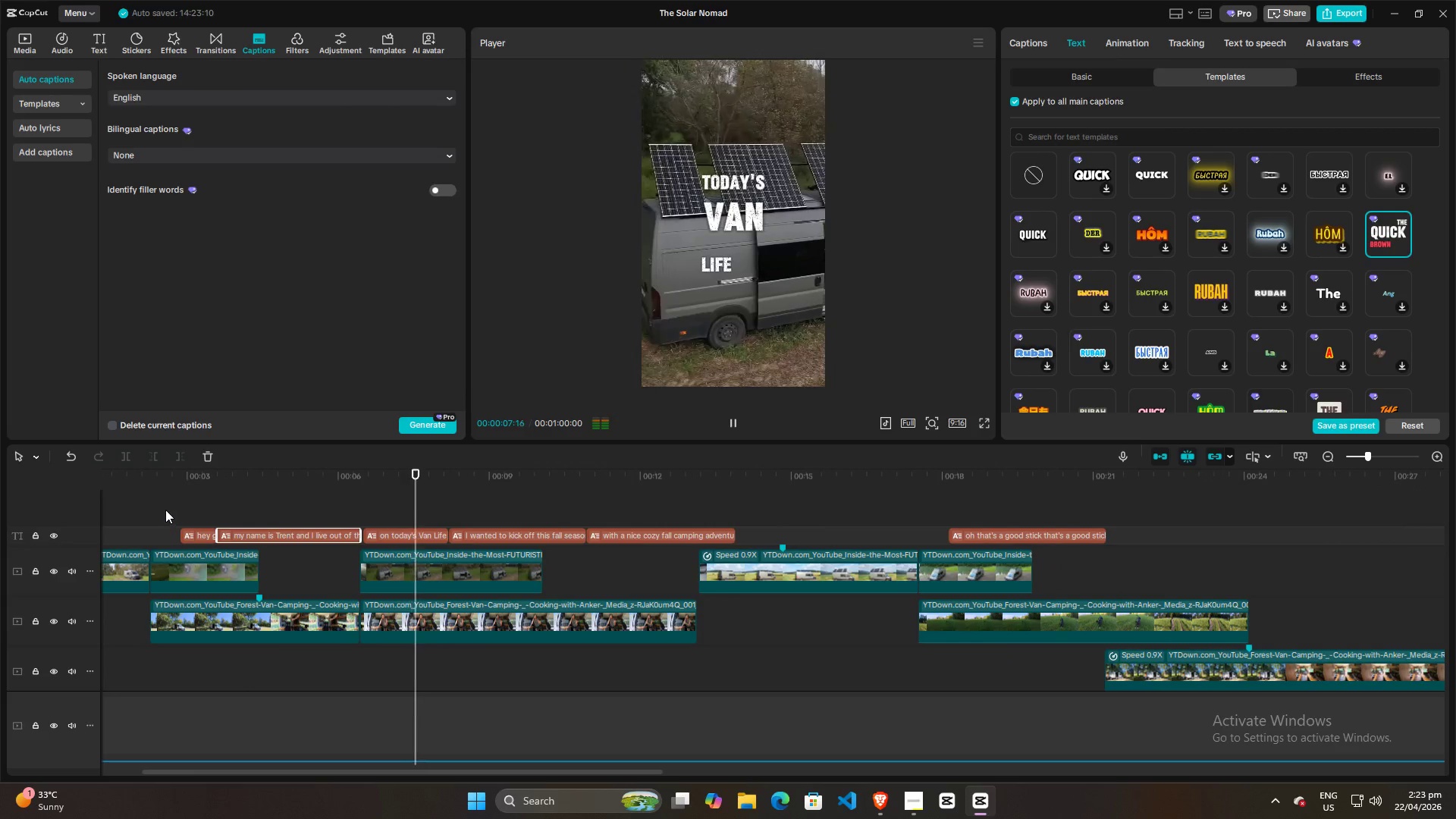 
left_click([180, 512])
 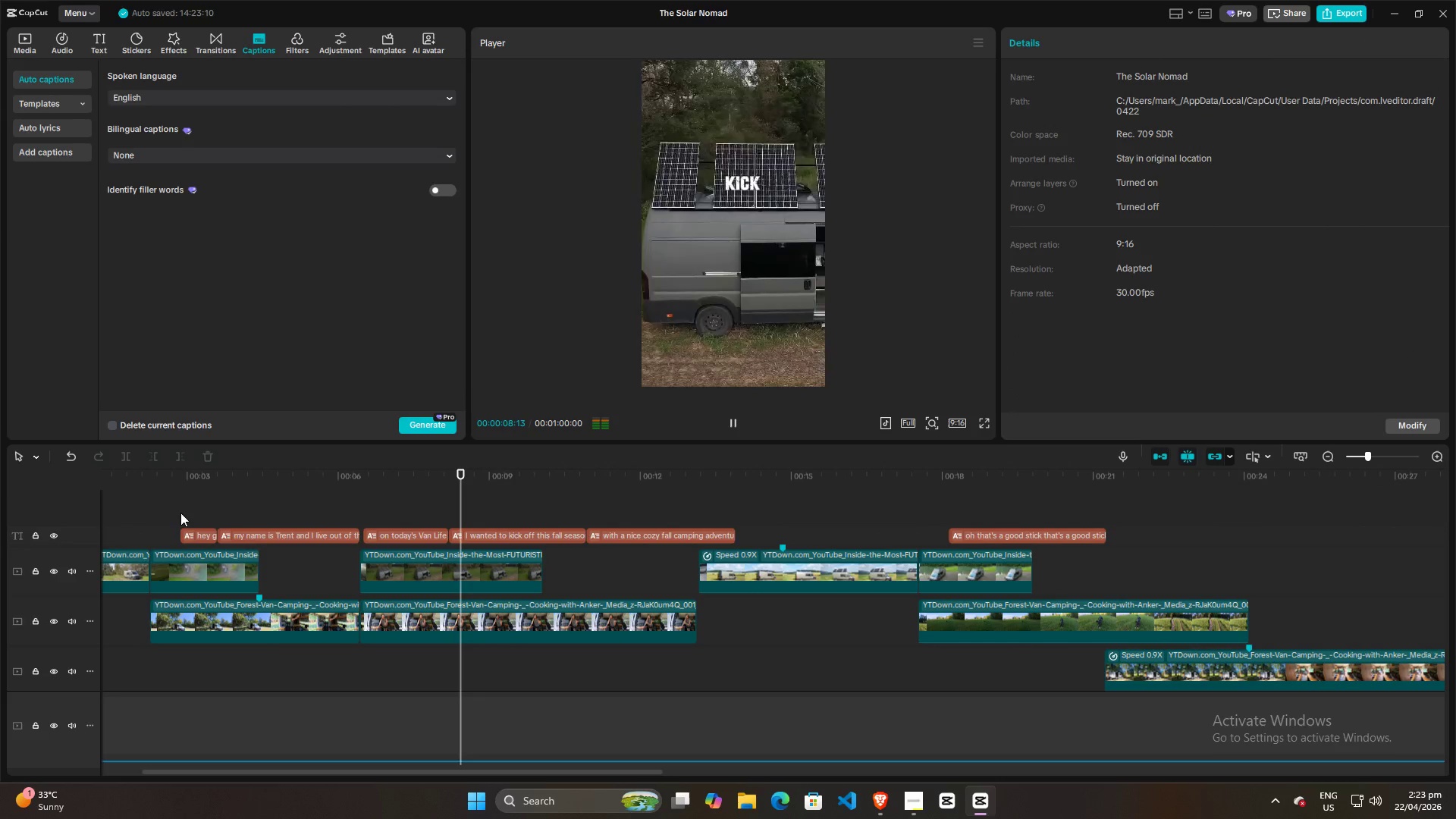 
left_click([171, 514])
 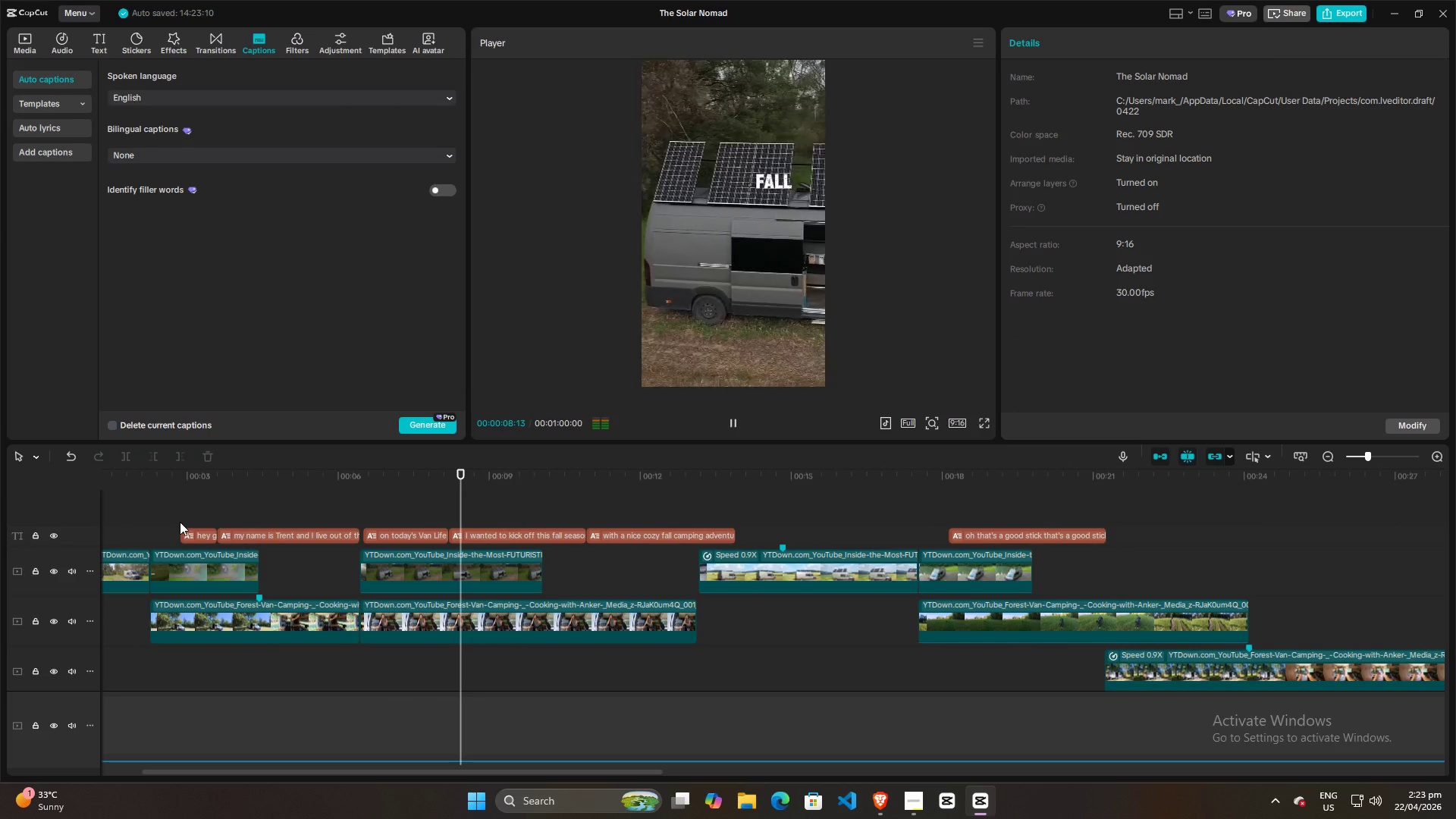 
left_click([176, 517])
 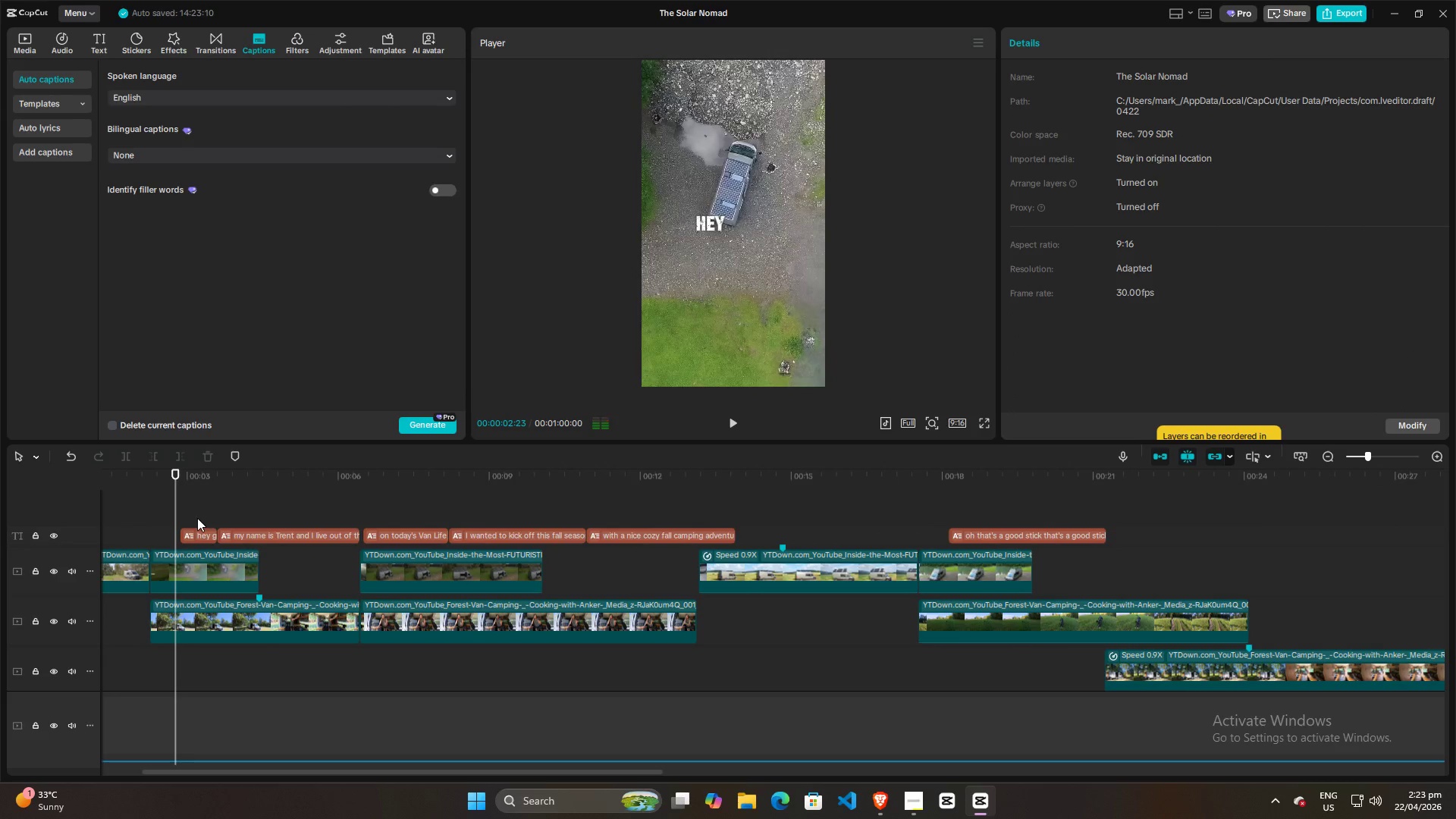 
key(Space)
 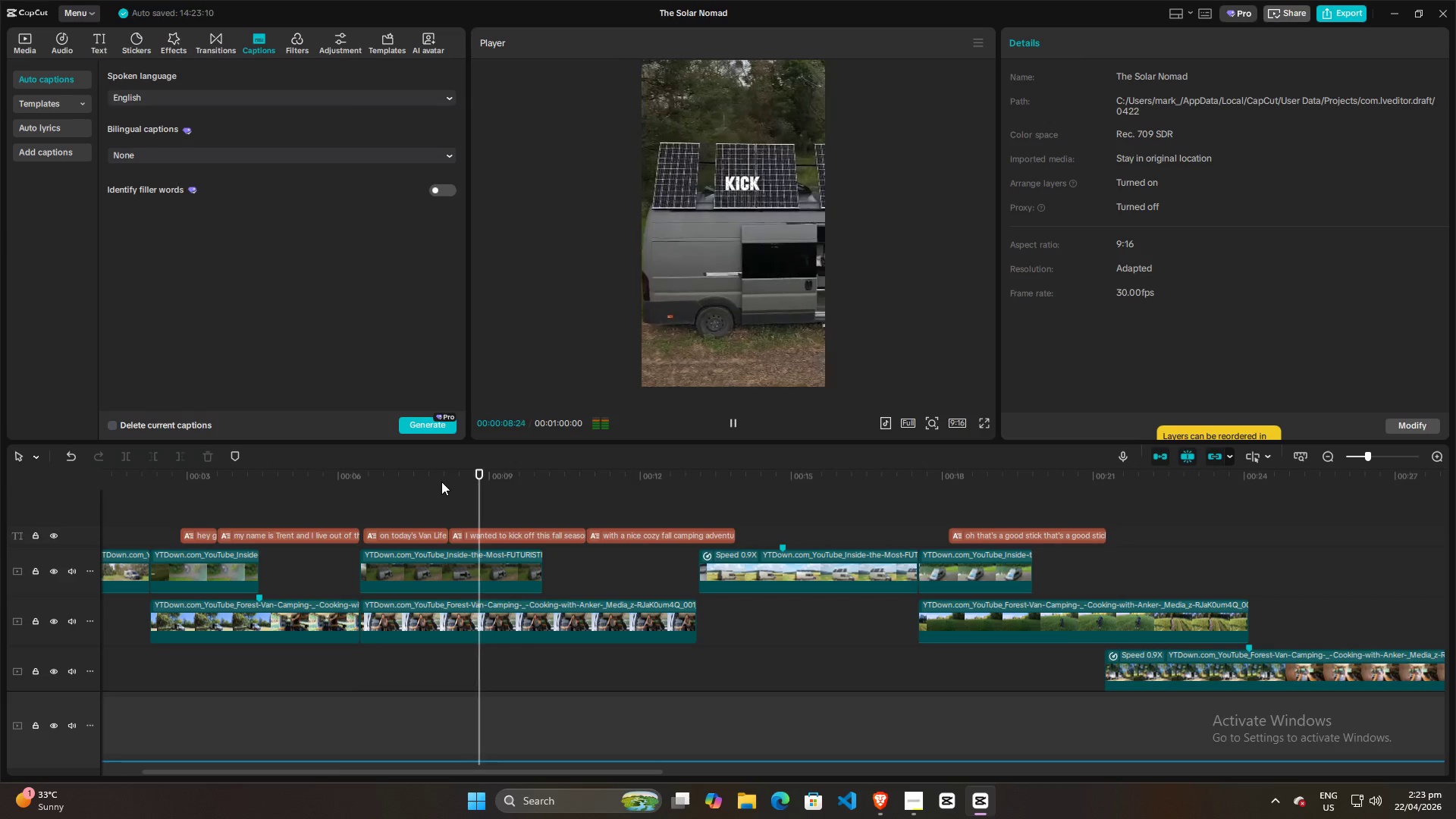 
key(Space)
 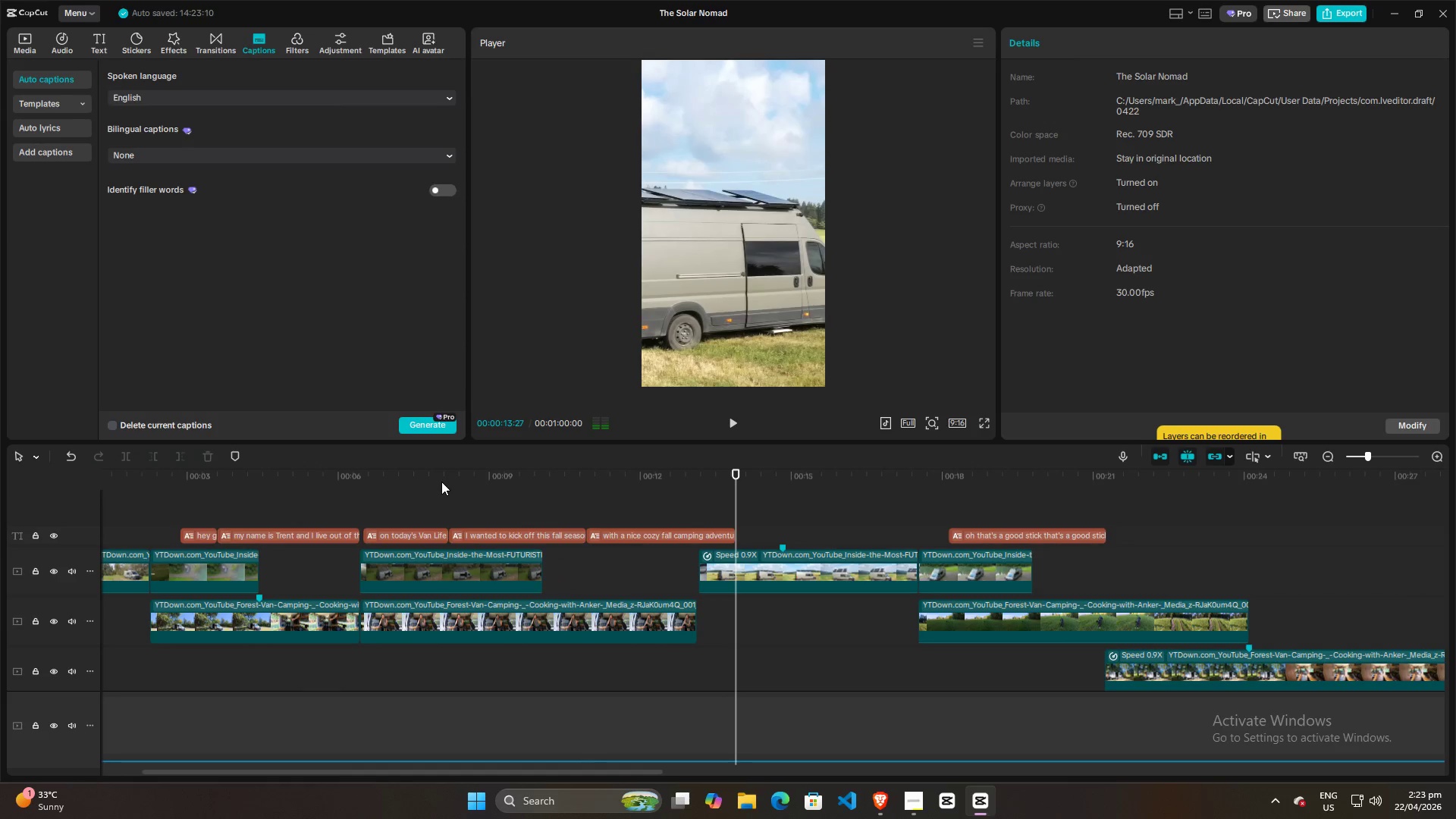 
key(Alt+AltLeft)
 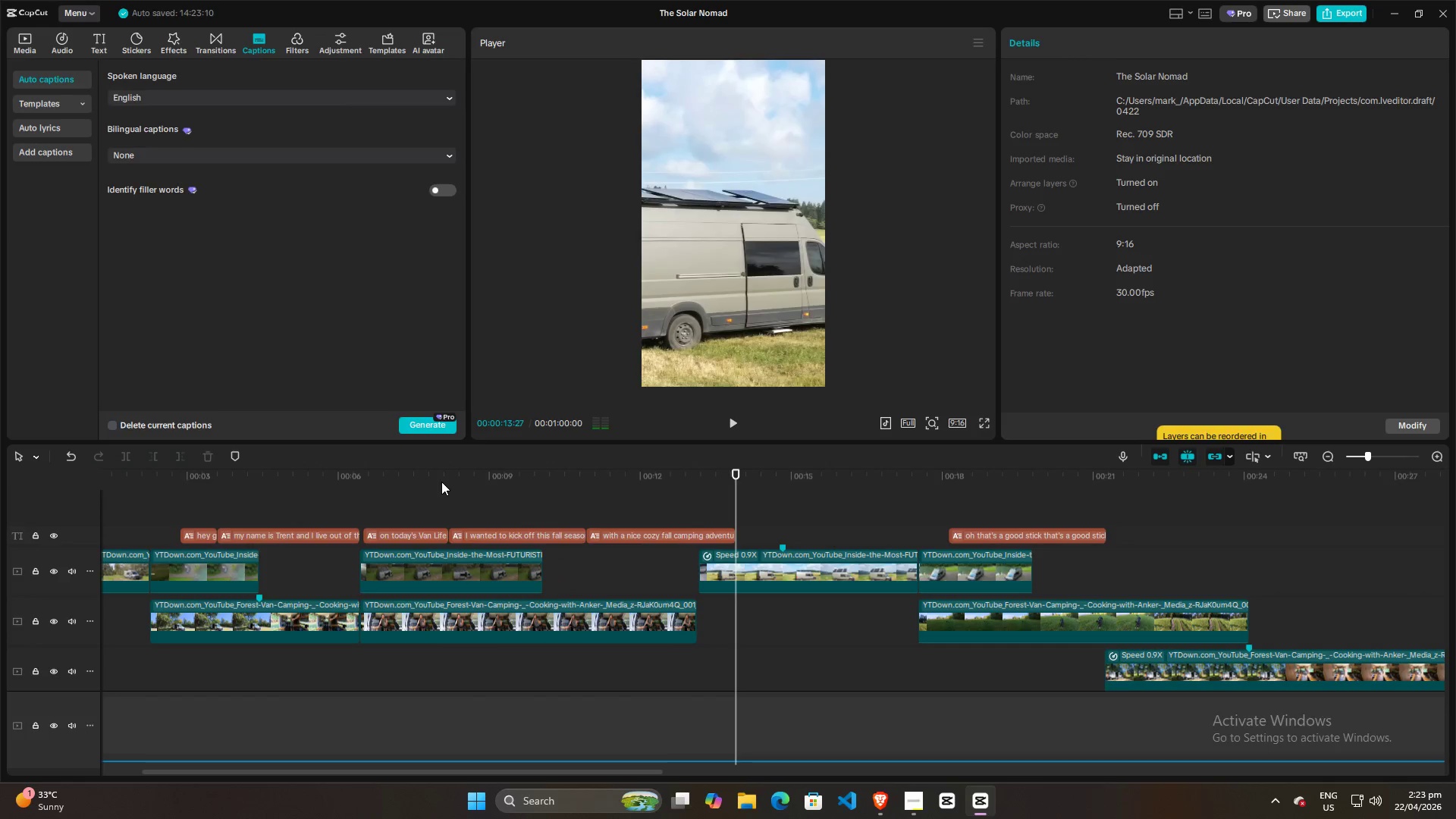 
key(Alt+Tab)